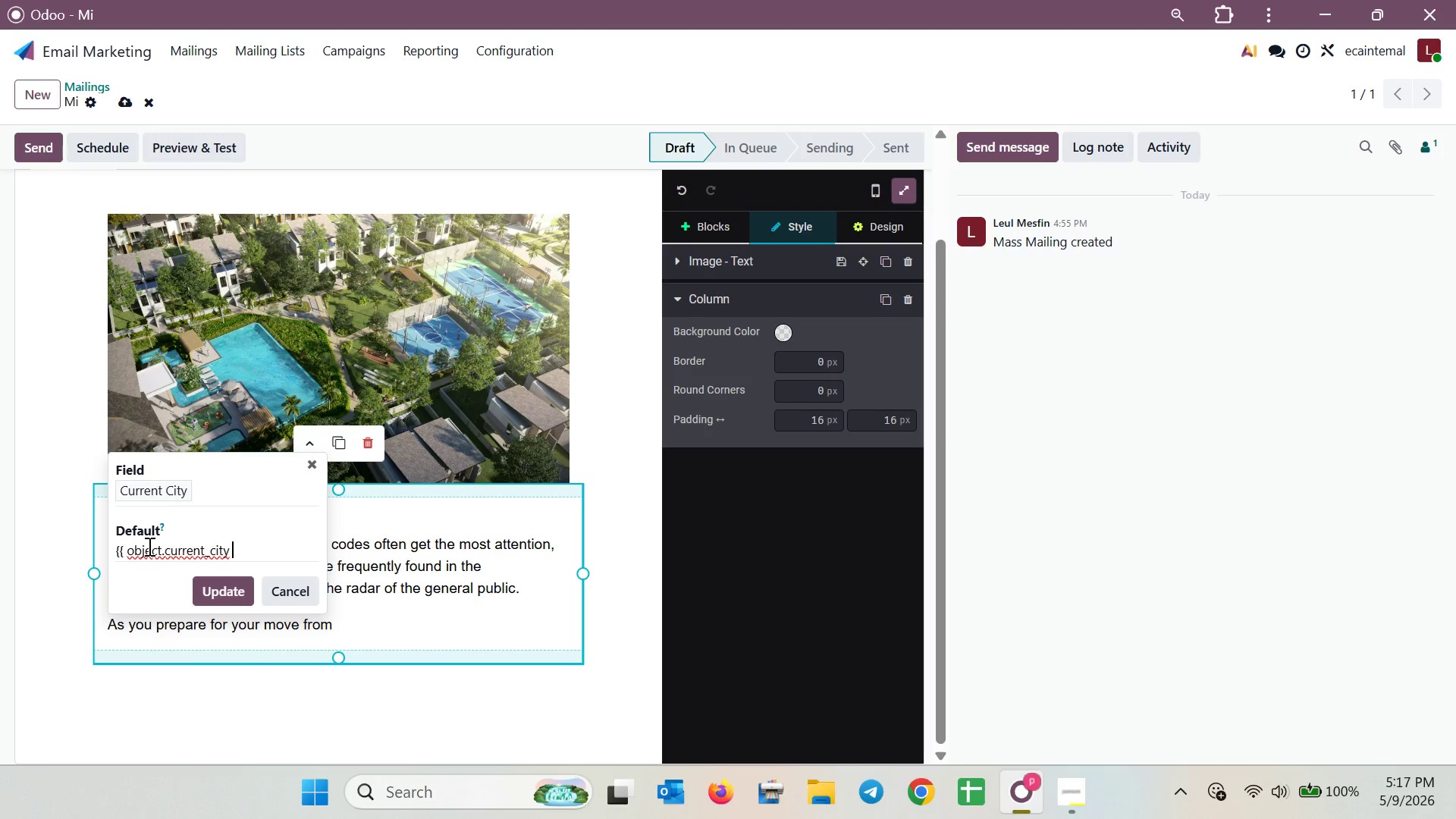 
key(Shift+BracketRight)
 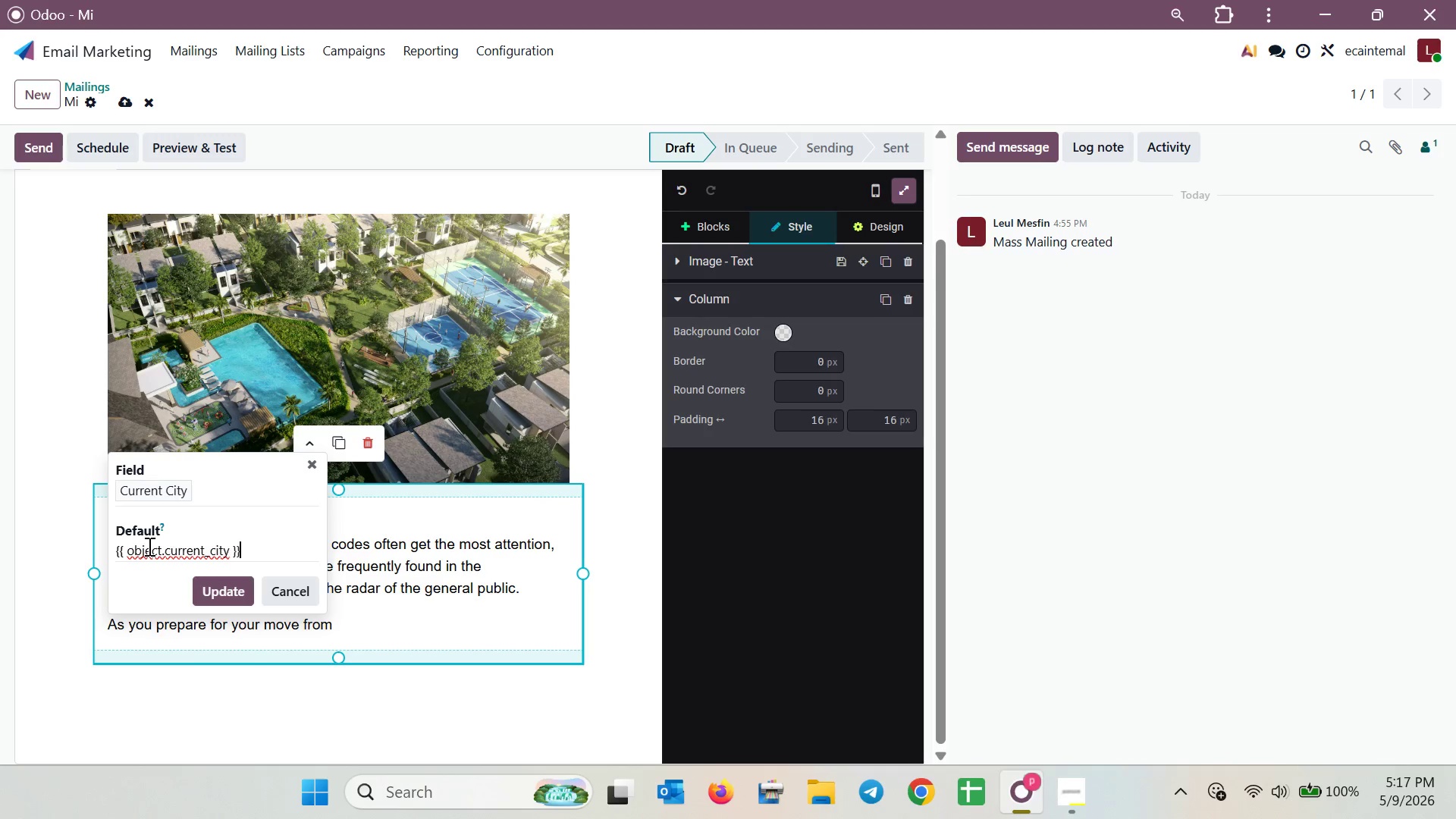 
key(Shift+BracketRight)
 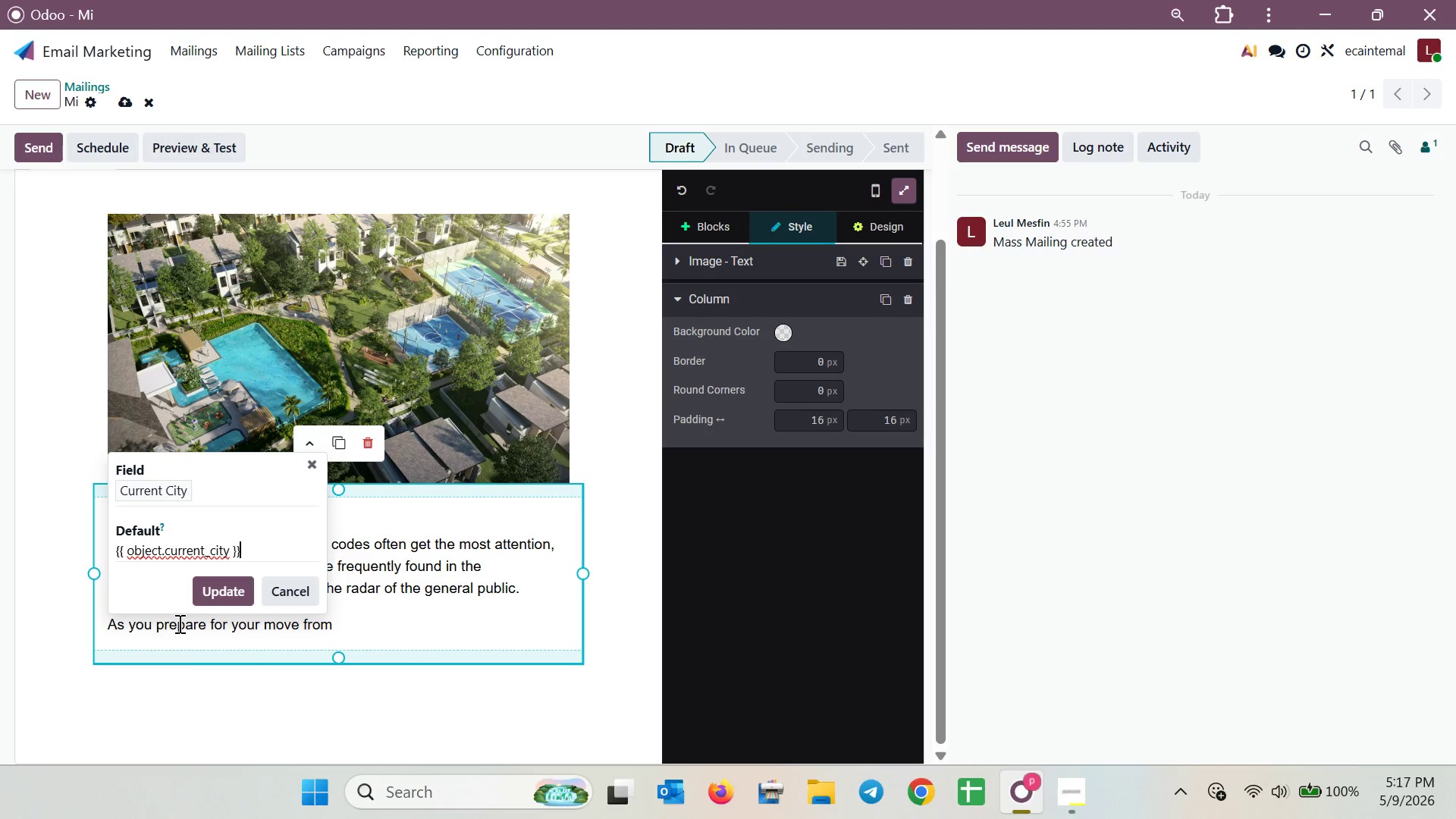 
left_click([235, 589])
 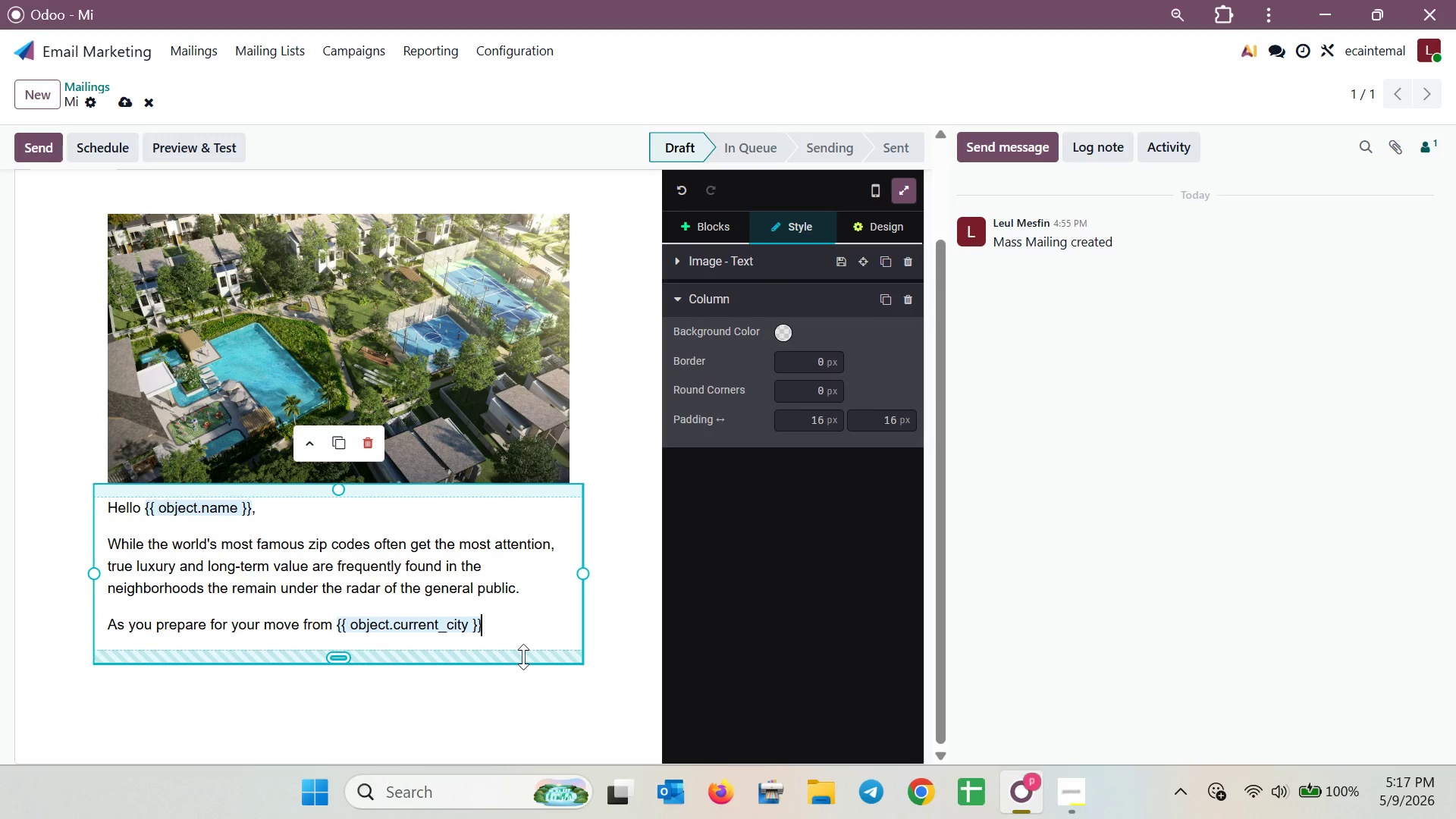 
wait(6.17)
 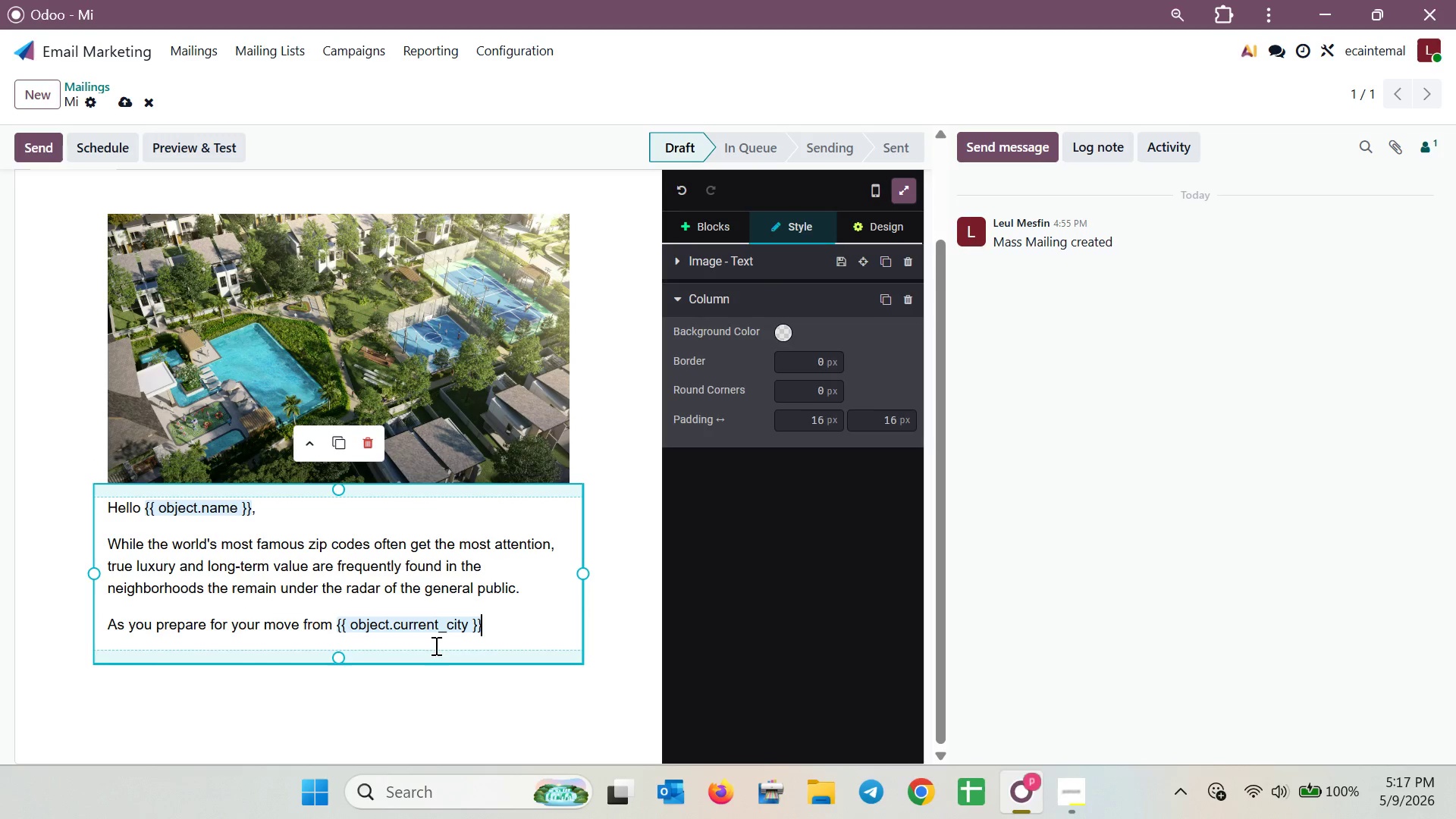 
type(, I wanted to add )
 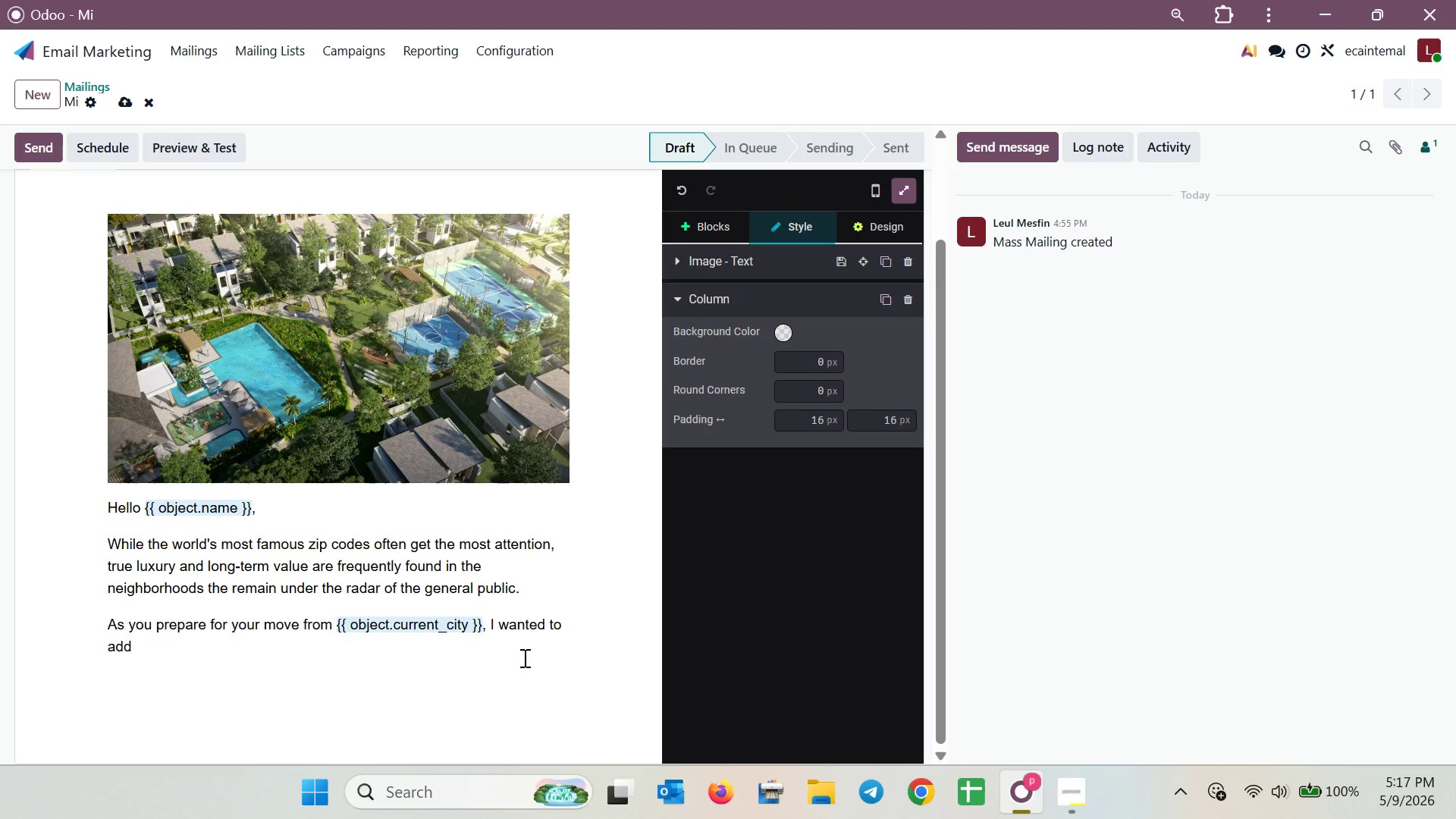 
type(some )
 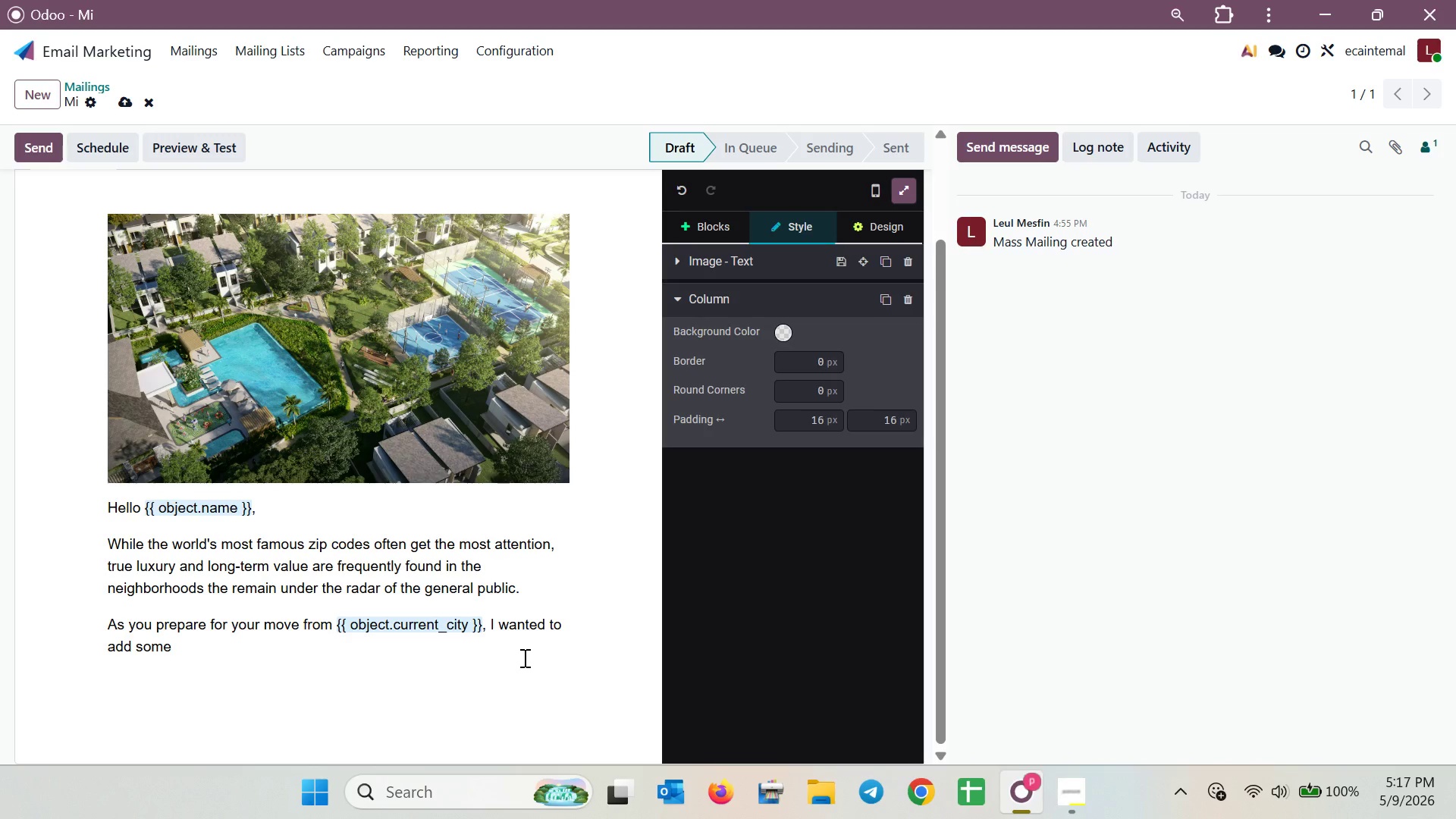 
type(real )
 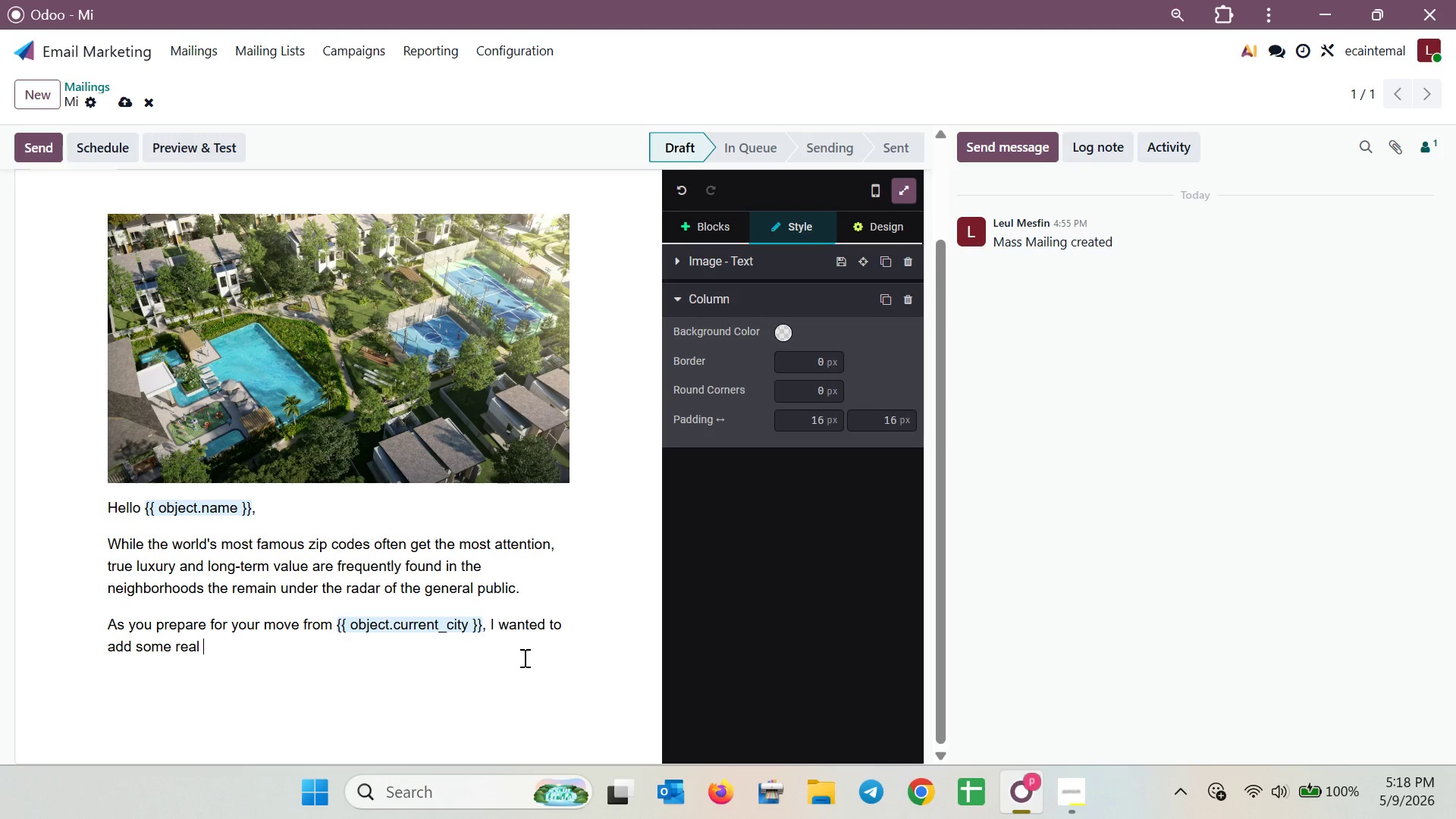 
wait(25.33)
 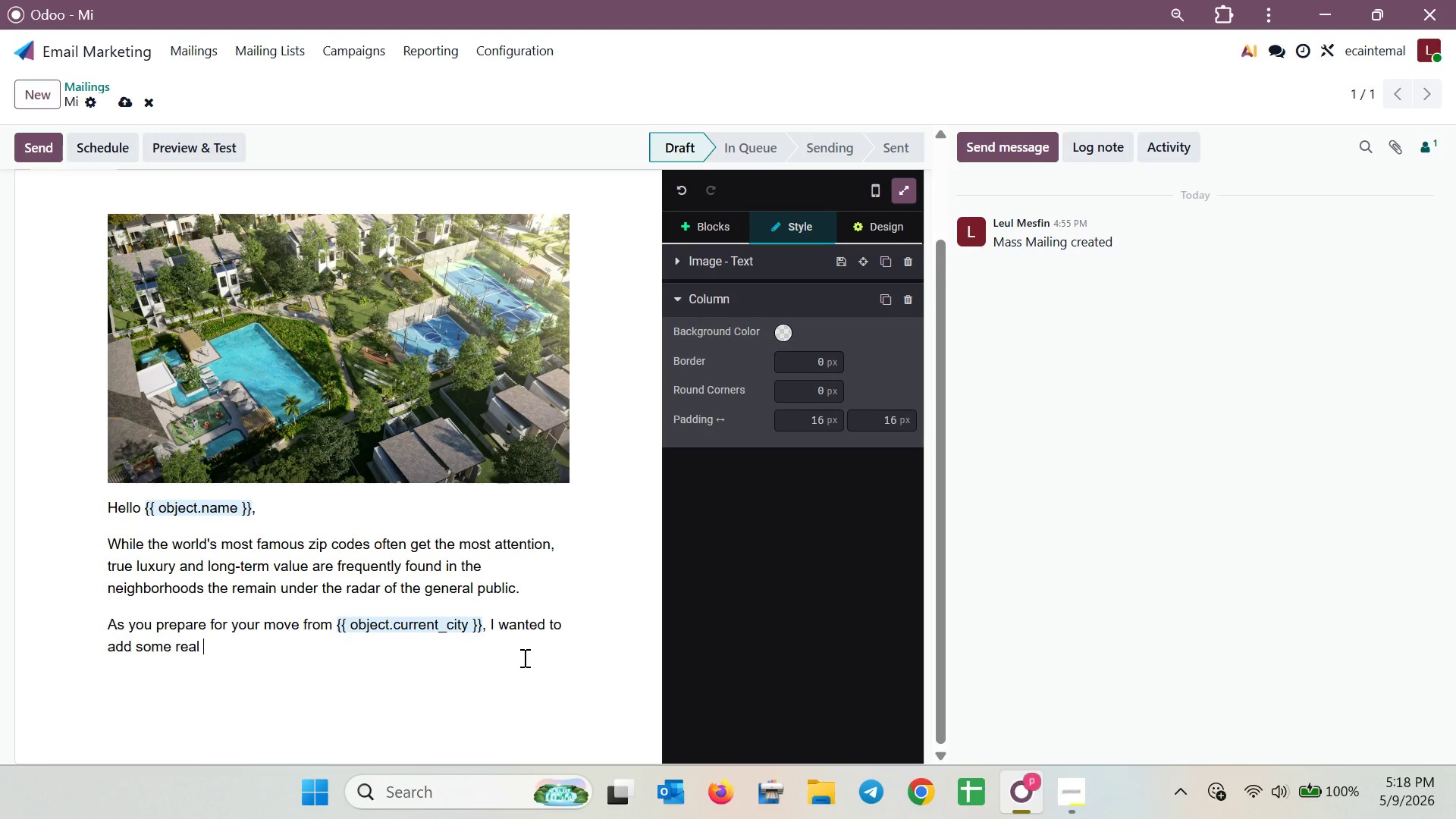 
type(value to your )
 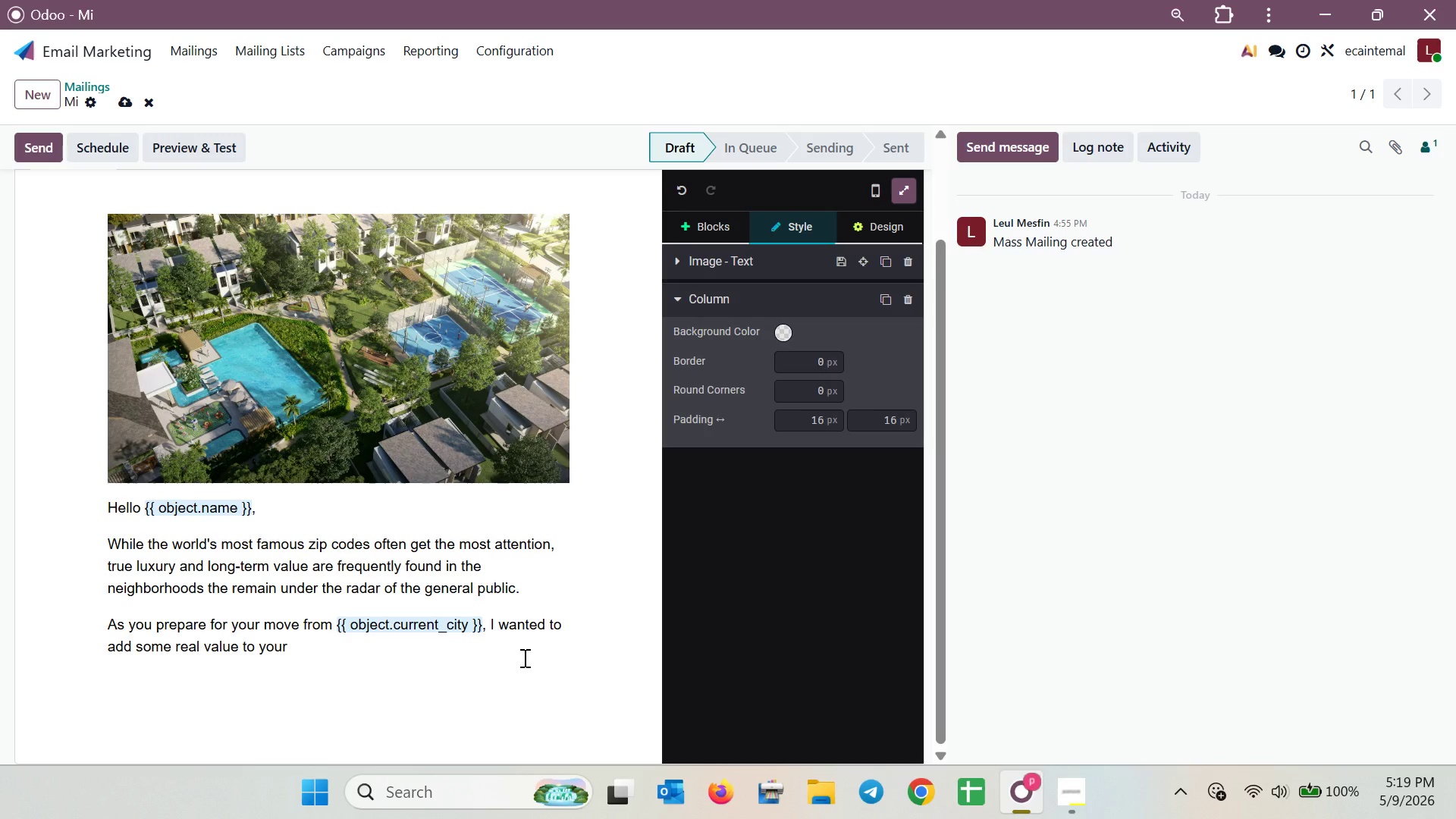 
wait(79.83)
 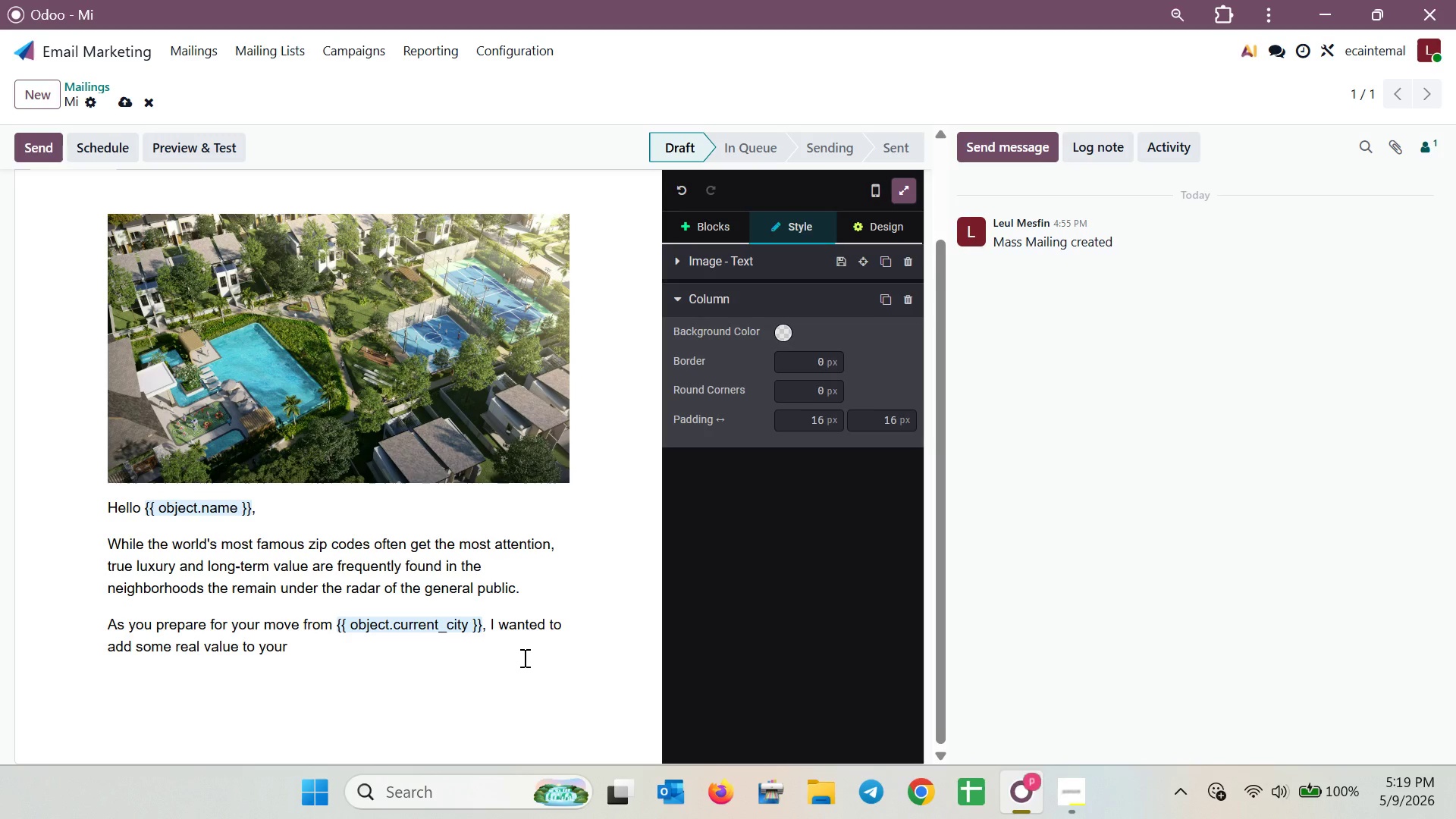 
type(searc )
key(Backspace)
key(Backspace)
type(ch )
 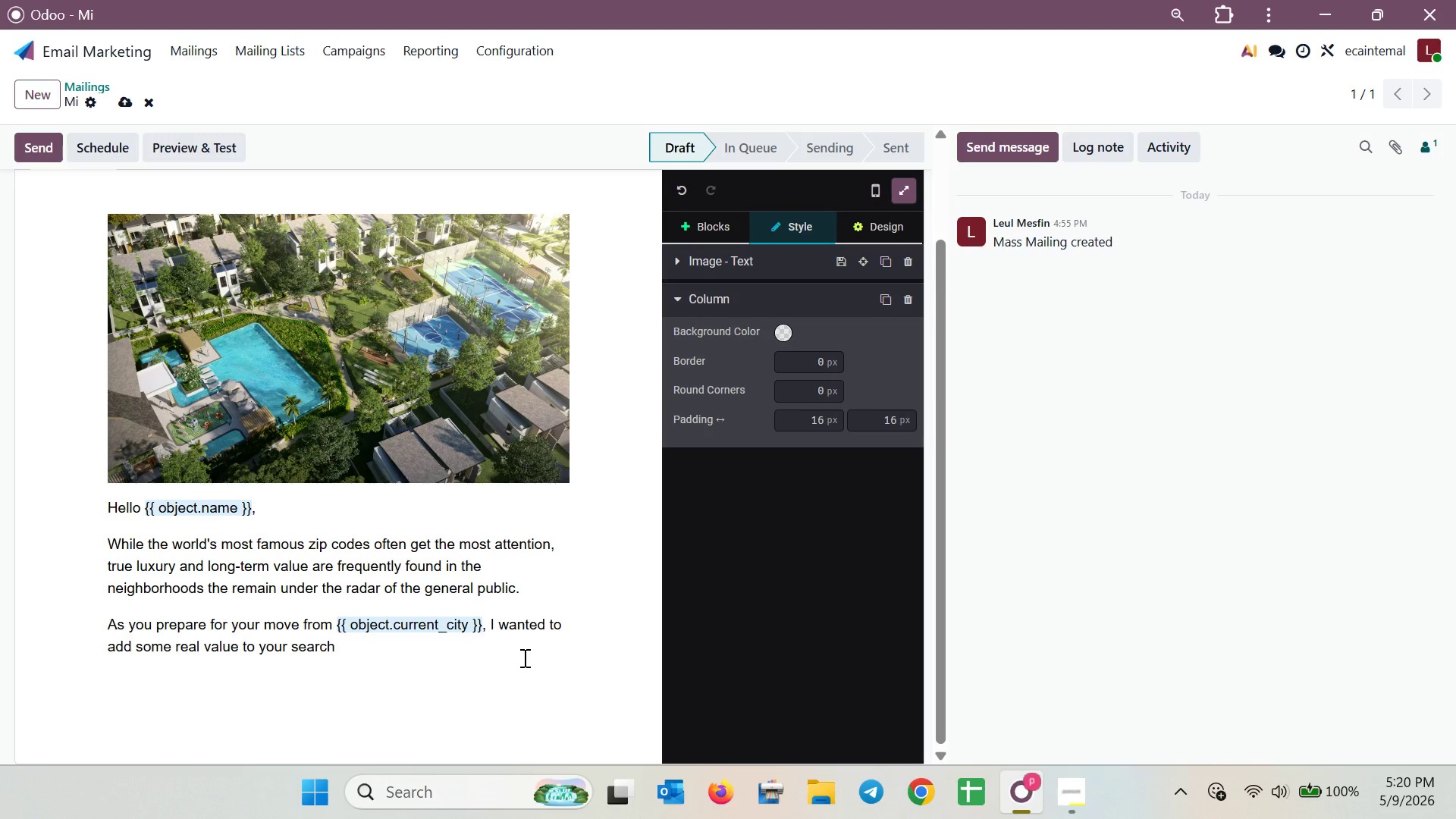 
wait(52.42)
 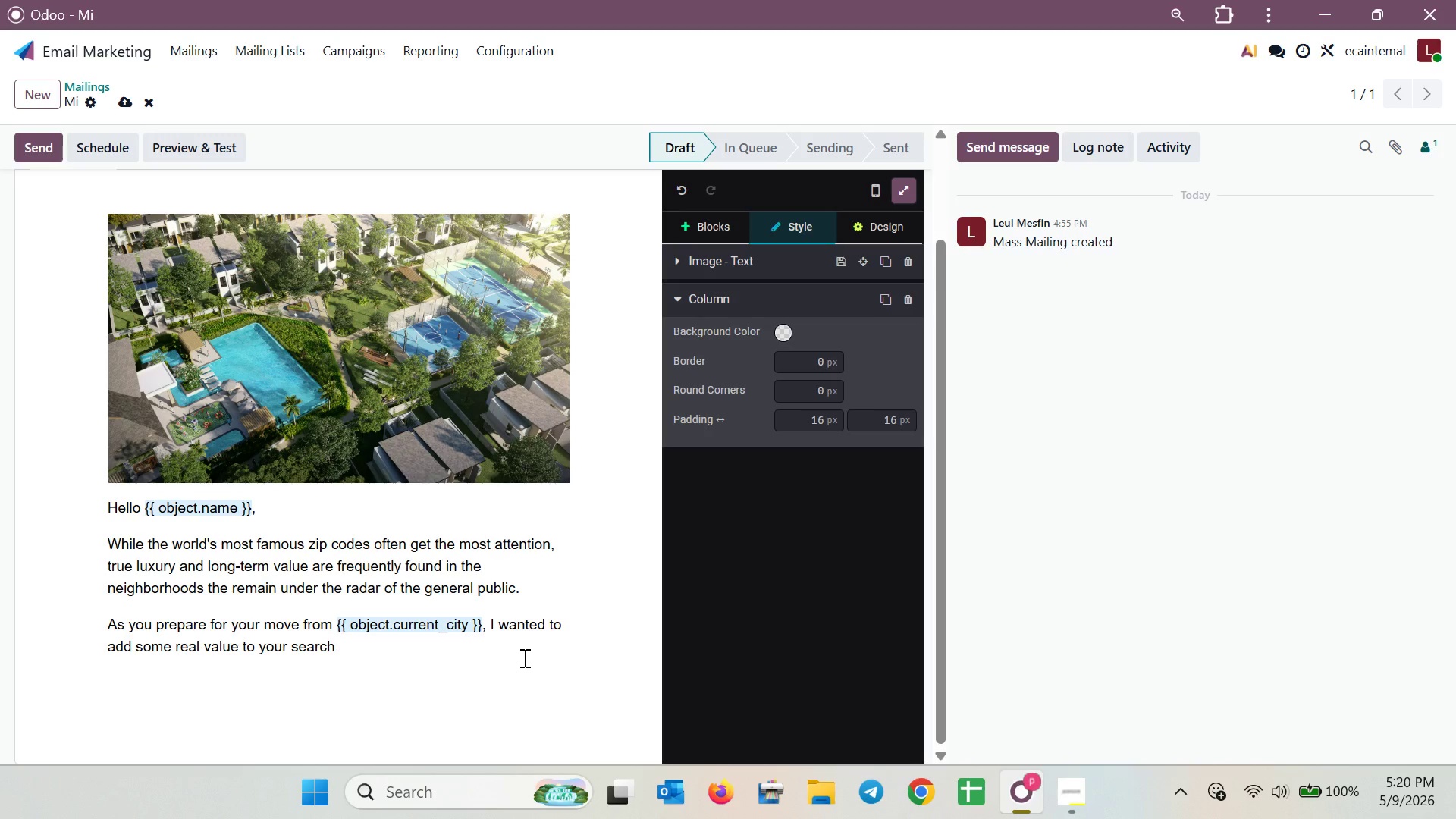 
type(by )
 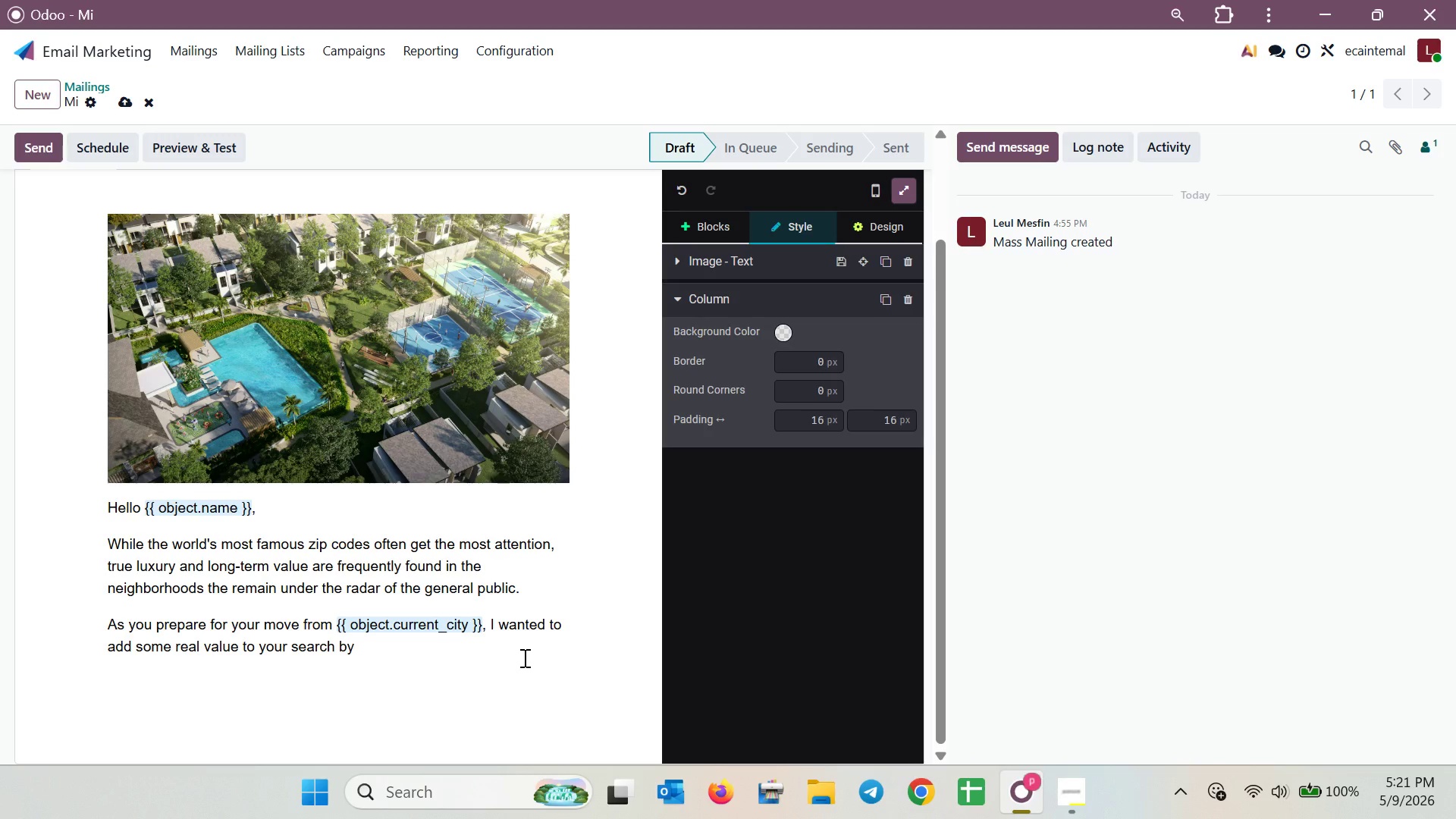 
wait(38.59)
 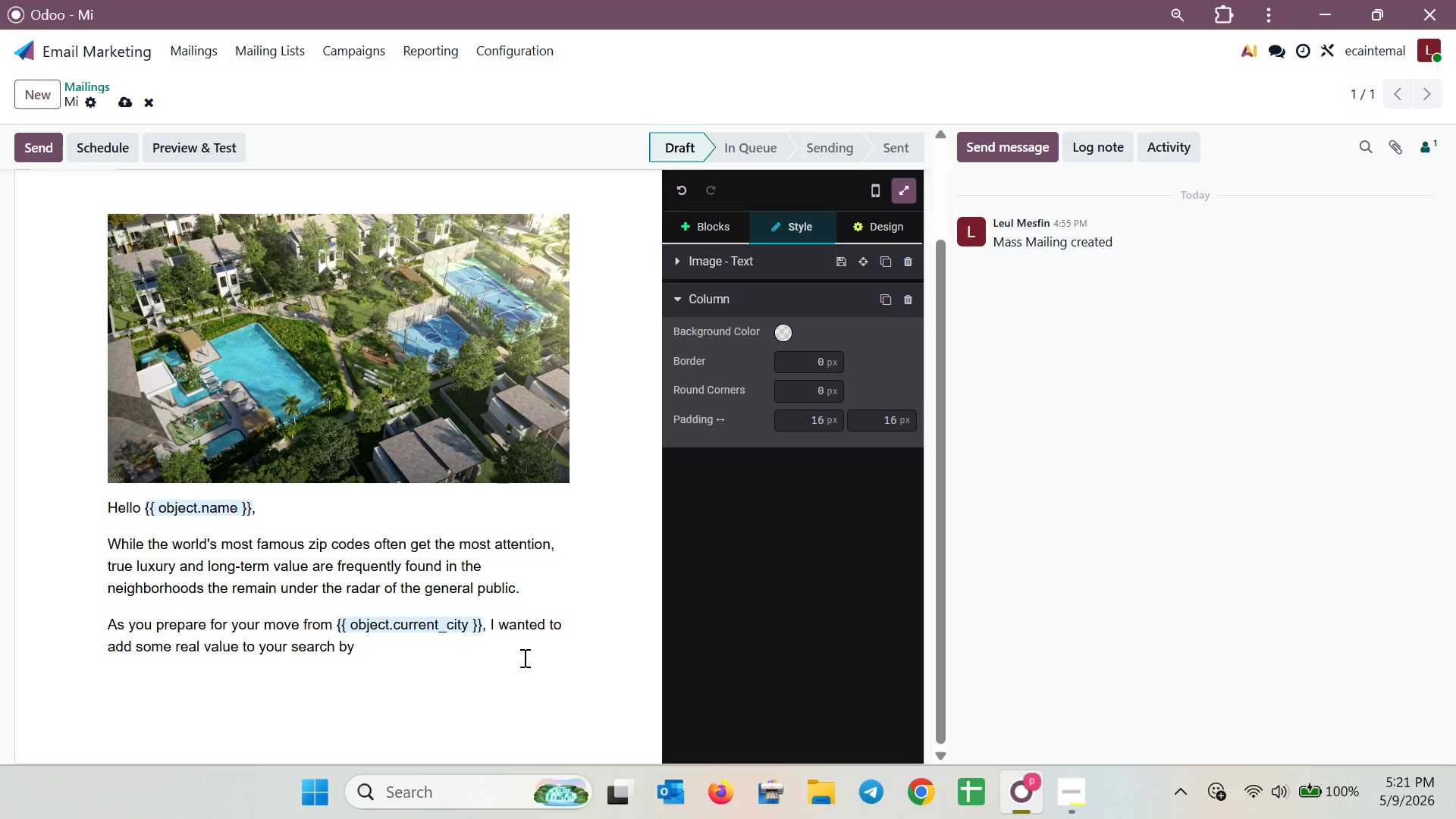 
type(sharing a deep dive )
 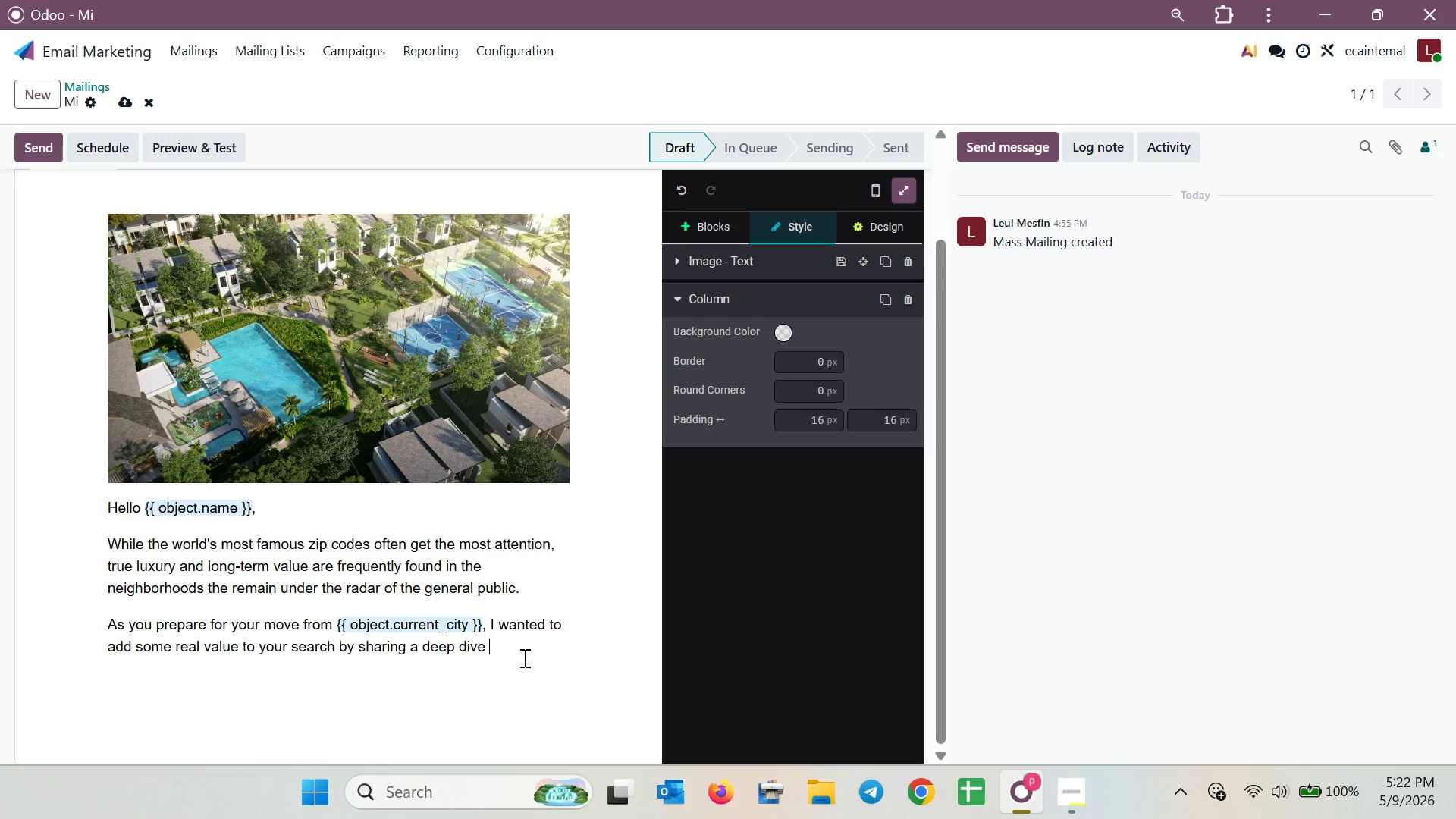 
wait(44.27)
 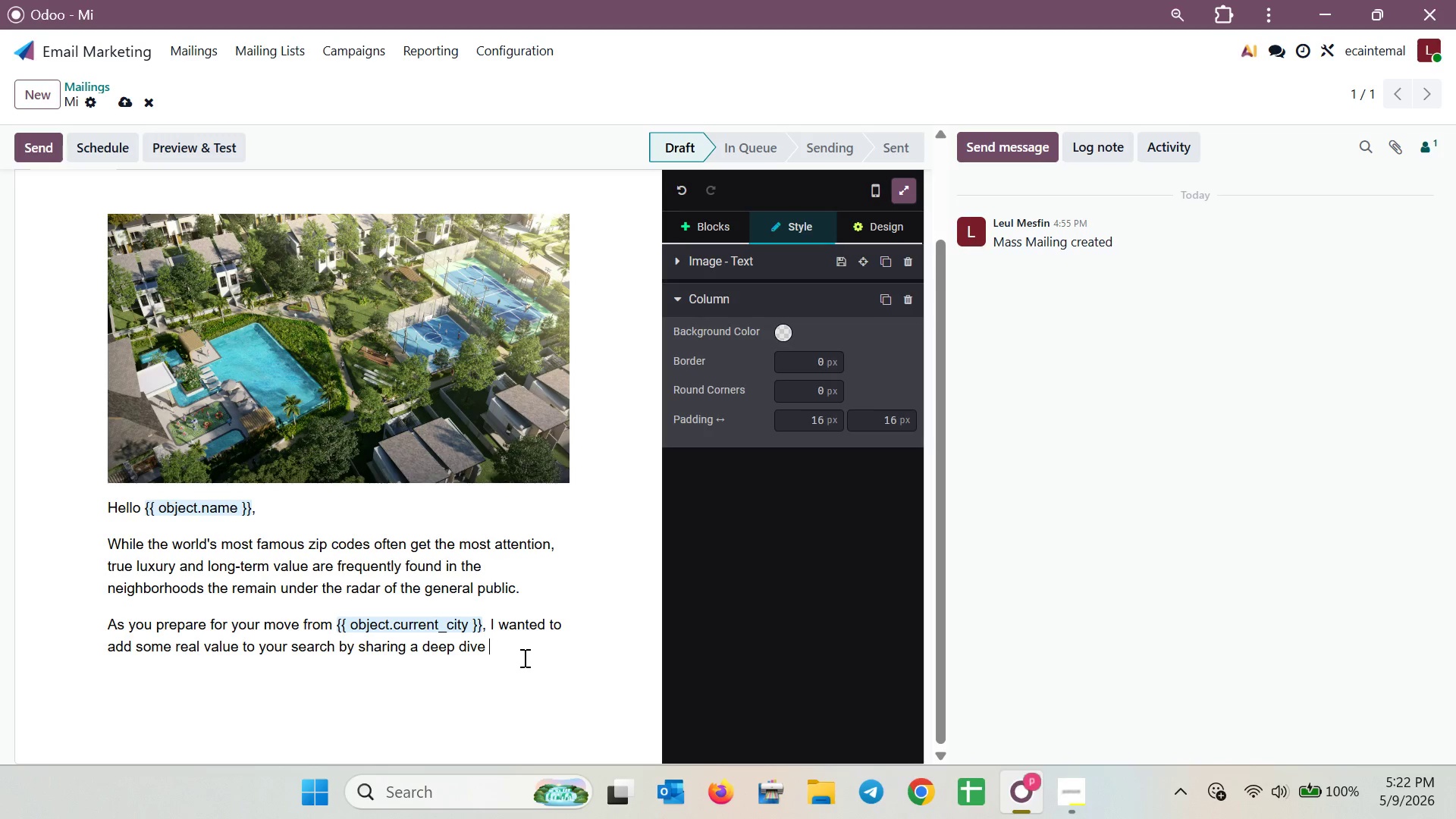 
type(into several )
 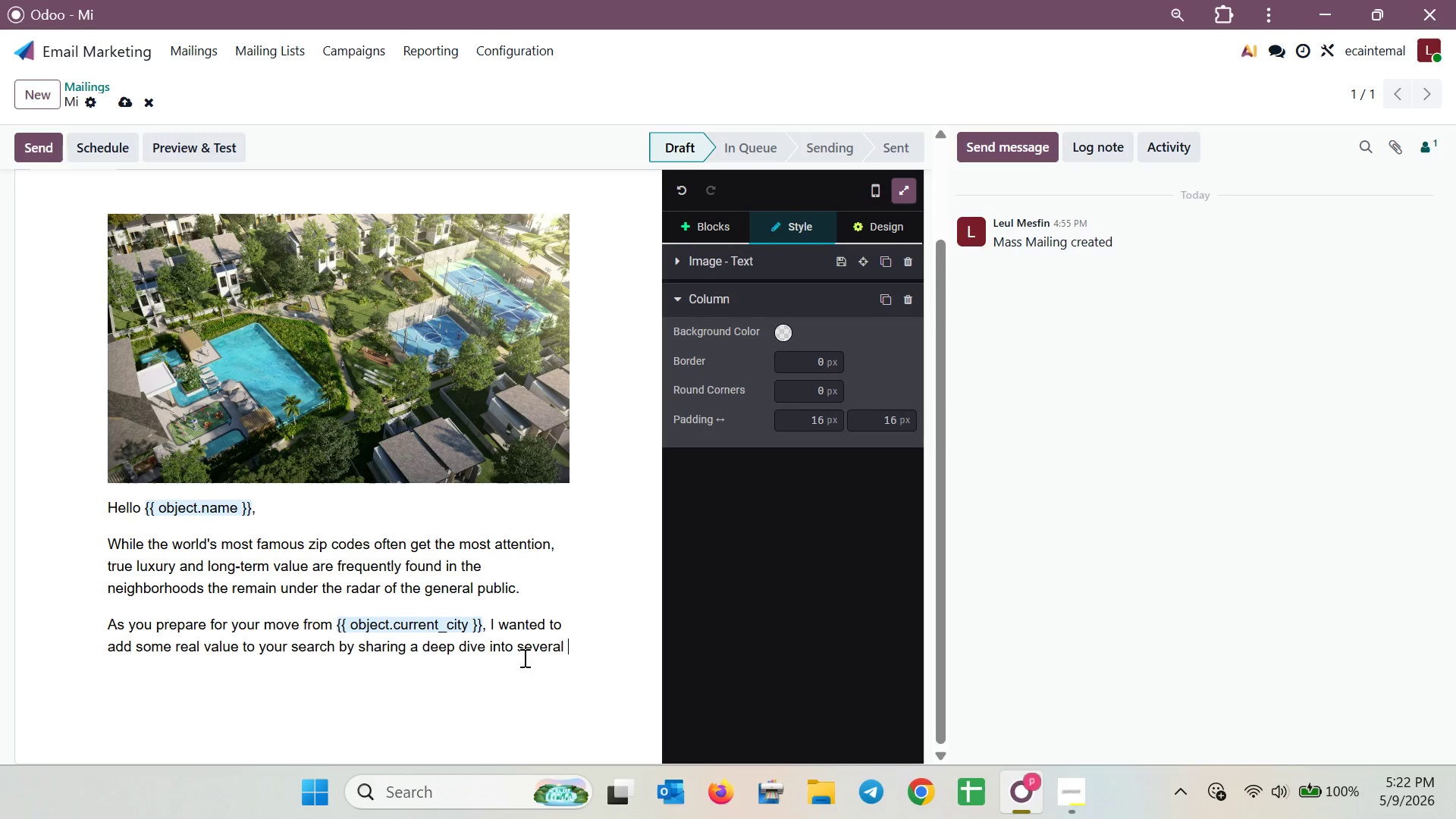 
type(")
key(Backspace)
type('hidden gem' locations. These areas offer the architectural char)
 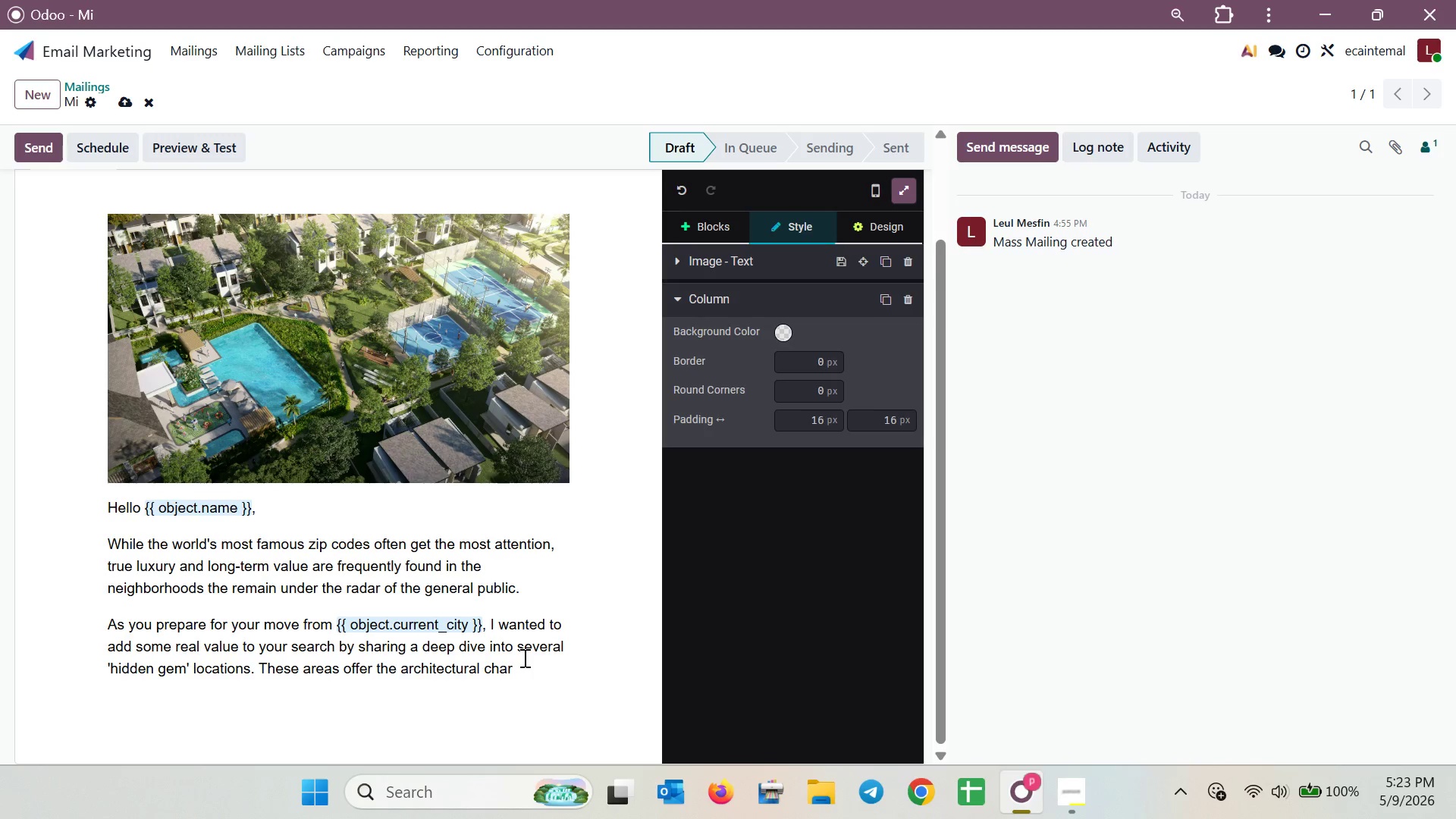 
wait(52.59)
 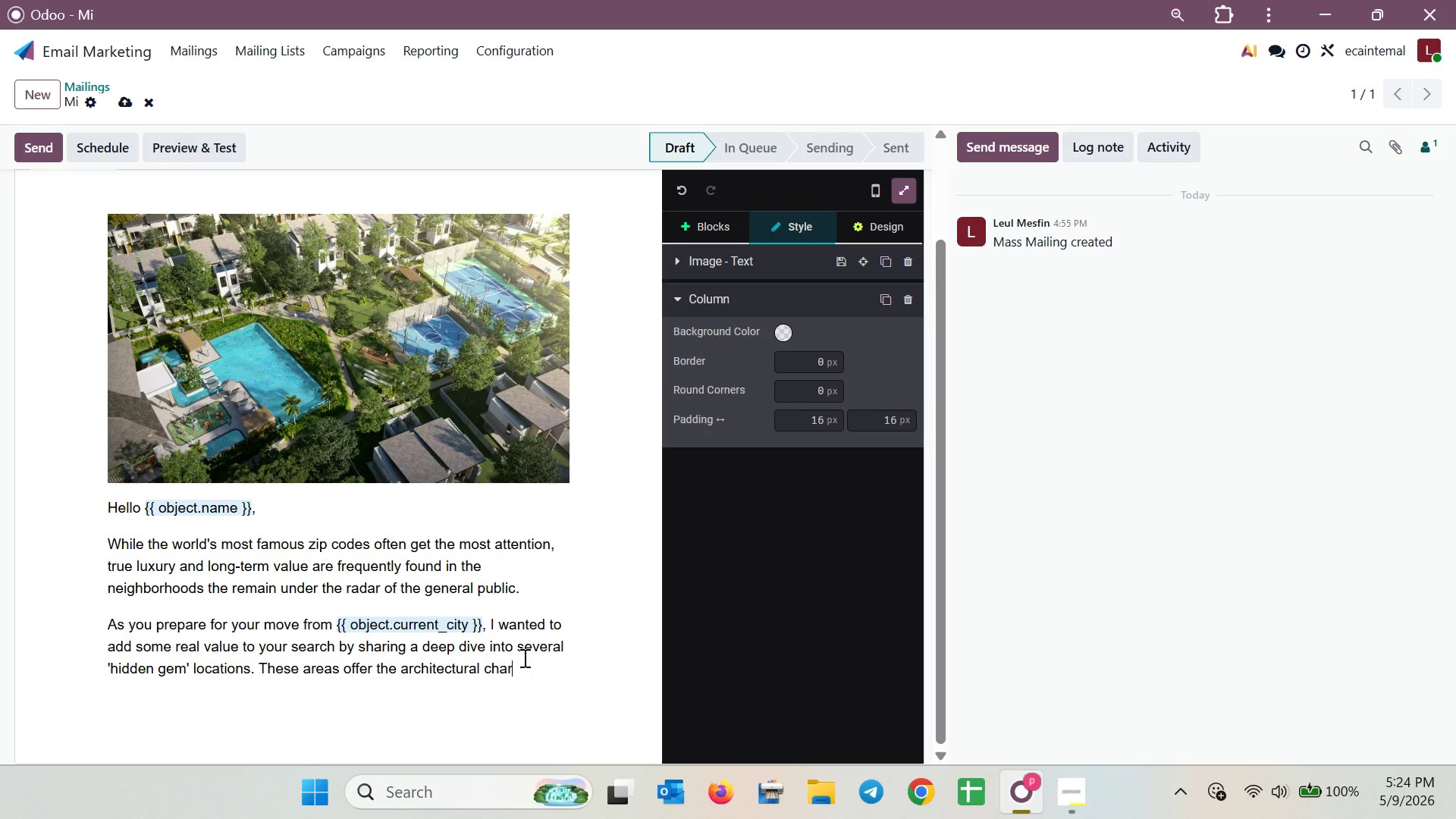 
type(acter you )
 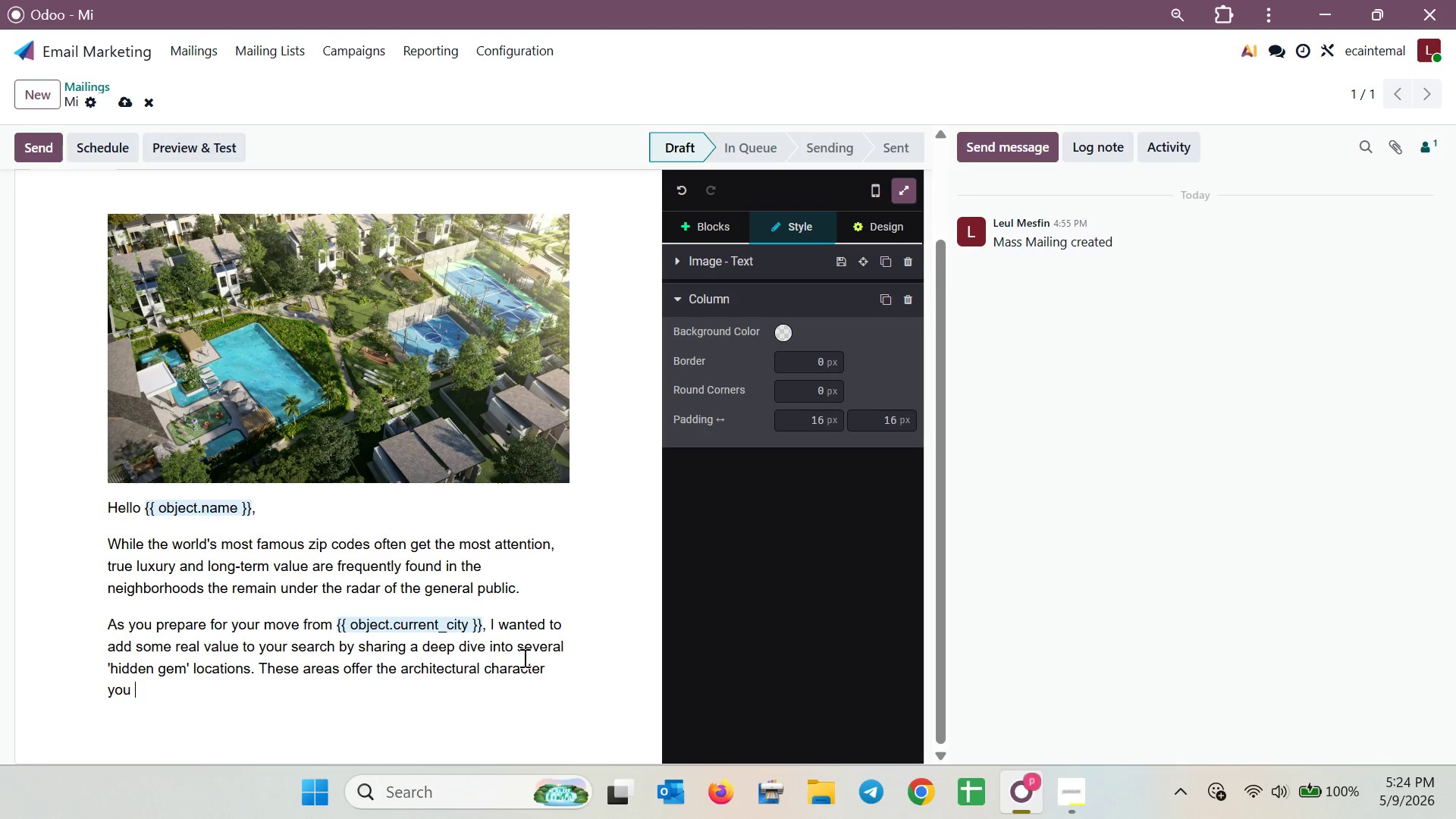 
wait(14.92)
 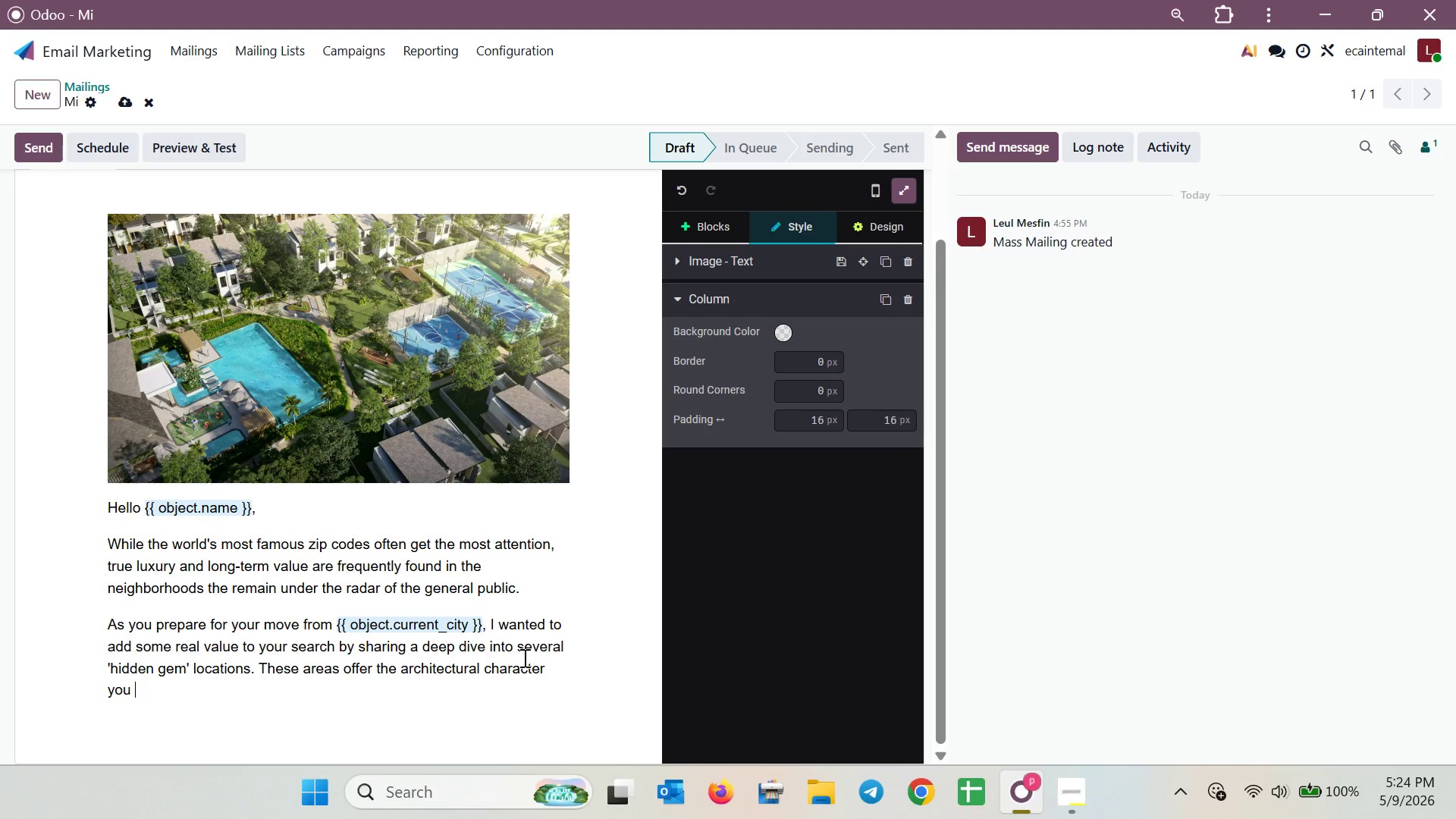 
key(A)
 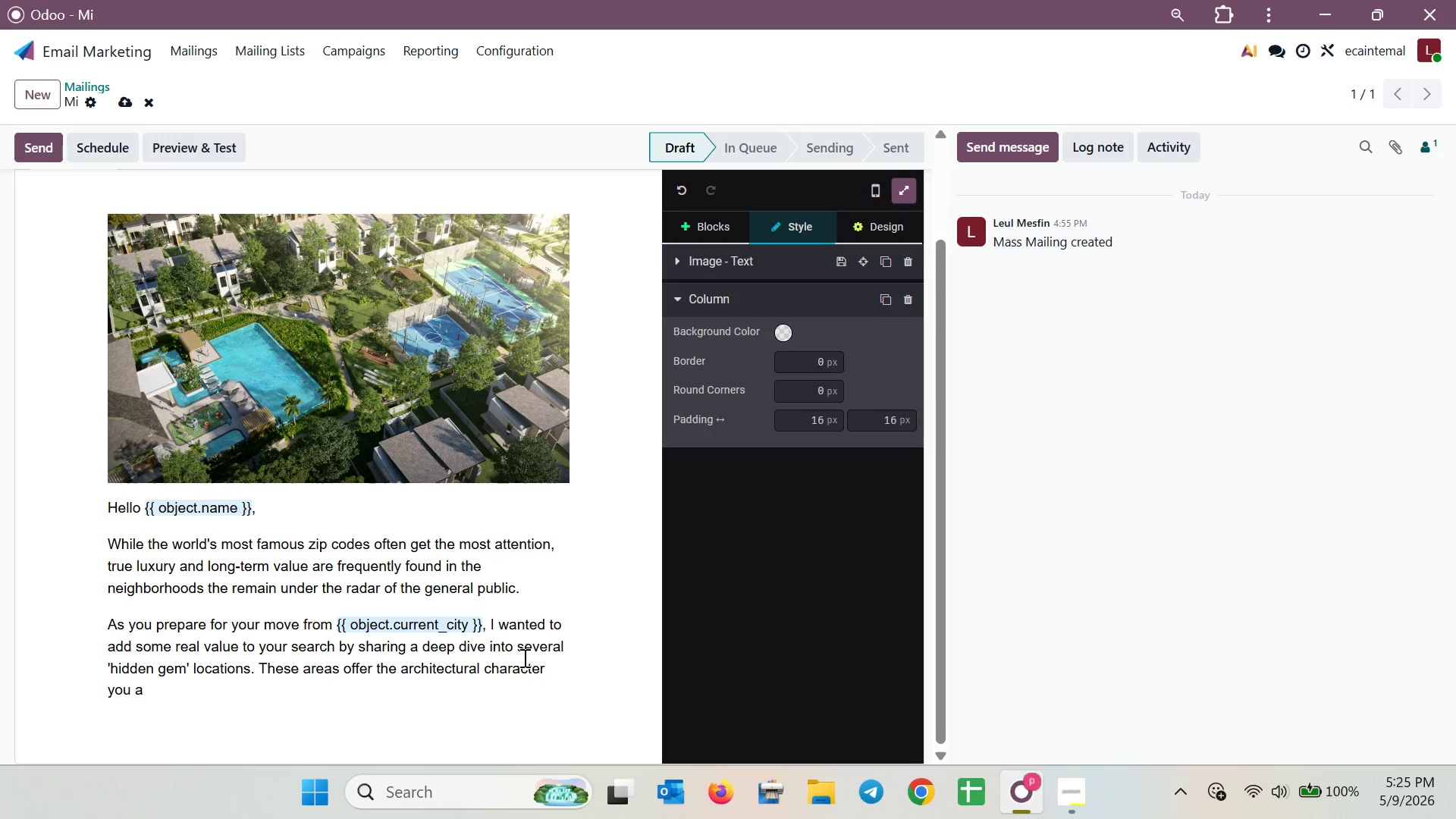 
wait(11.02)
 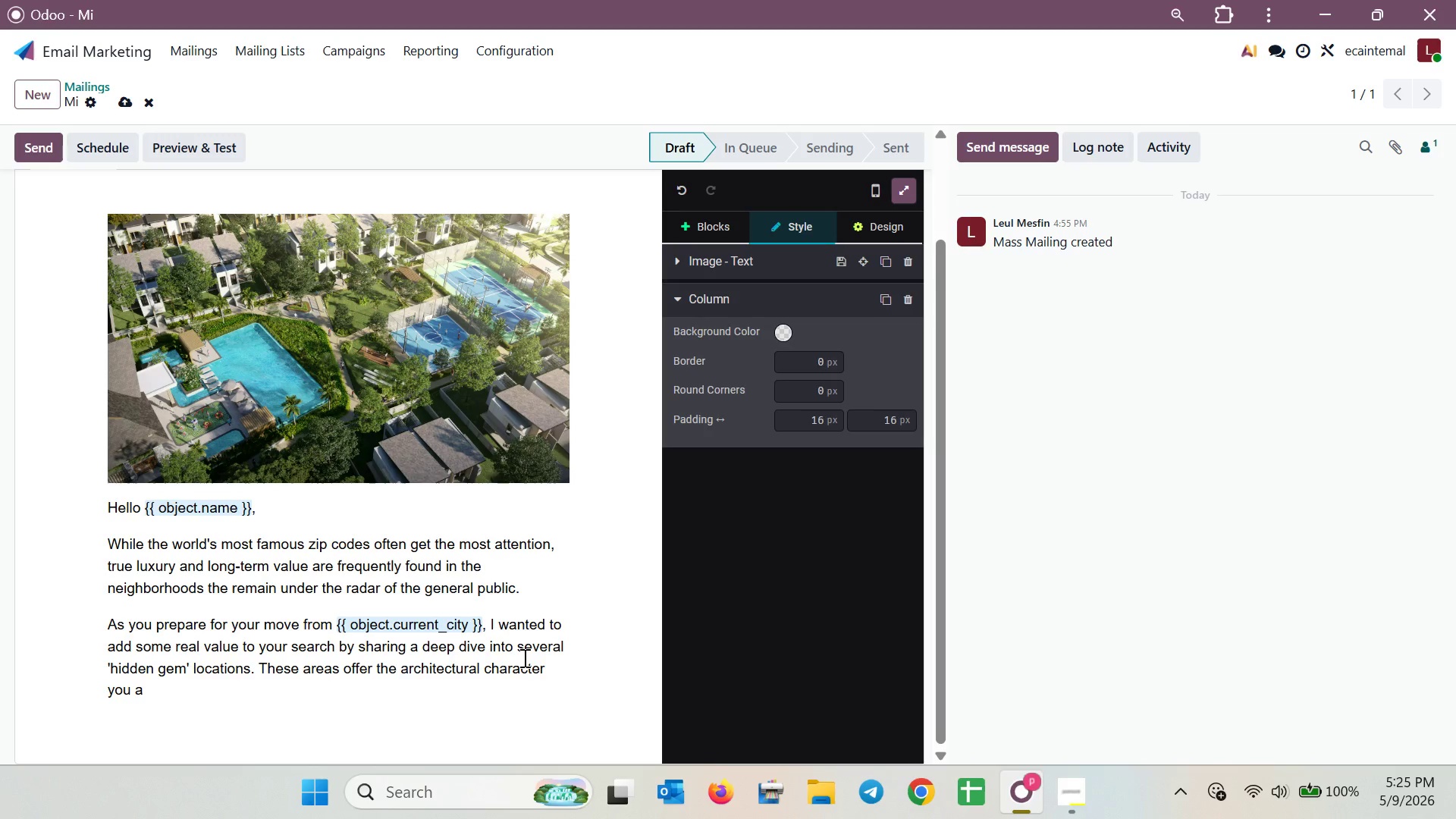 
type(pprecite)
 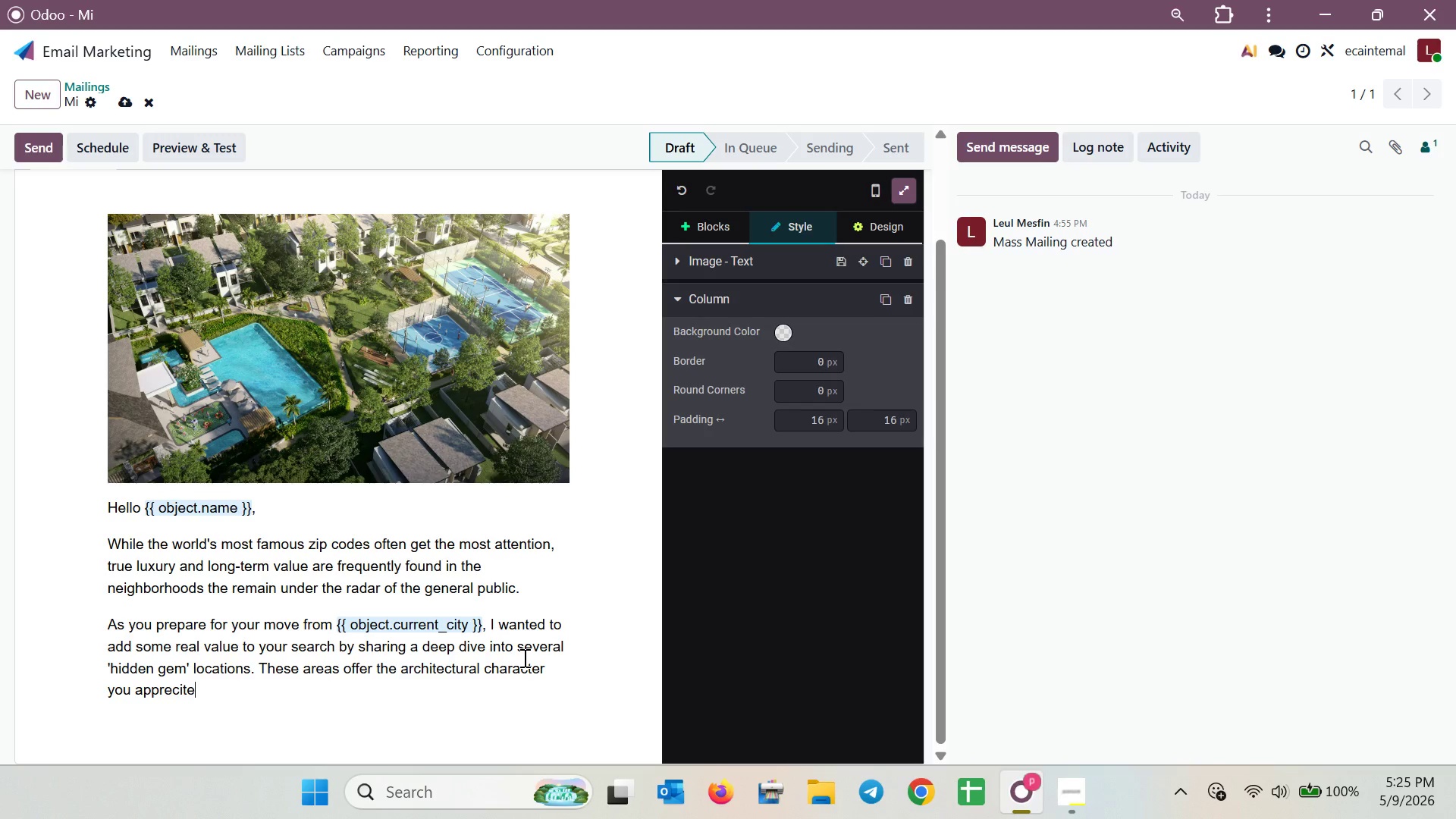 
wait(5.5)
 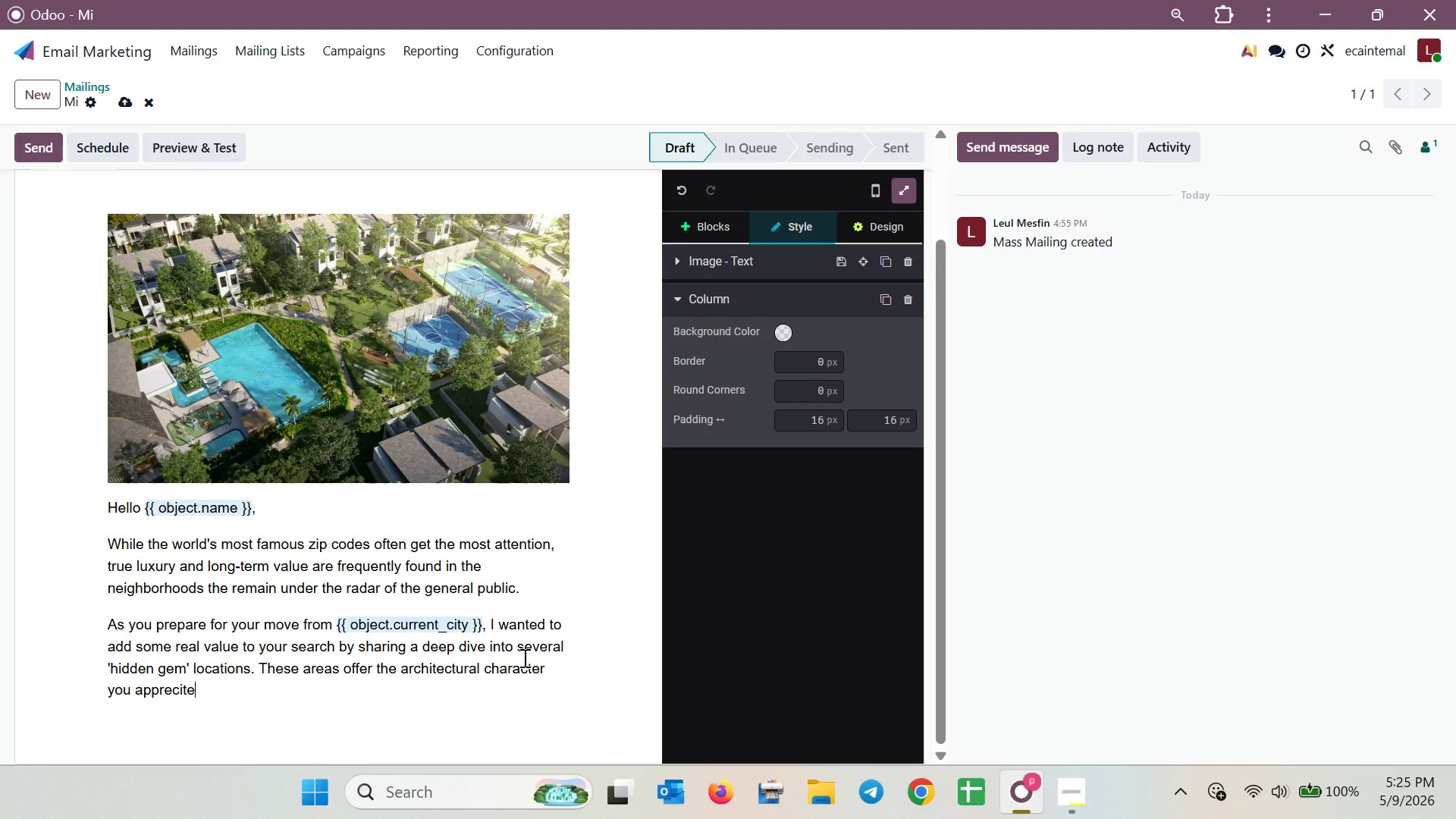 
key(Minus)
 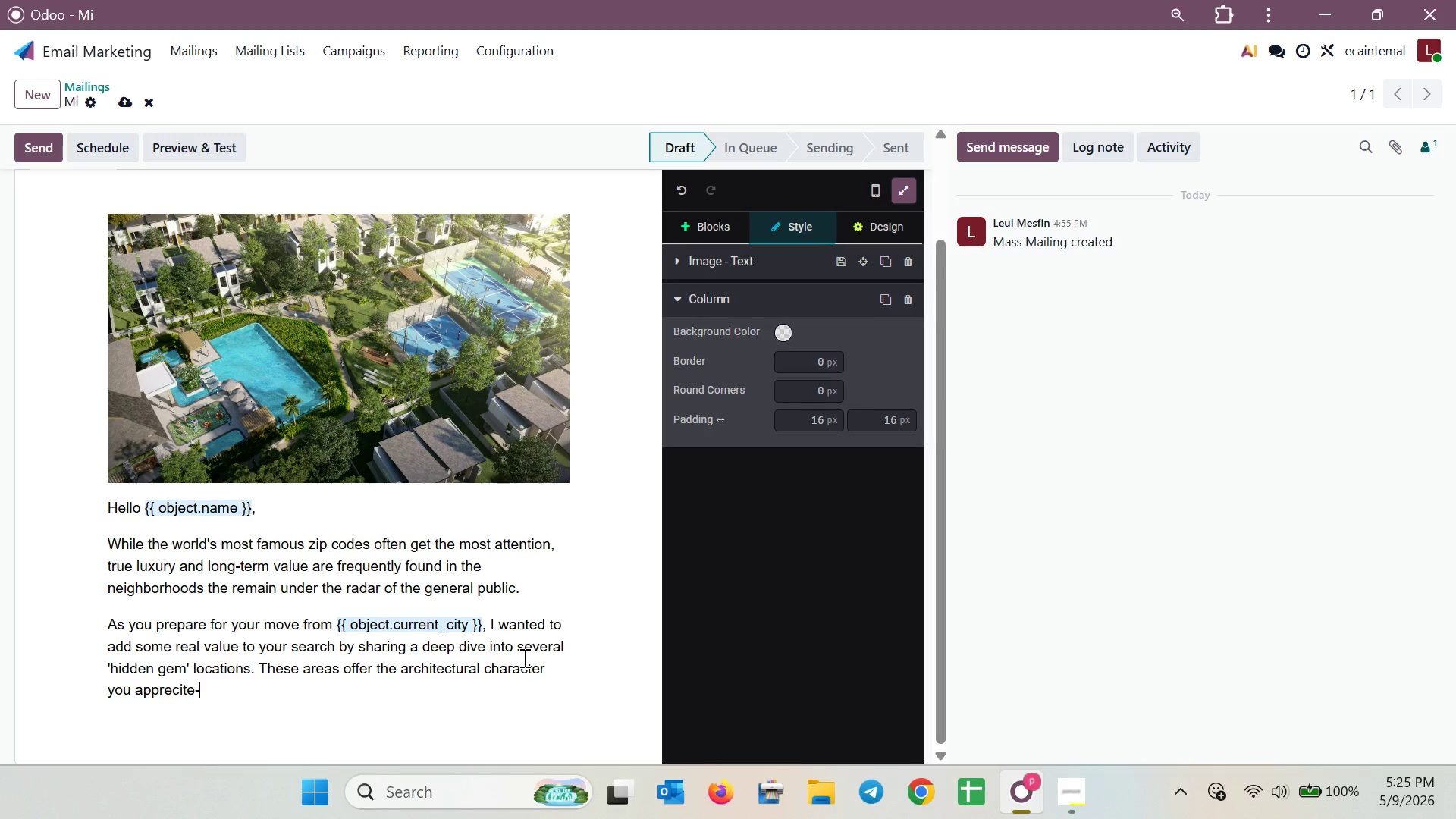 
key(Space)
 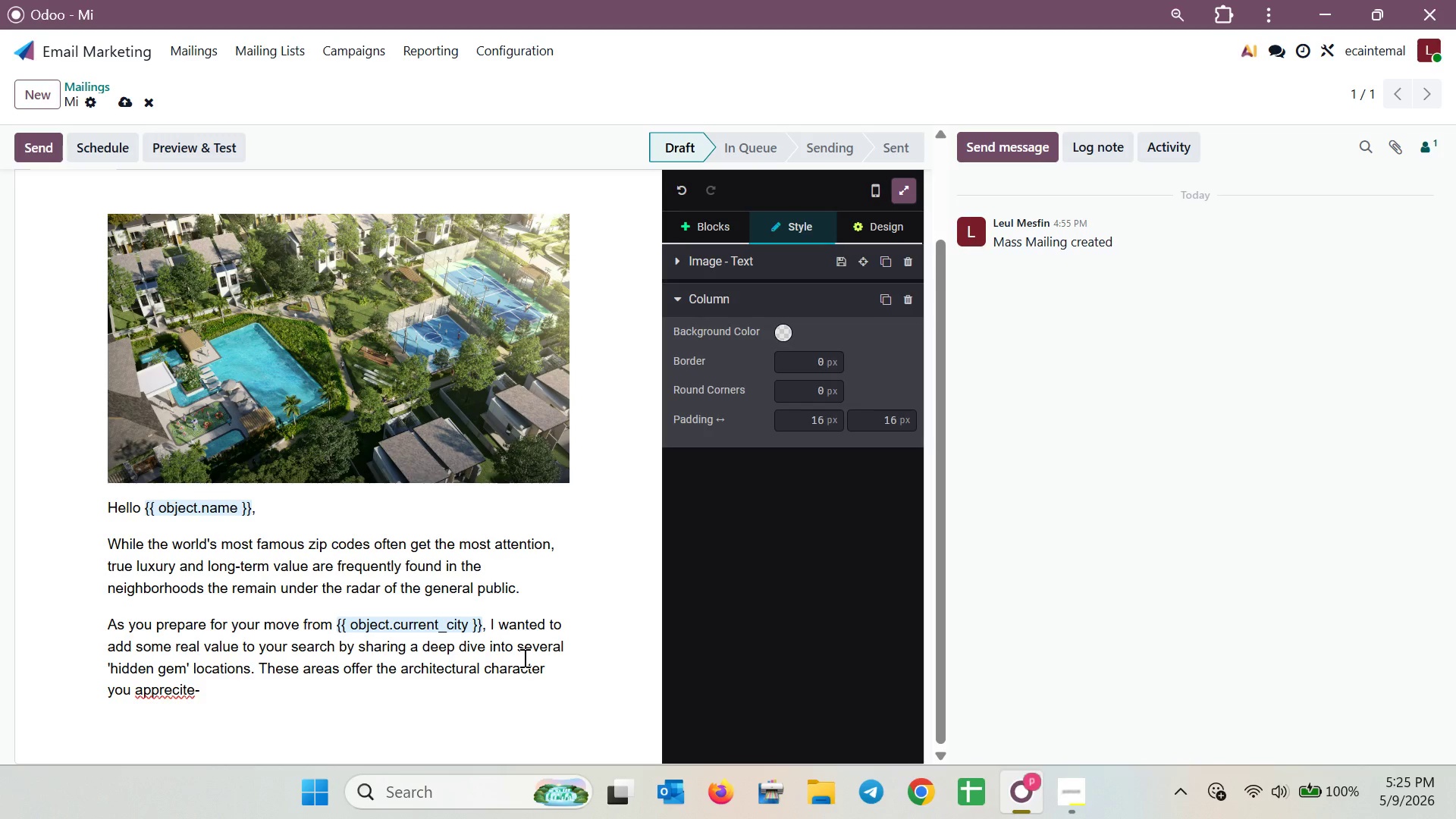 
key(Backspace)
 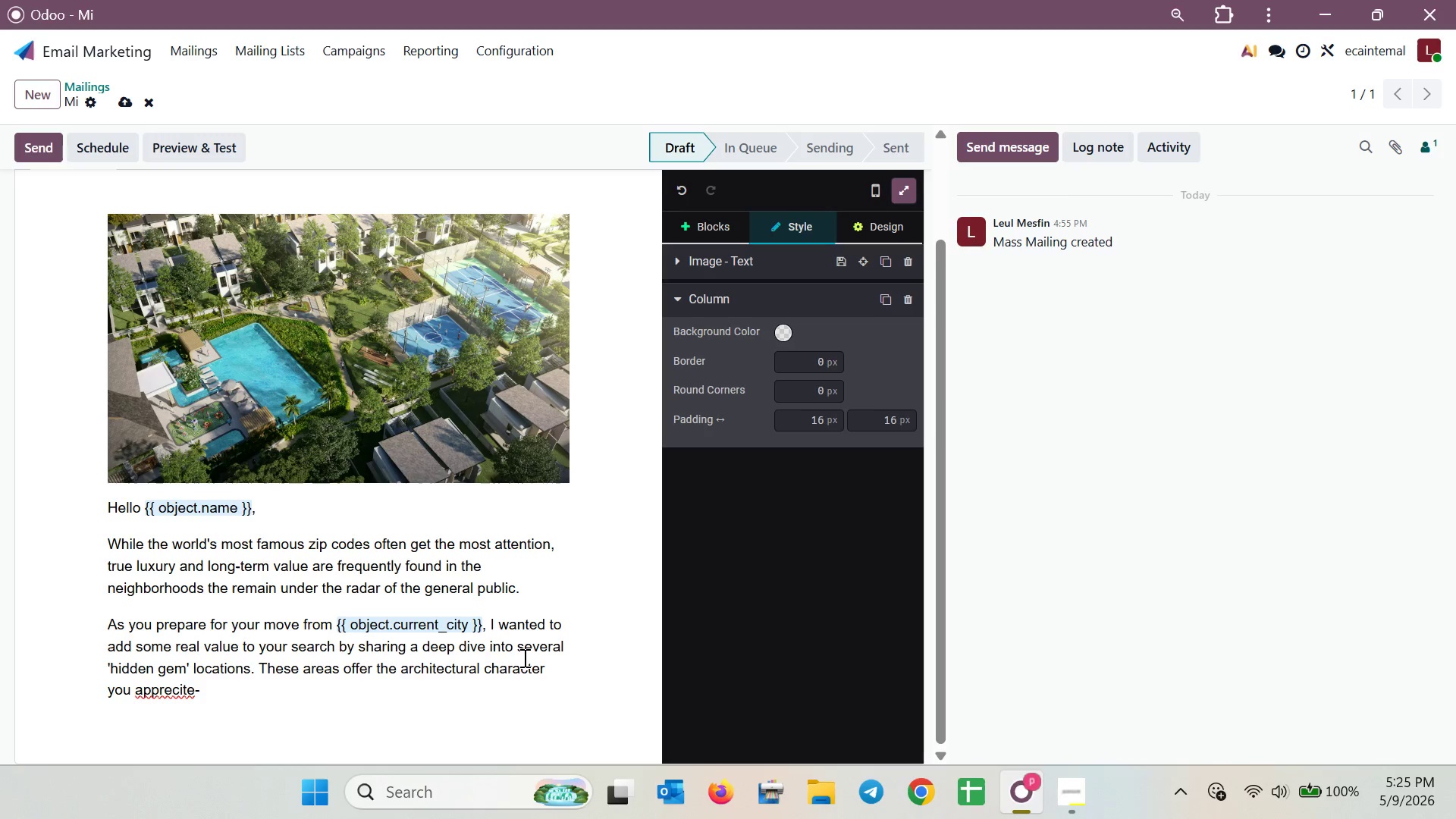 
key(S)
 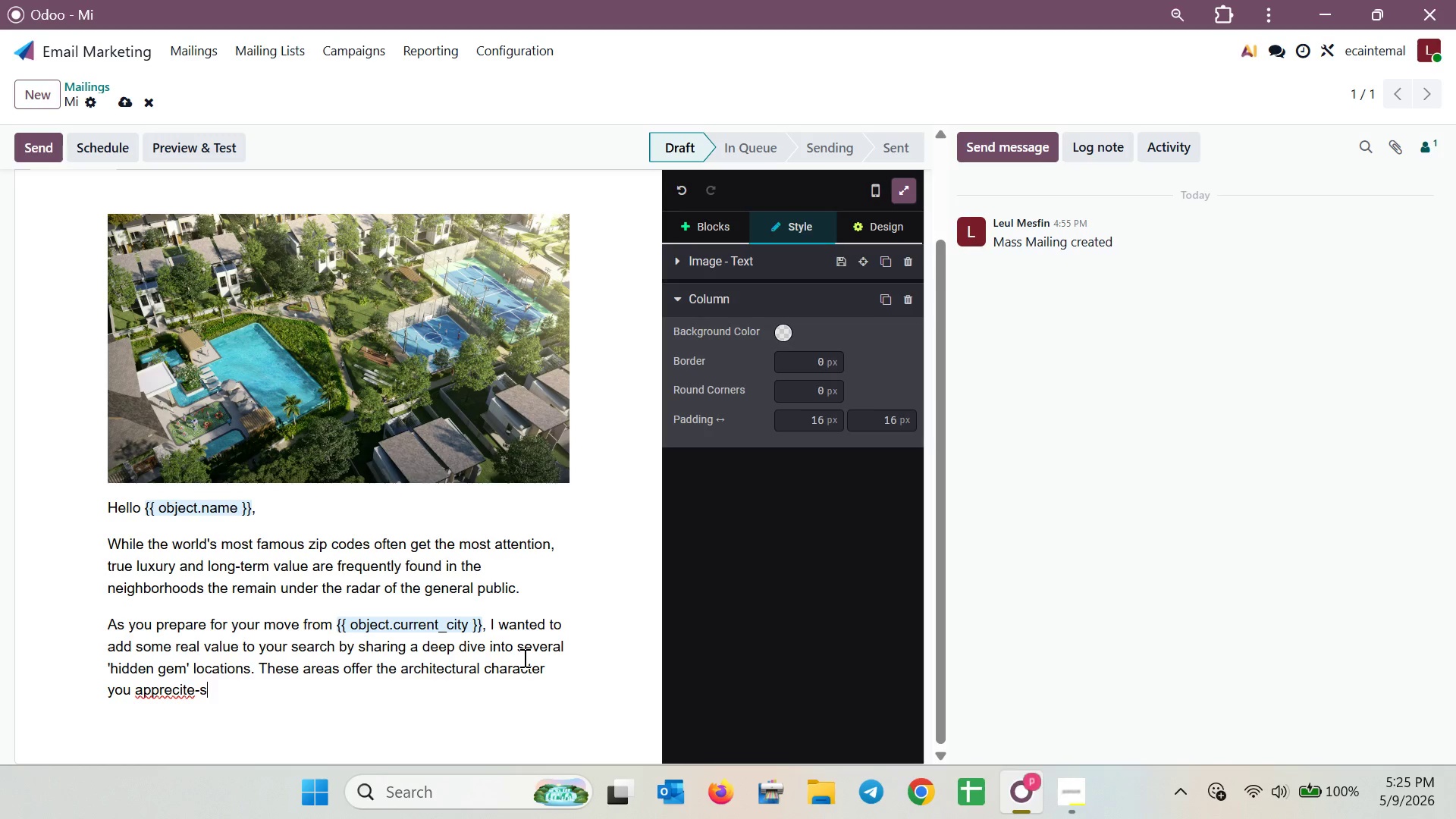 
key(Backspace)
 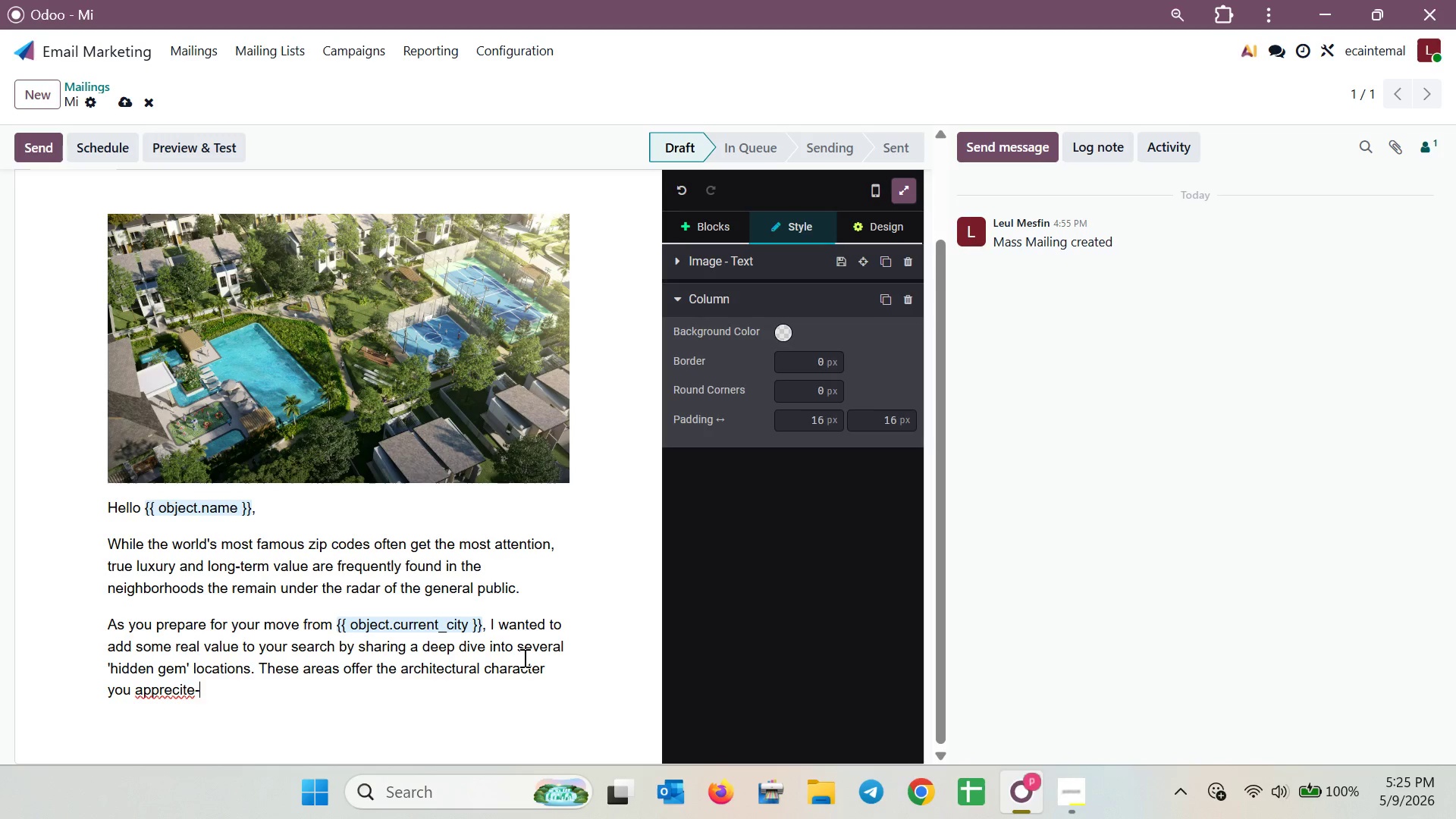 
key(Backspace)
 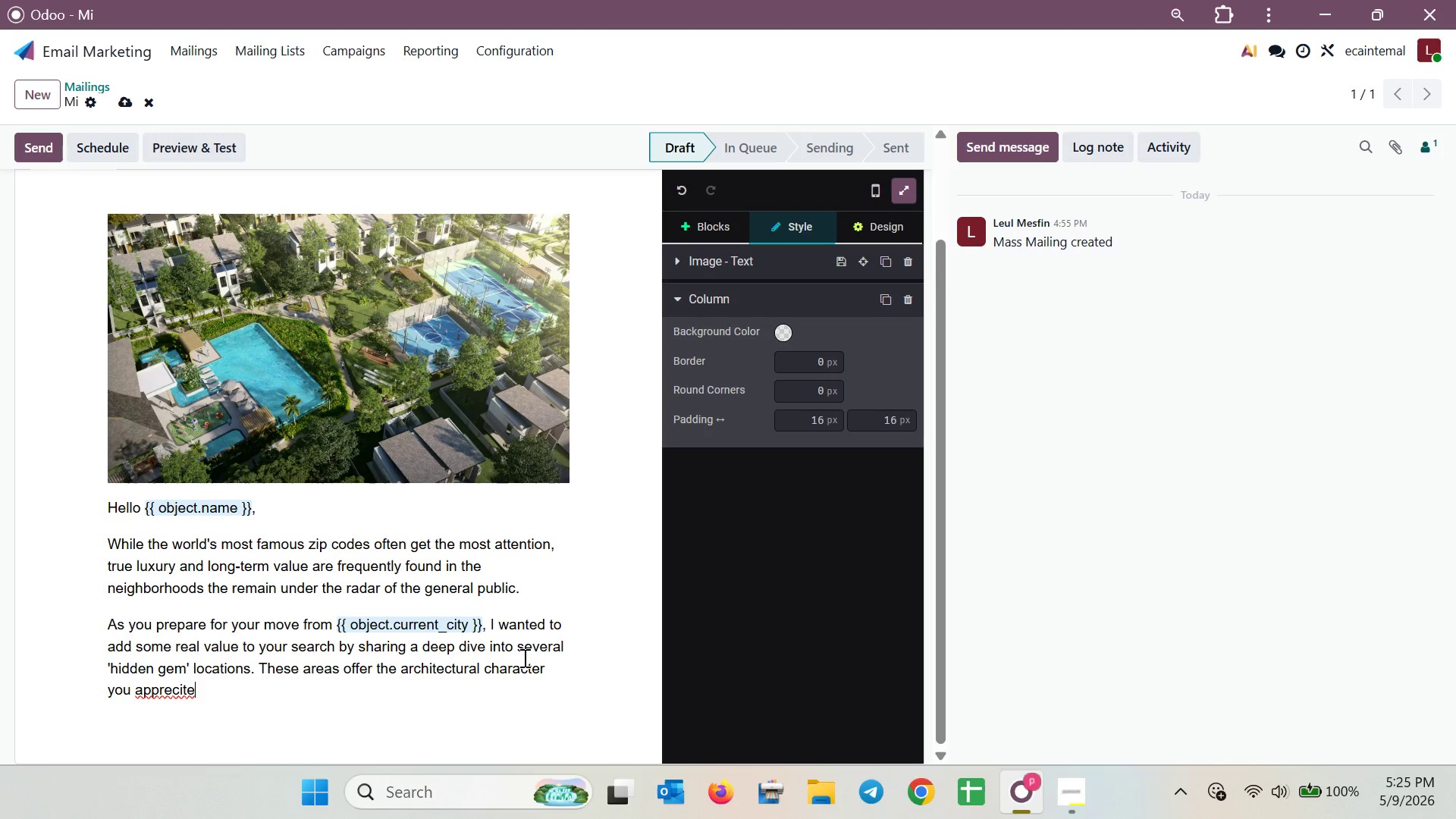 
wait(7.55)
 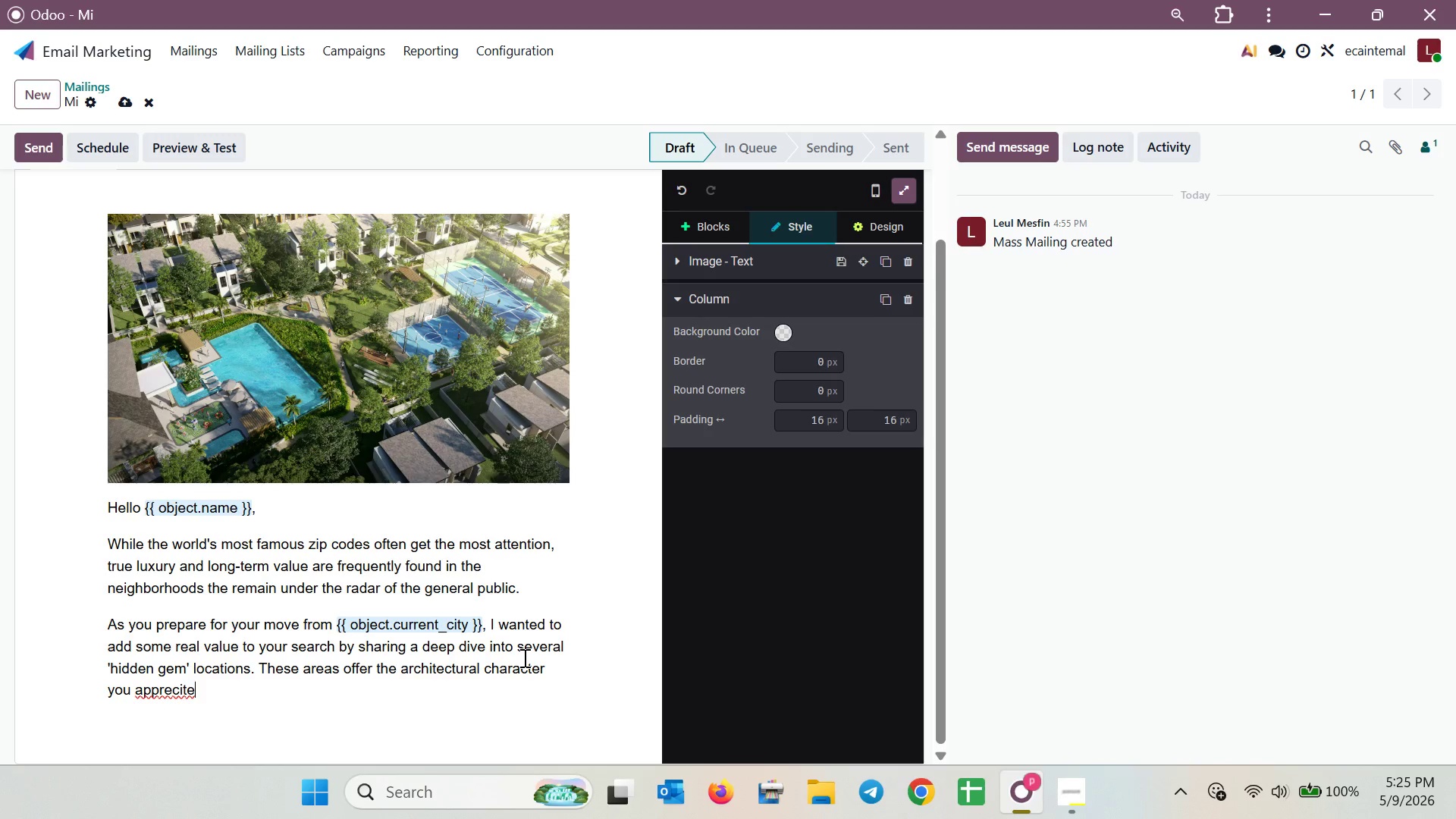 
key(ArrowLeft)
 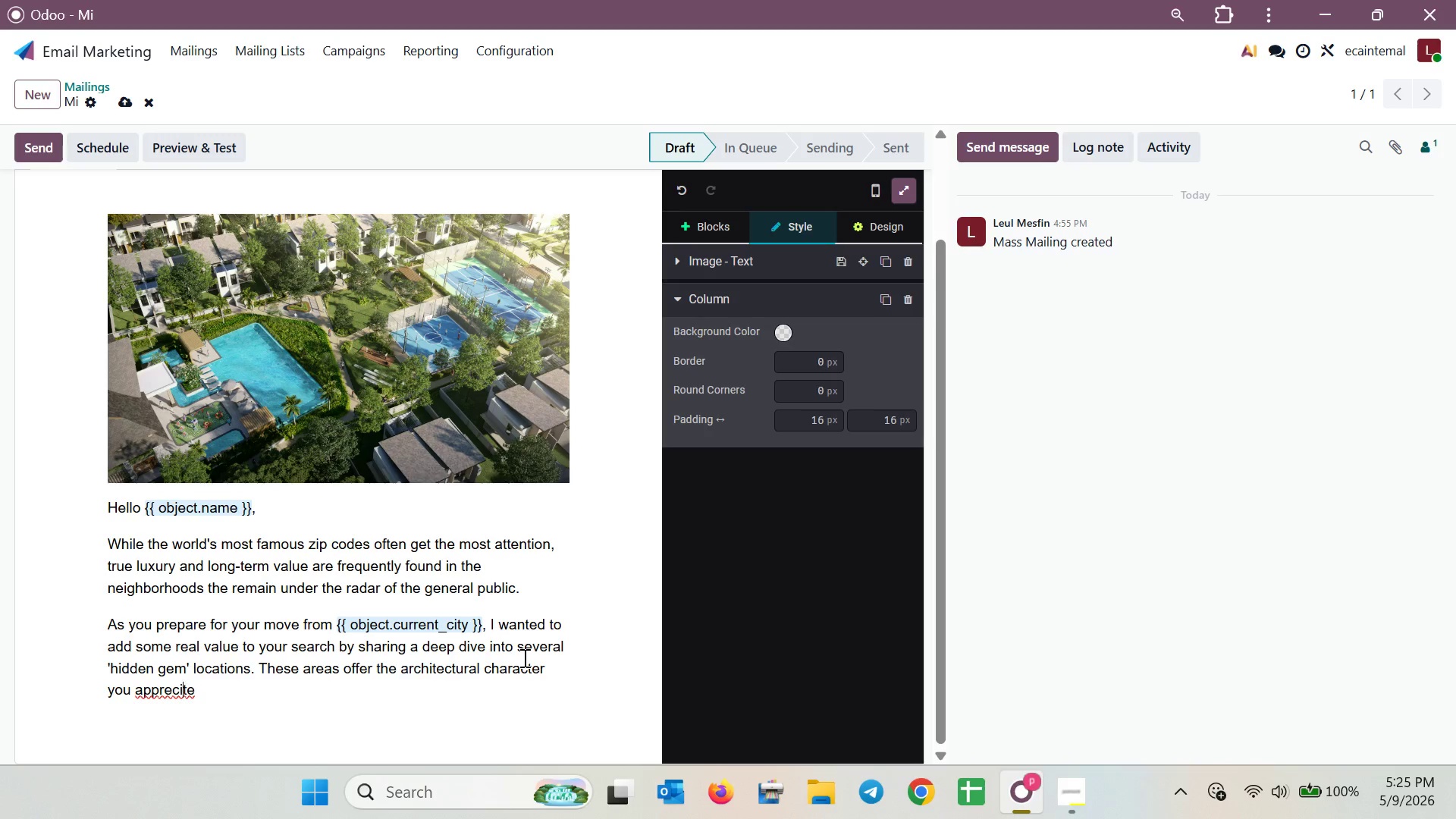 
key(ArrowLeft)
 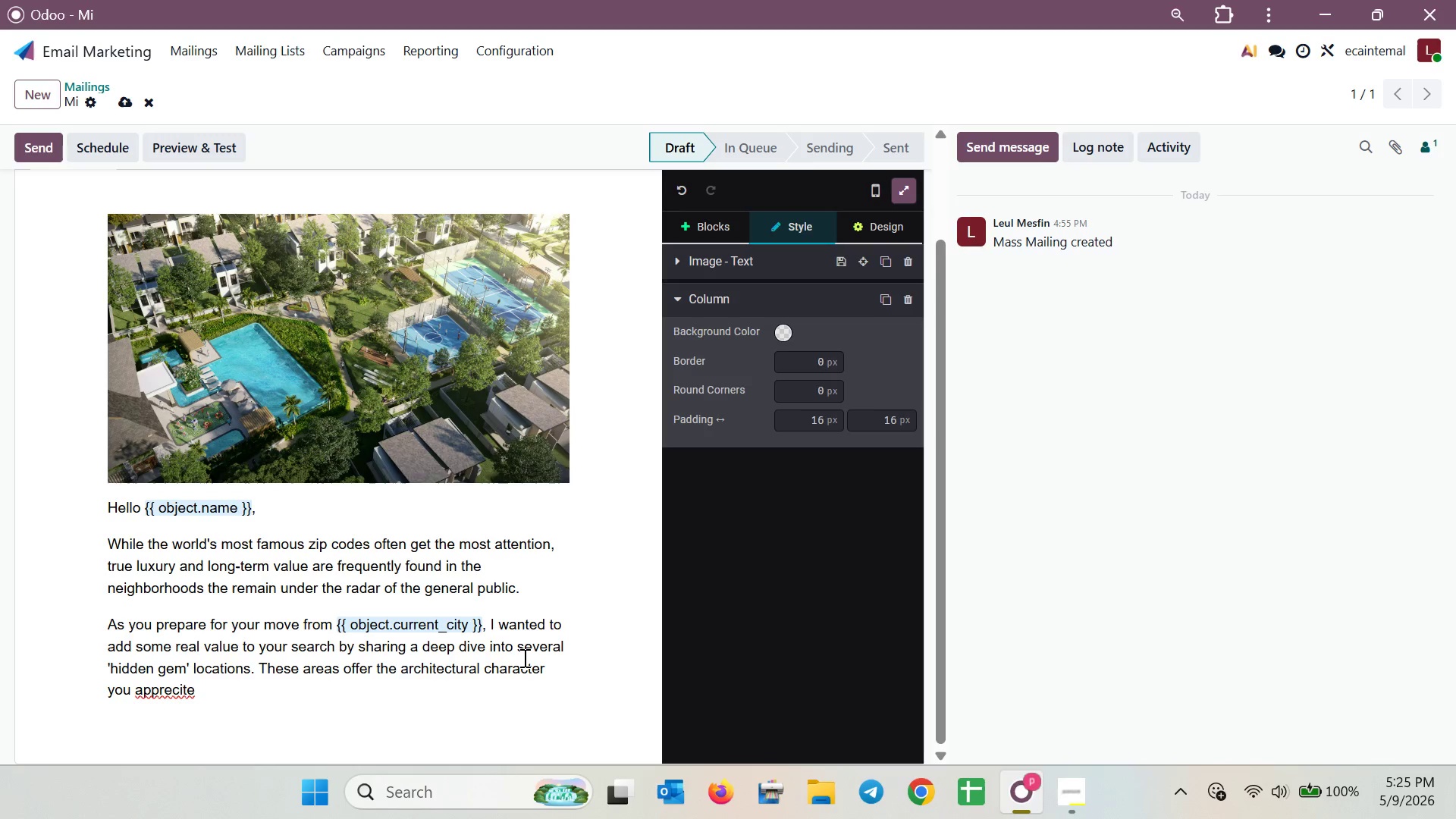 
type(aa)
key(Backspace)
 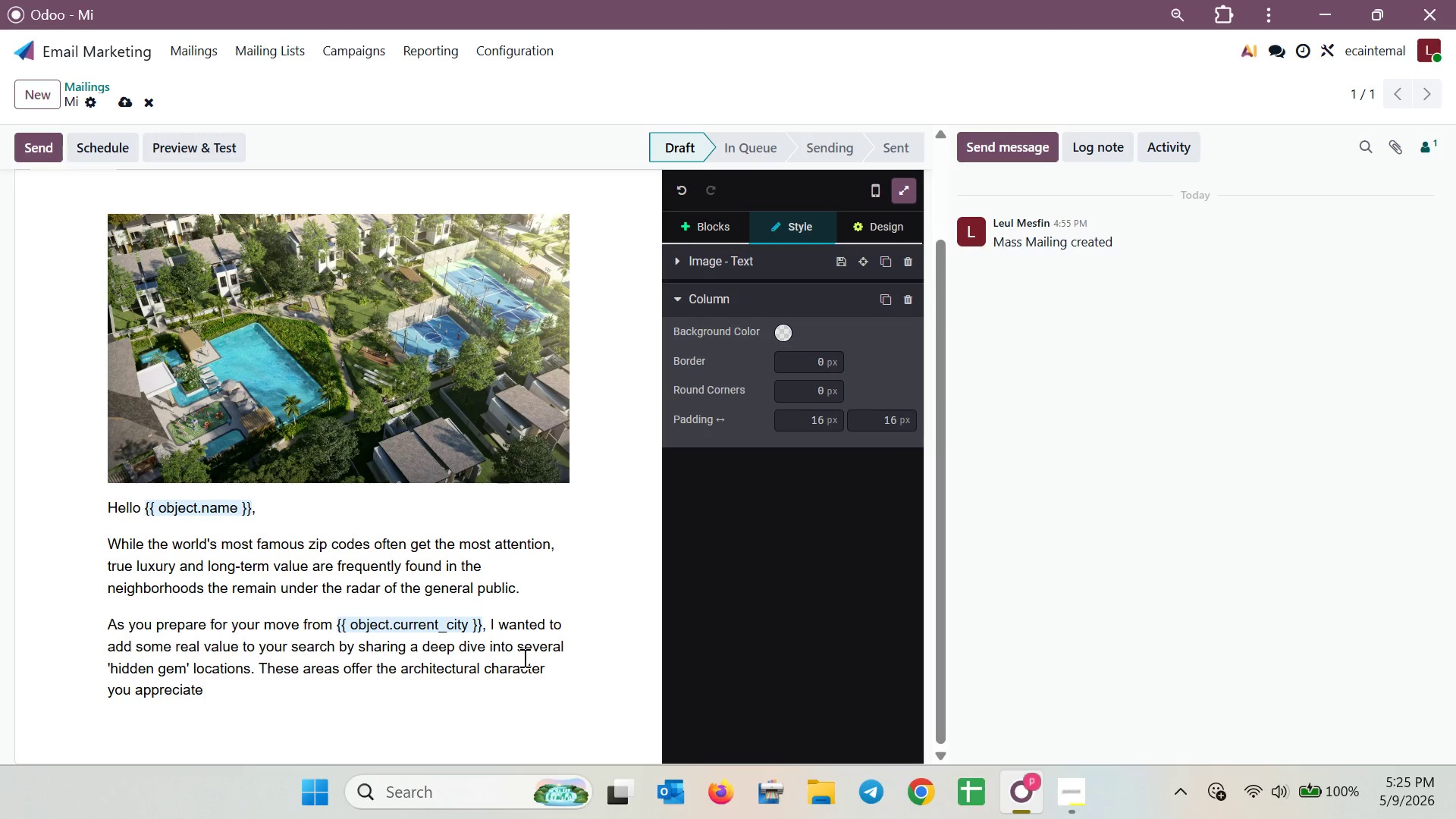 
key(ArrowDown)
 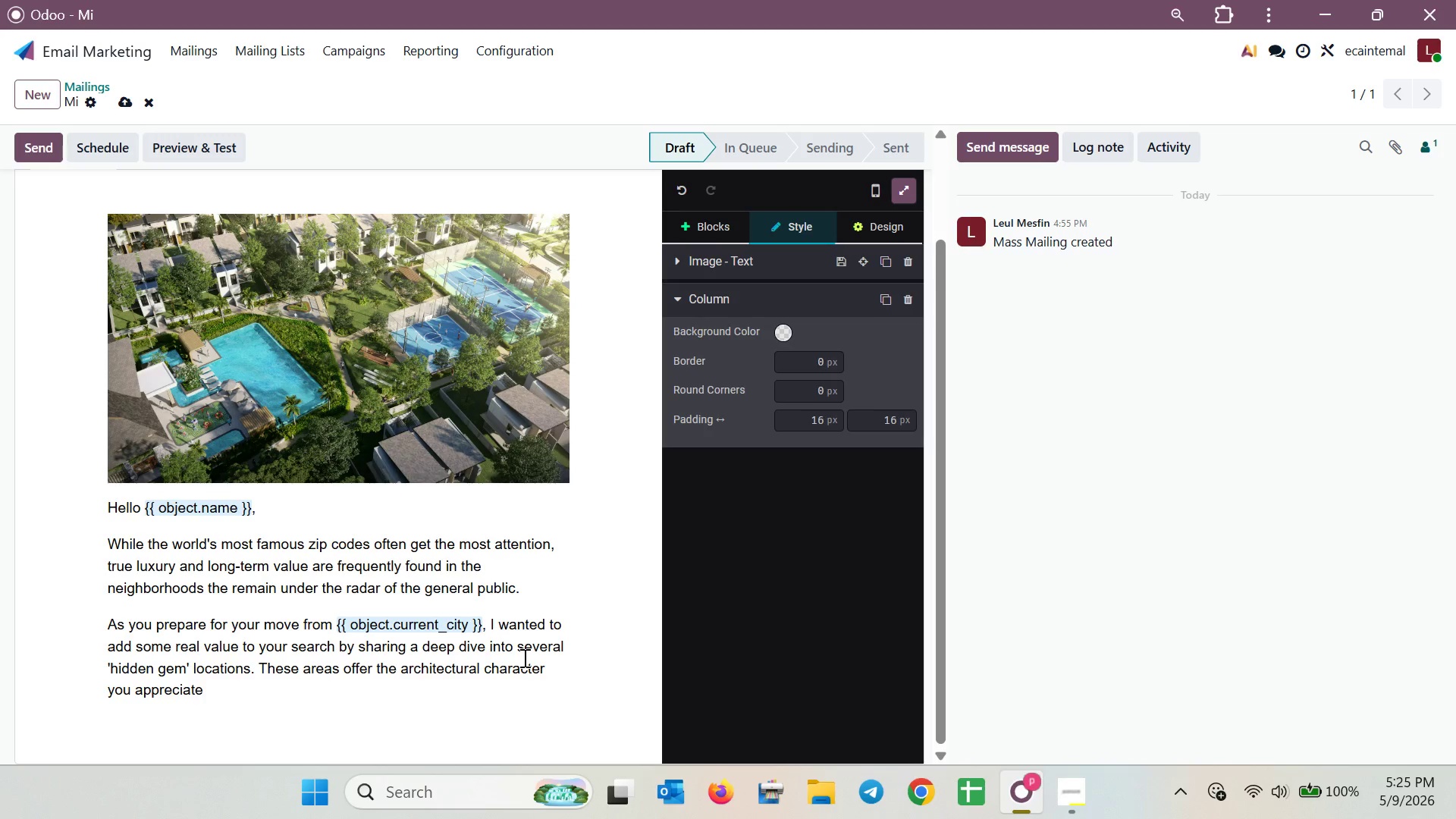 
key(Space)
 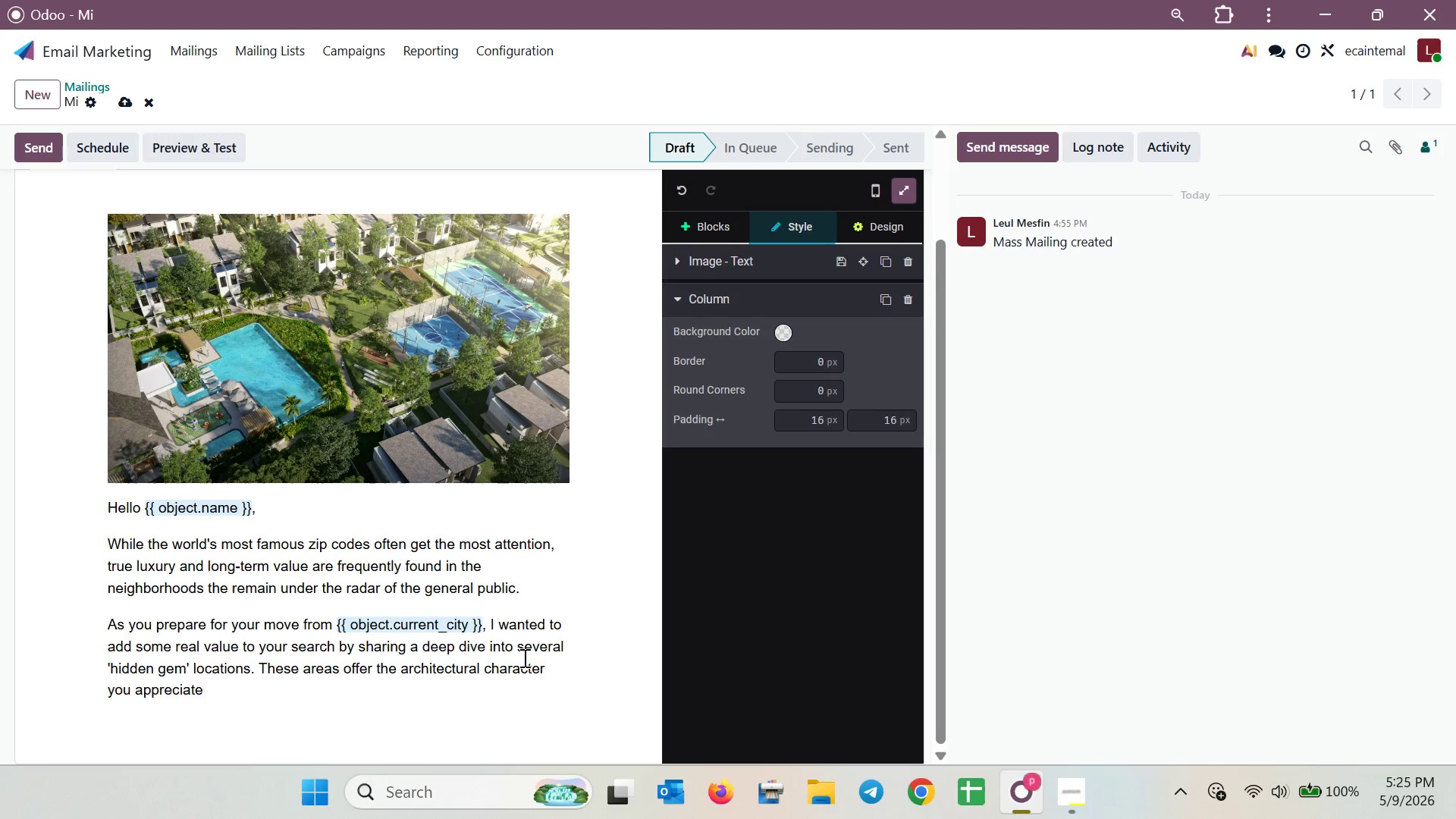 
wait(10.91)
 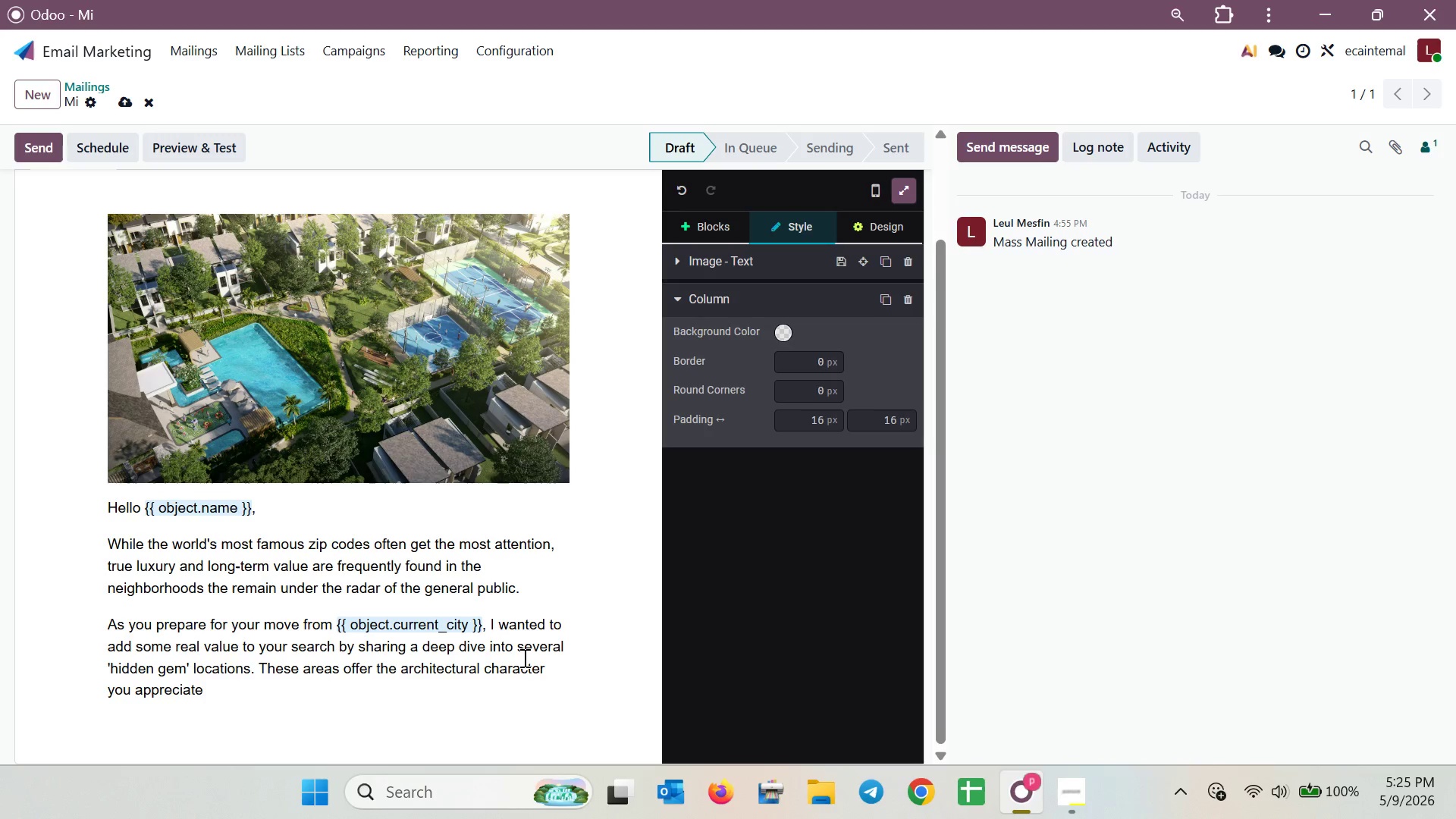 
type(specif)
 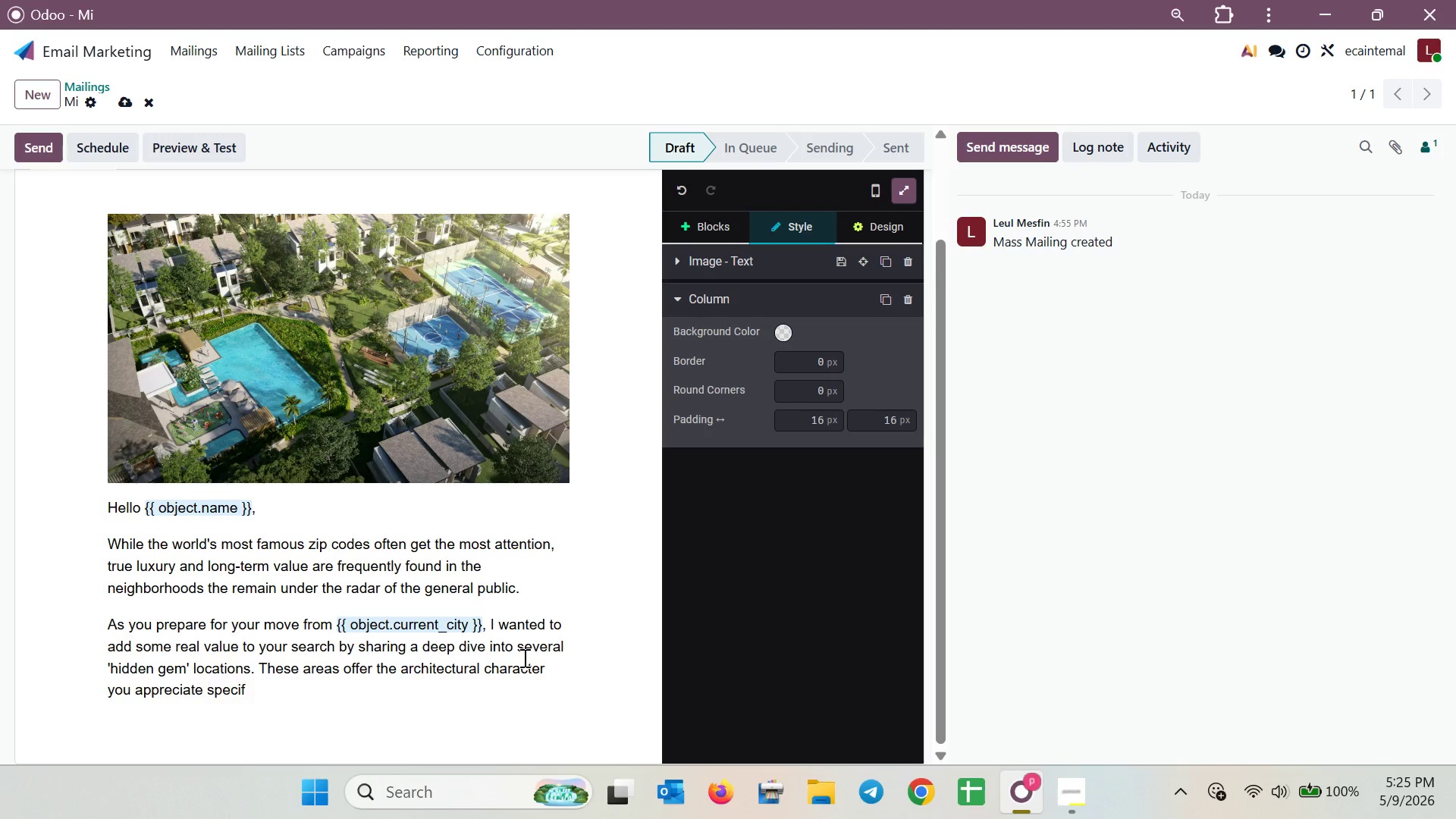 
type(cally within the )
 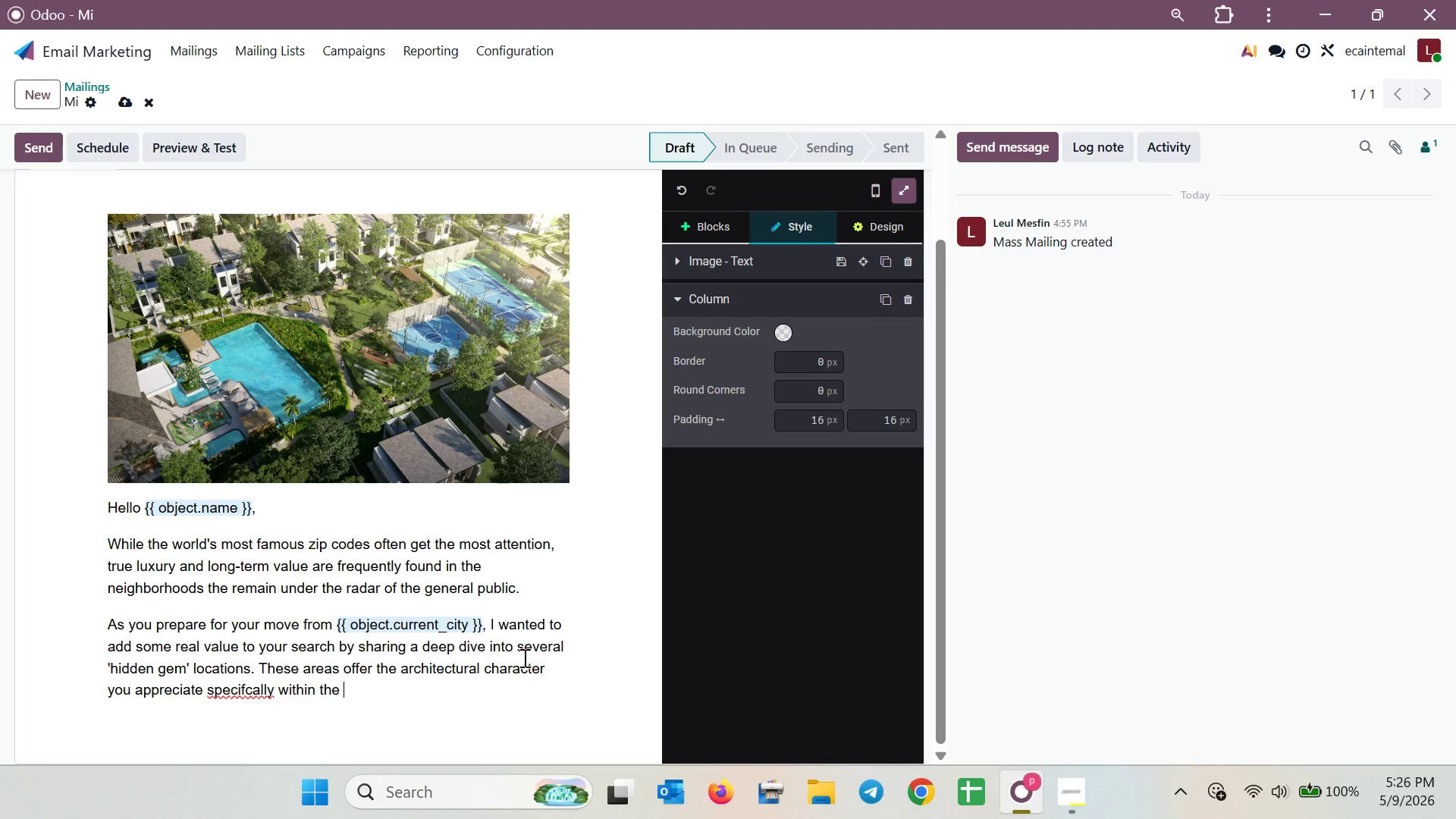 
key(ArrowLeft)
 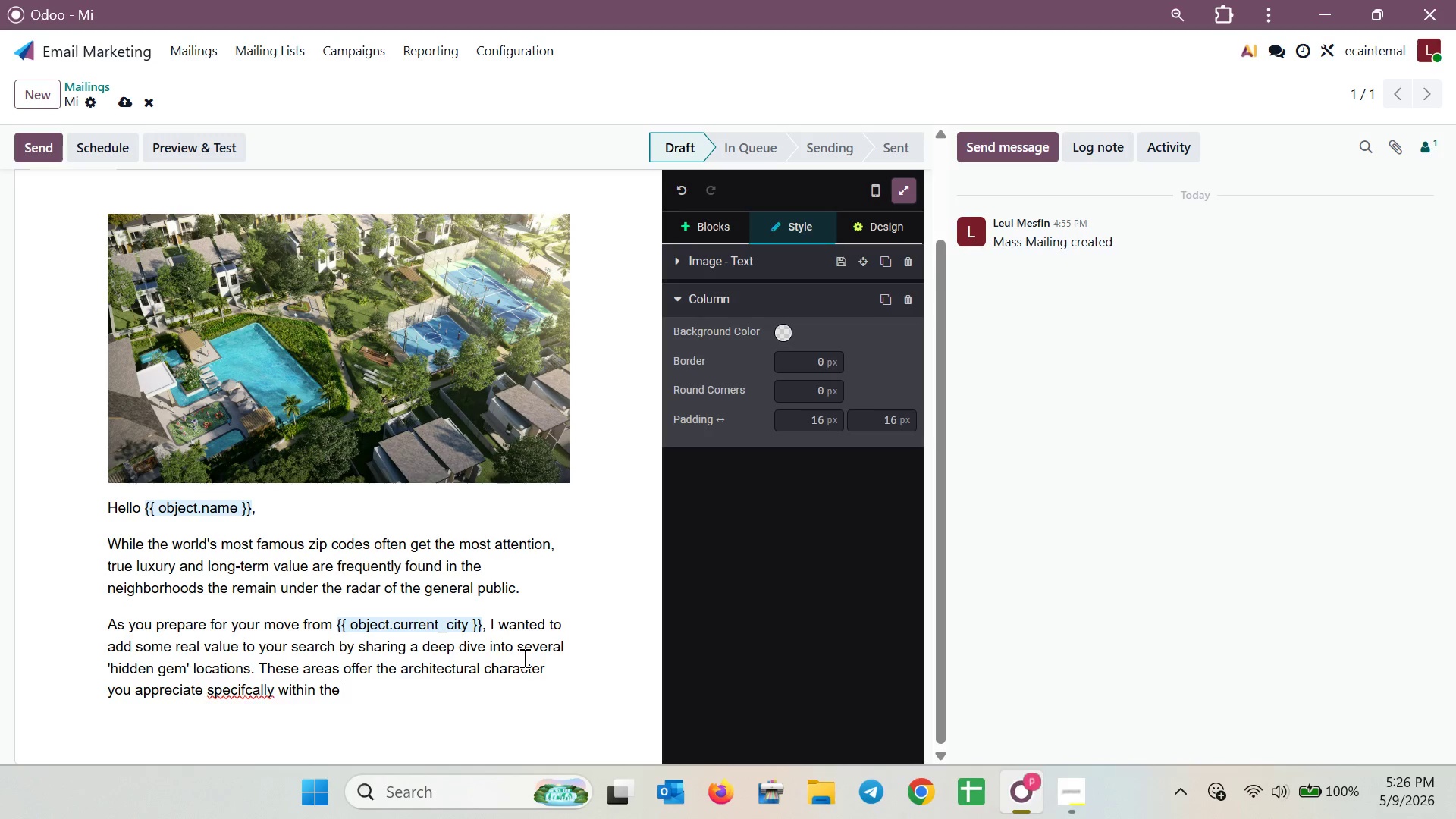 
key(ArrowLeft)
 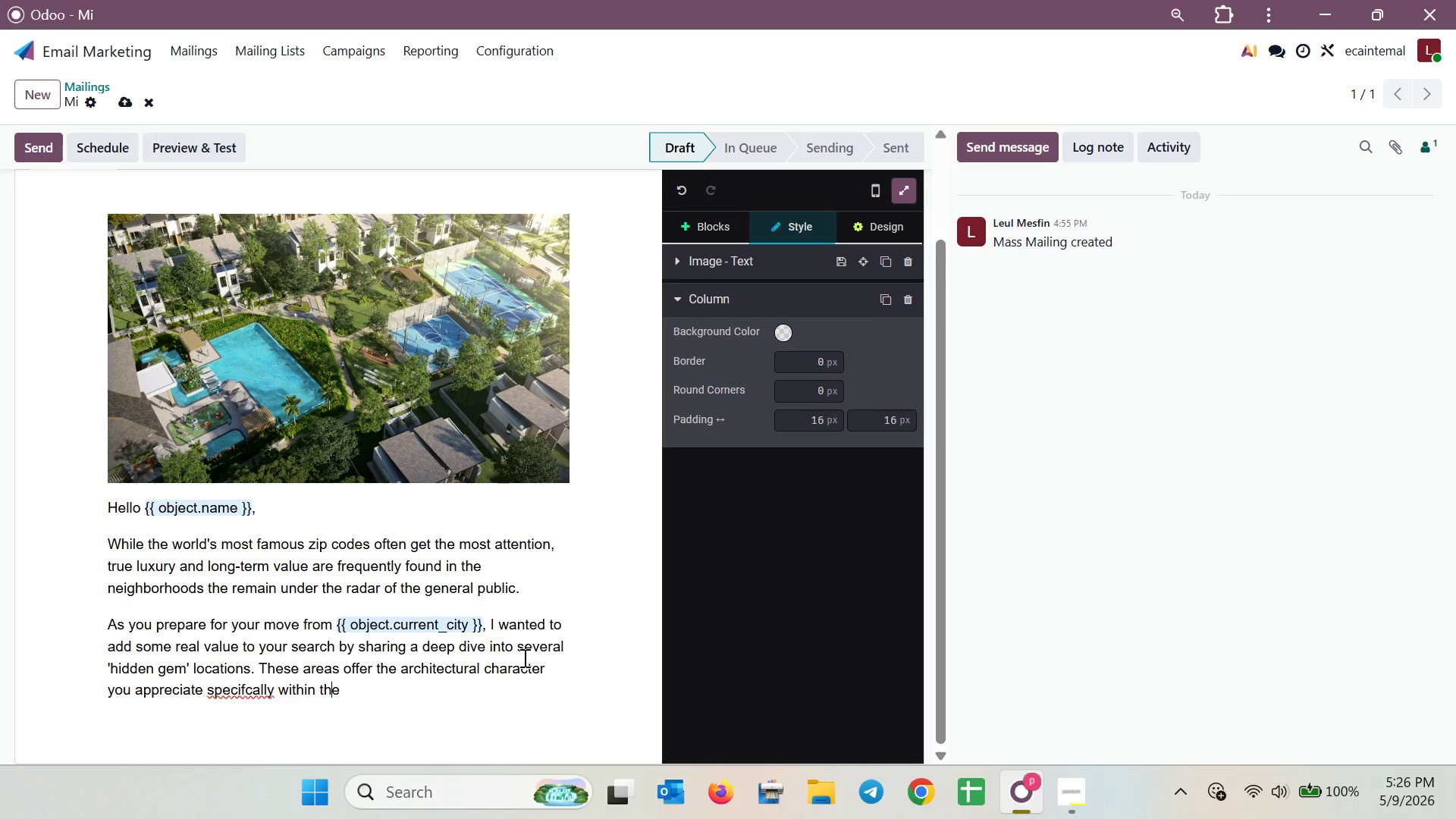 
hold_key(key=ArrowLeft, duration=0.66)
 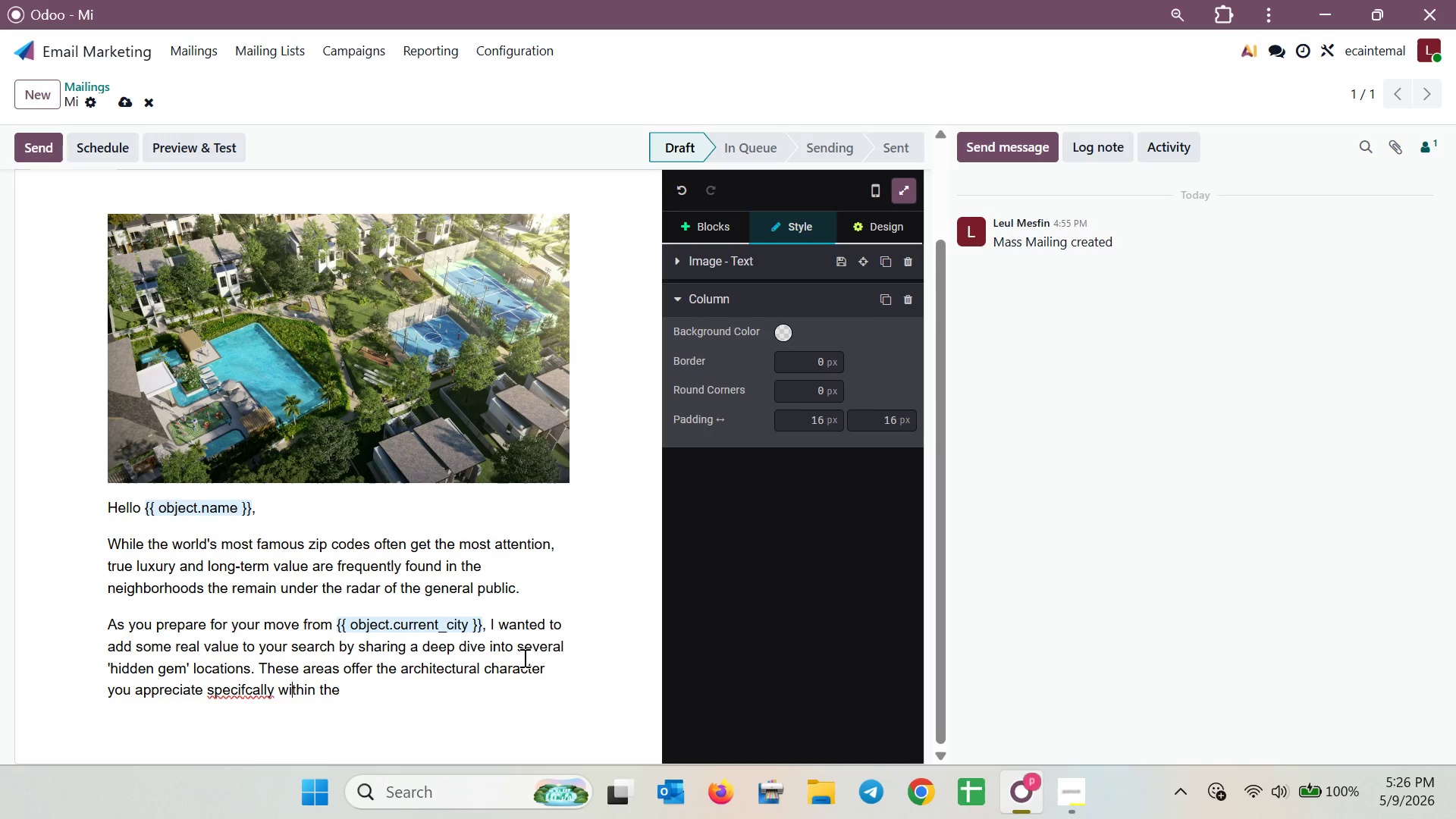 
key(ArrowLeft)
 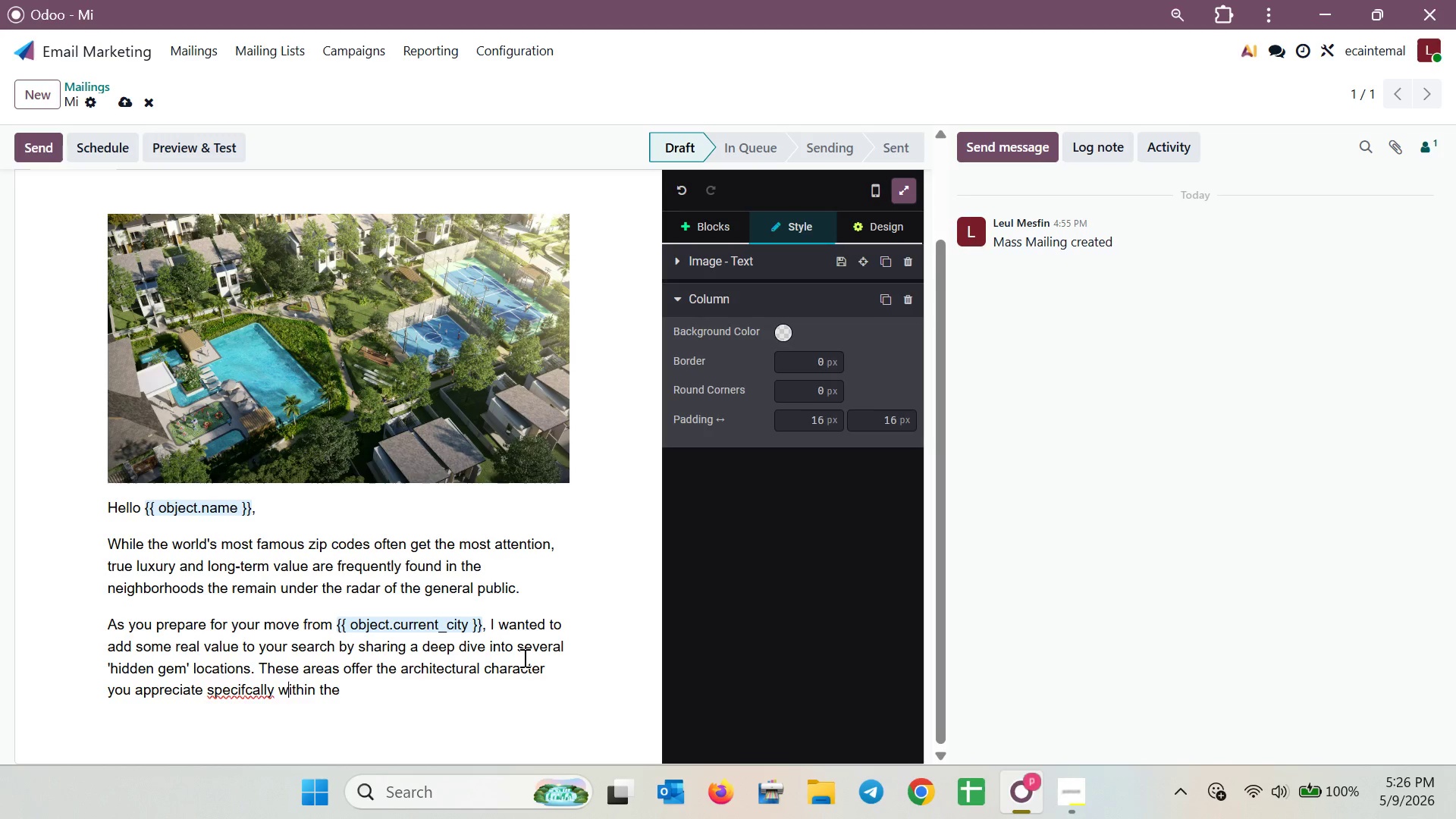 
key(ArrowLeft)
 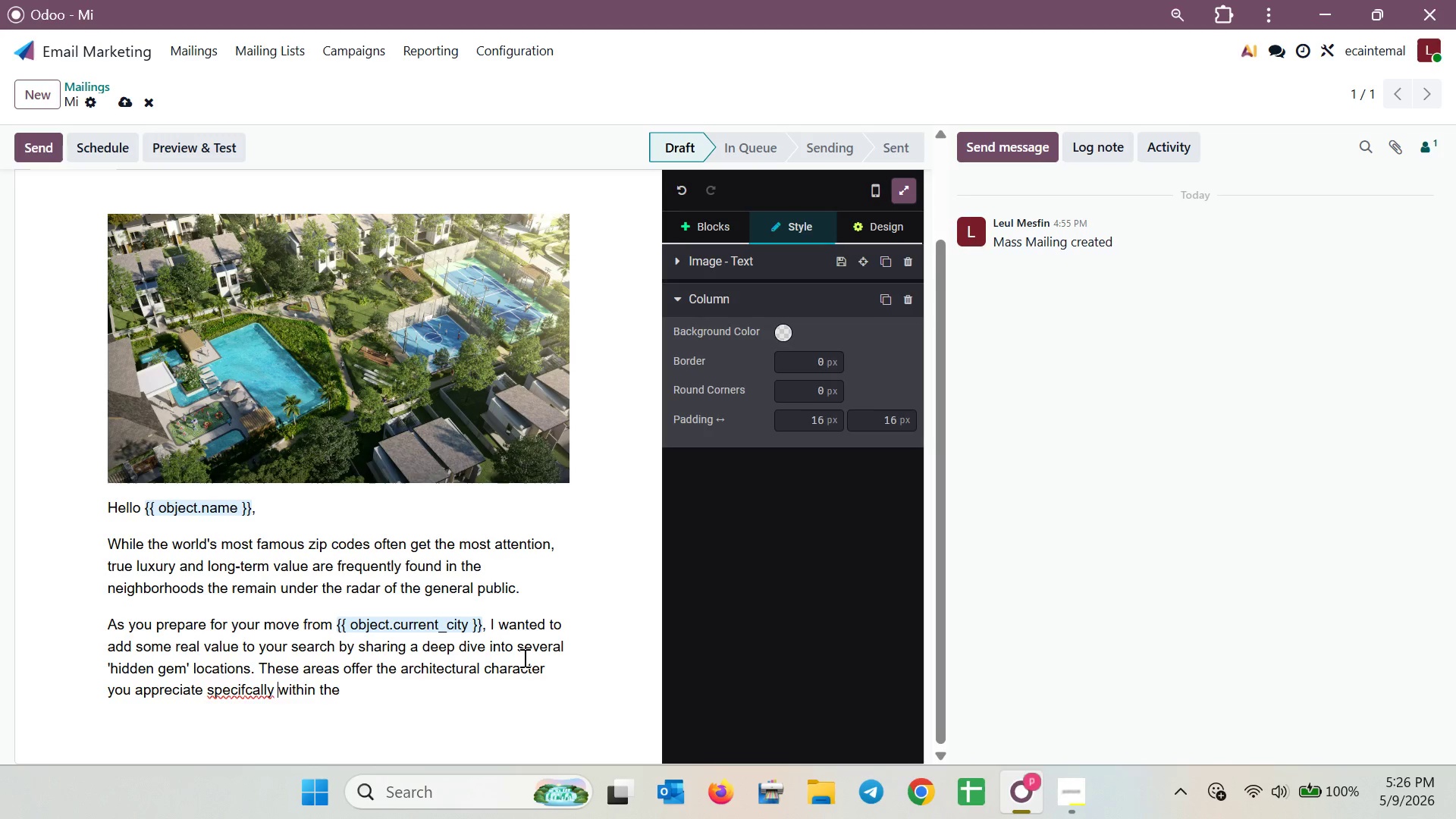 
key(ArrowLeft)
 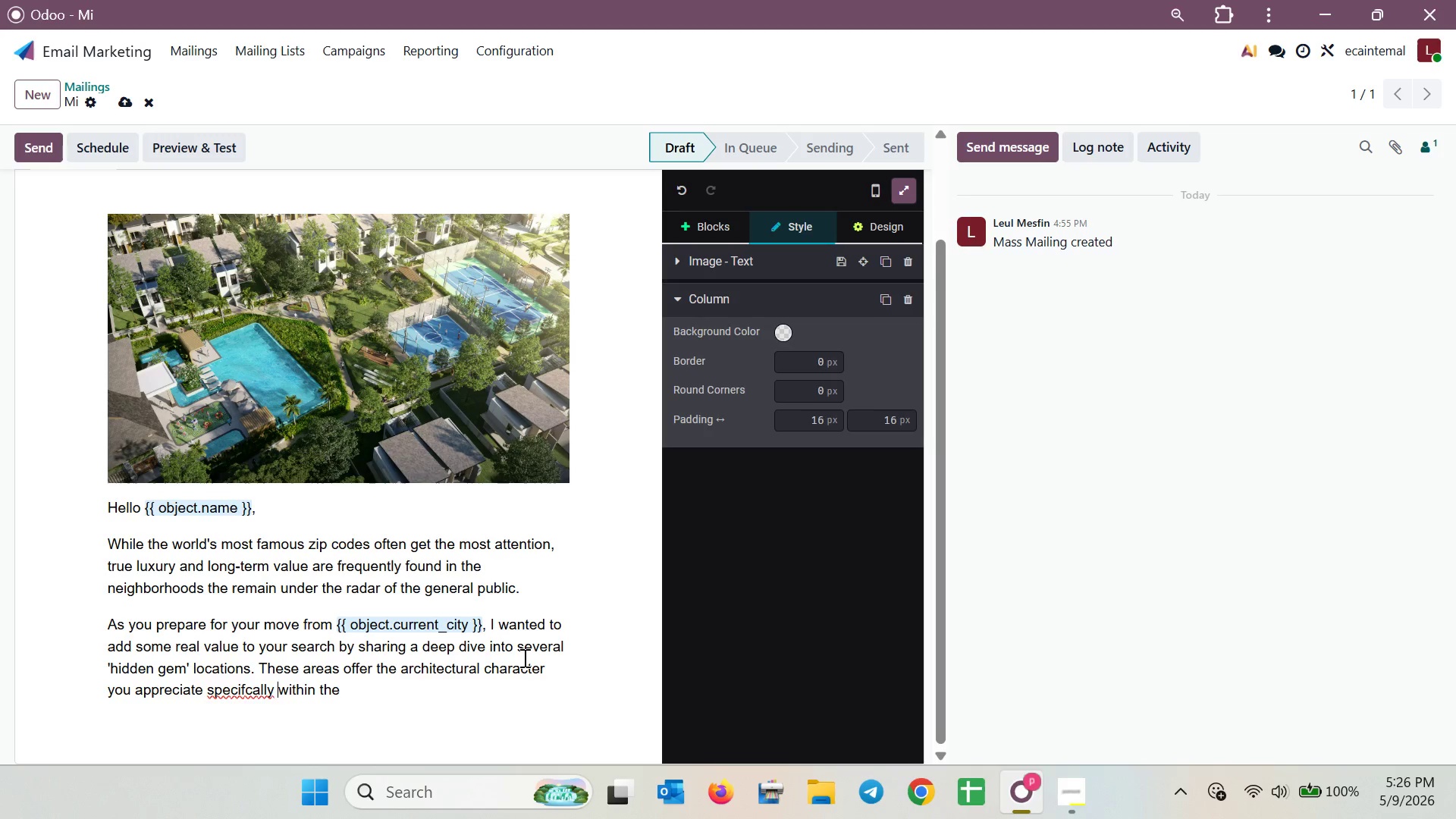 
key(ArrowLeft)
 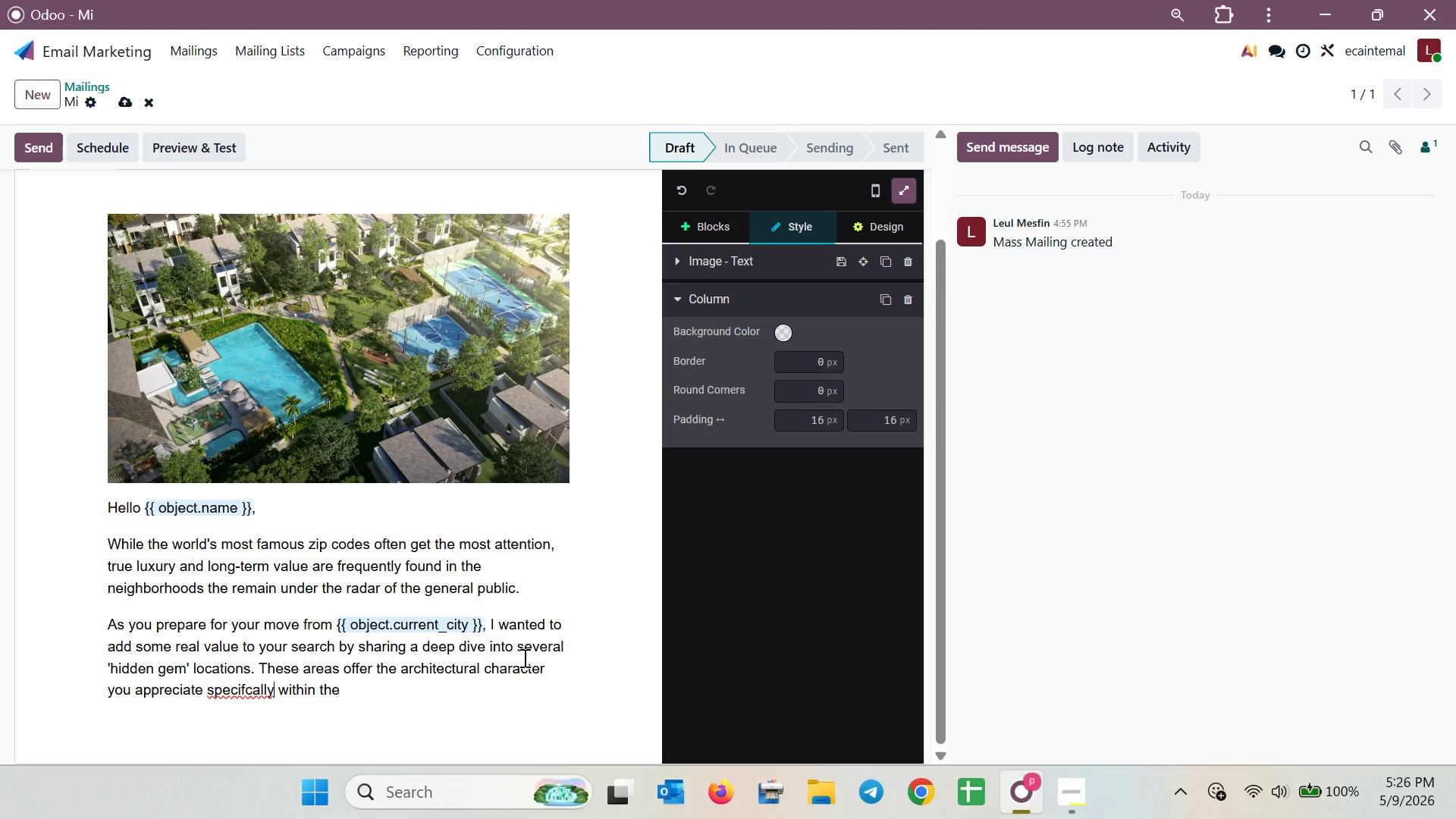 
wait(8.41)
 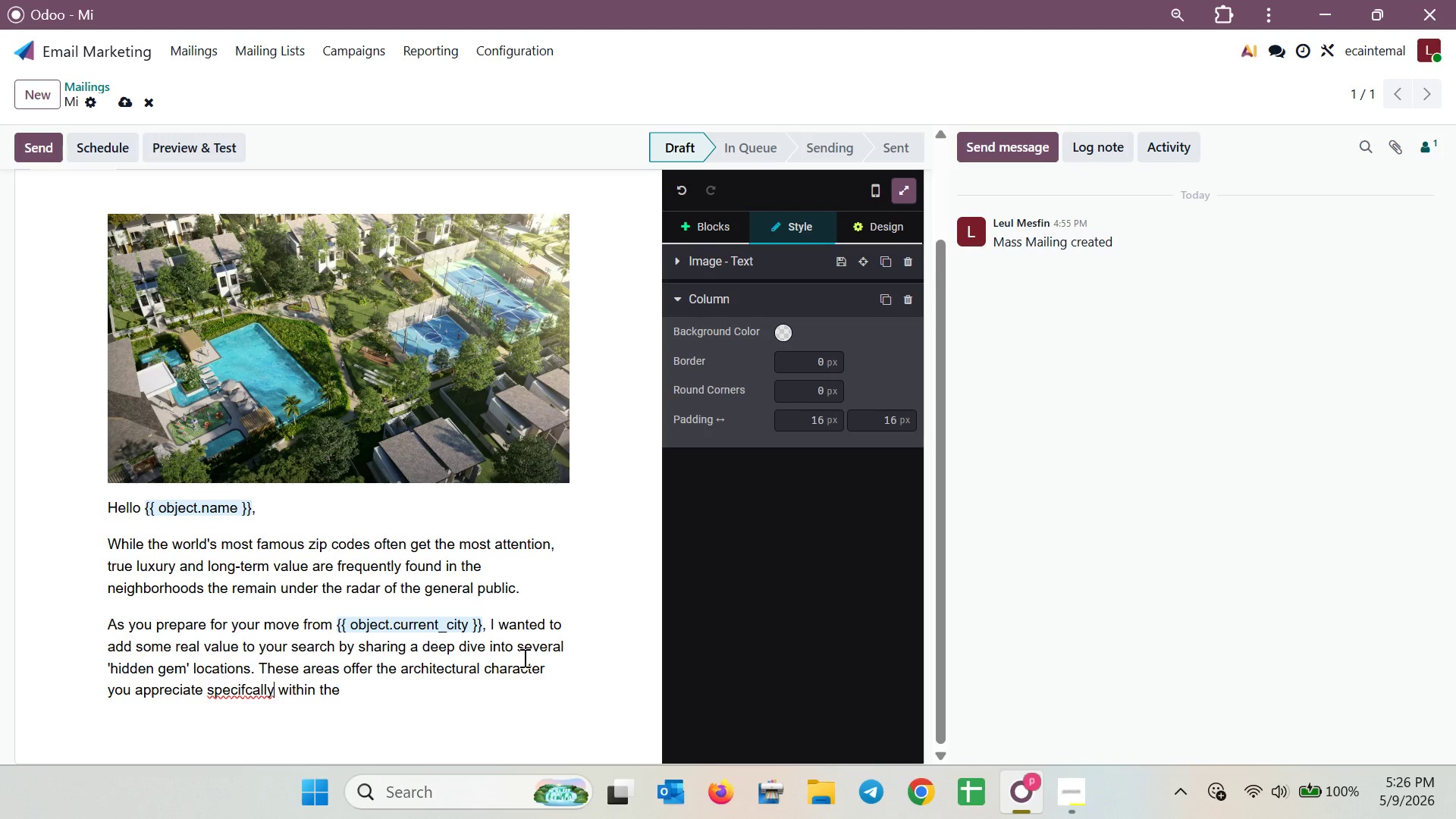 
hold_key(key=ArrowLeft, duration=0.5)
 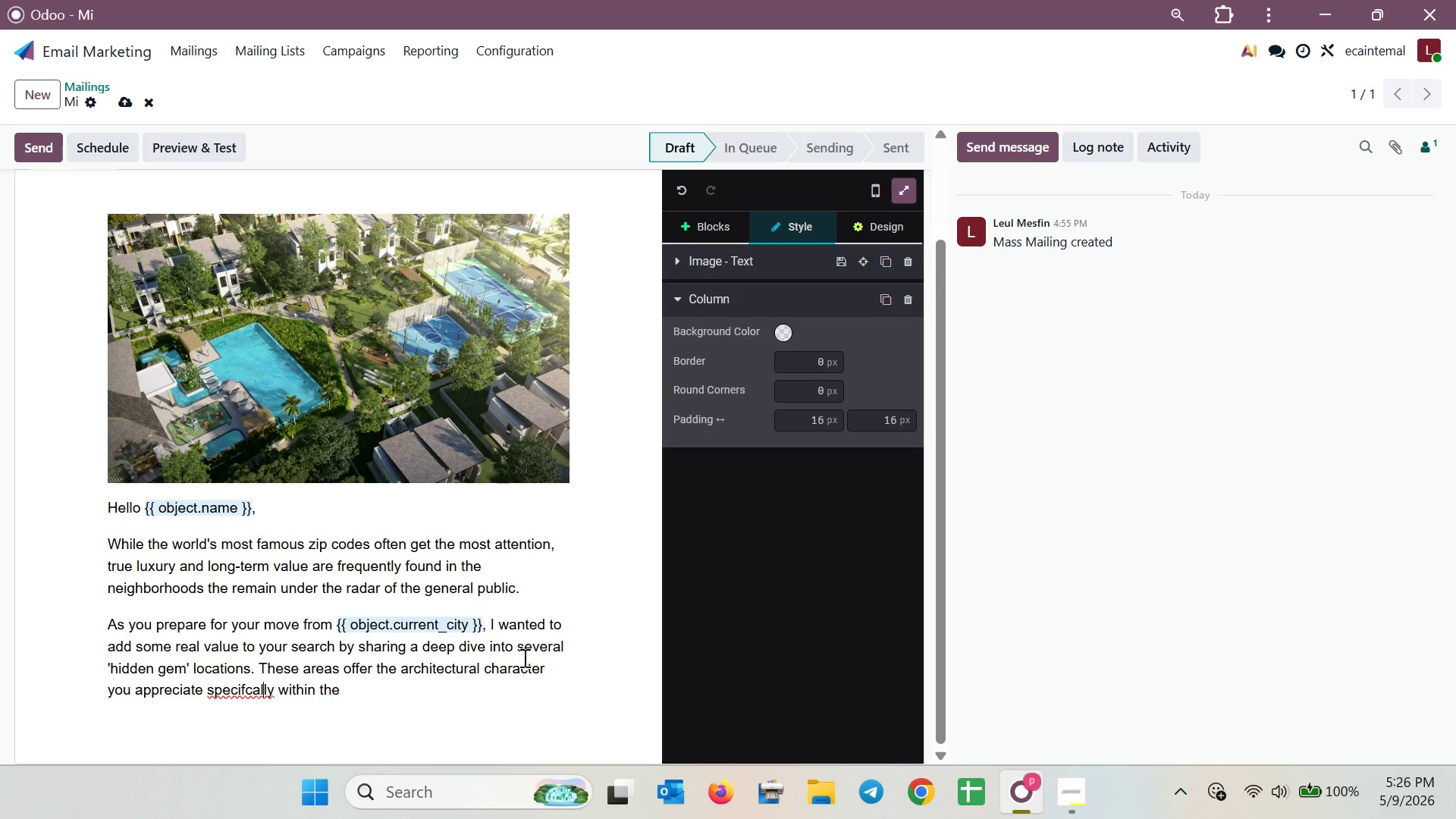 
key(ArrowLeft)
 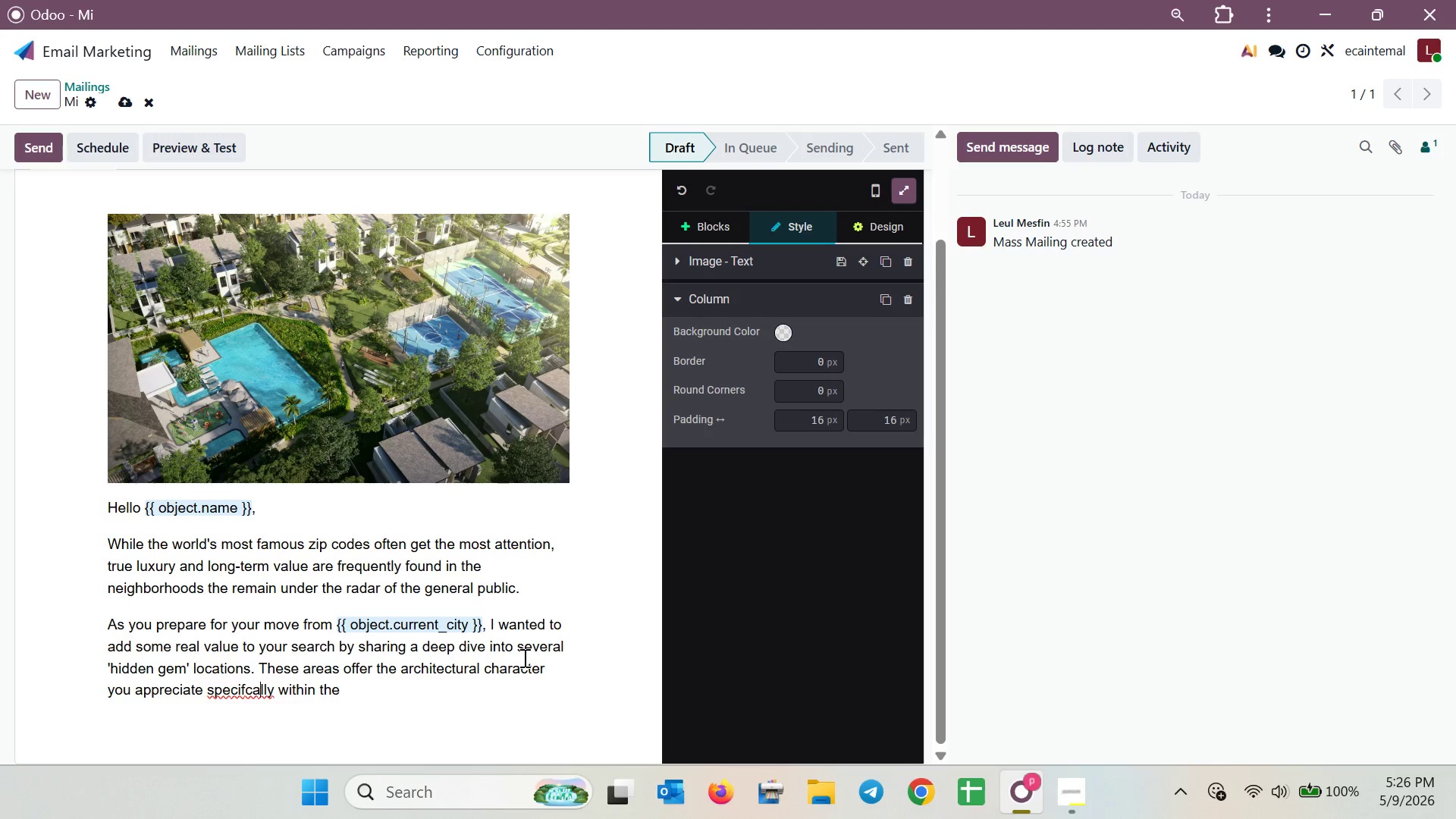 
key(ArrowLeft)
 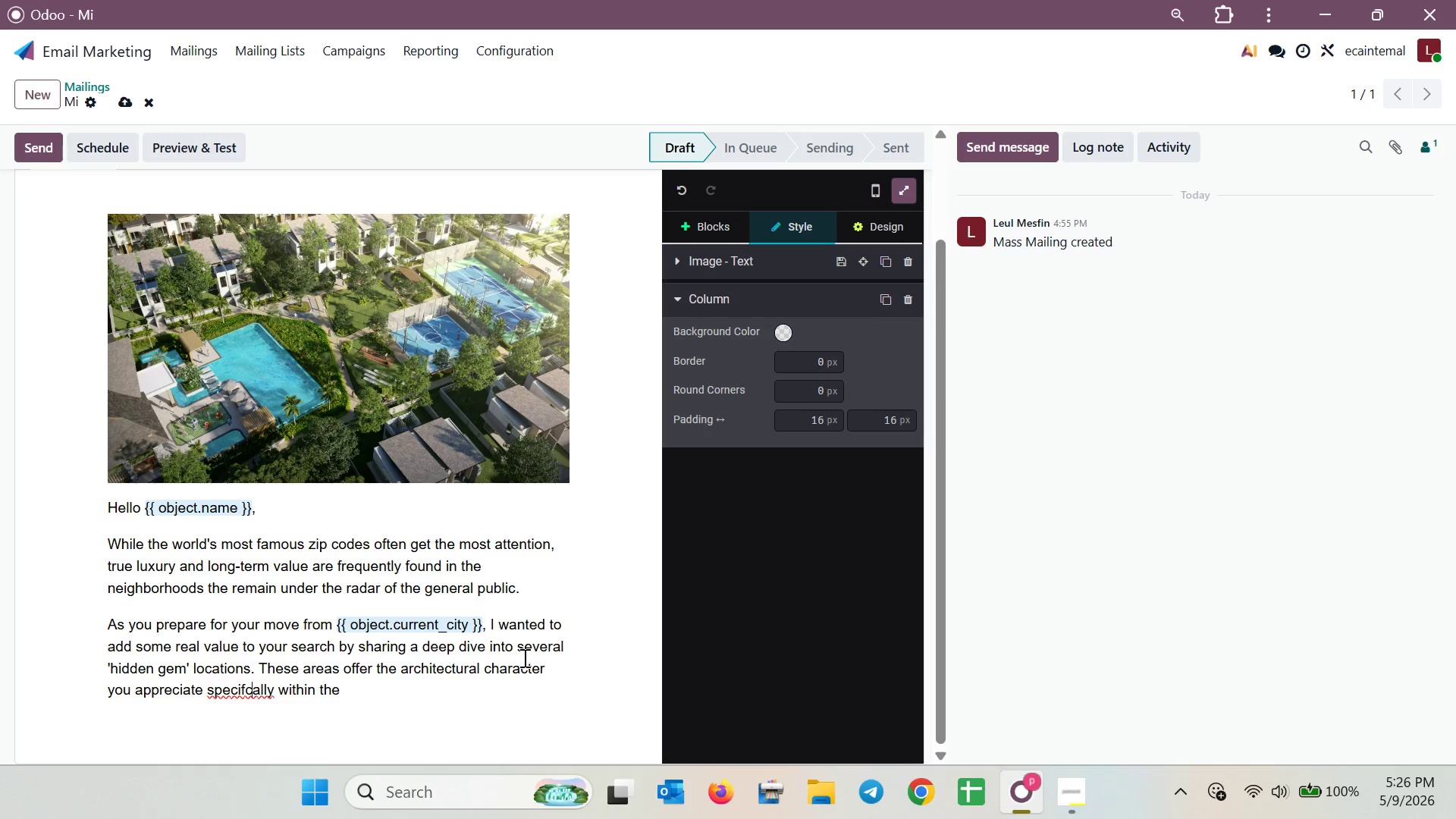 
key(ArrowLeft)
 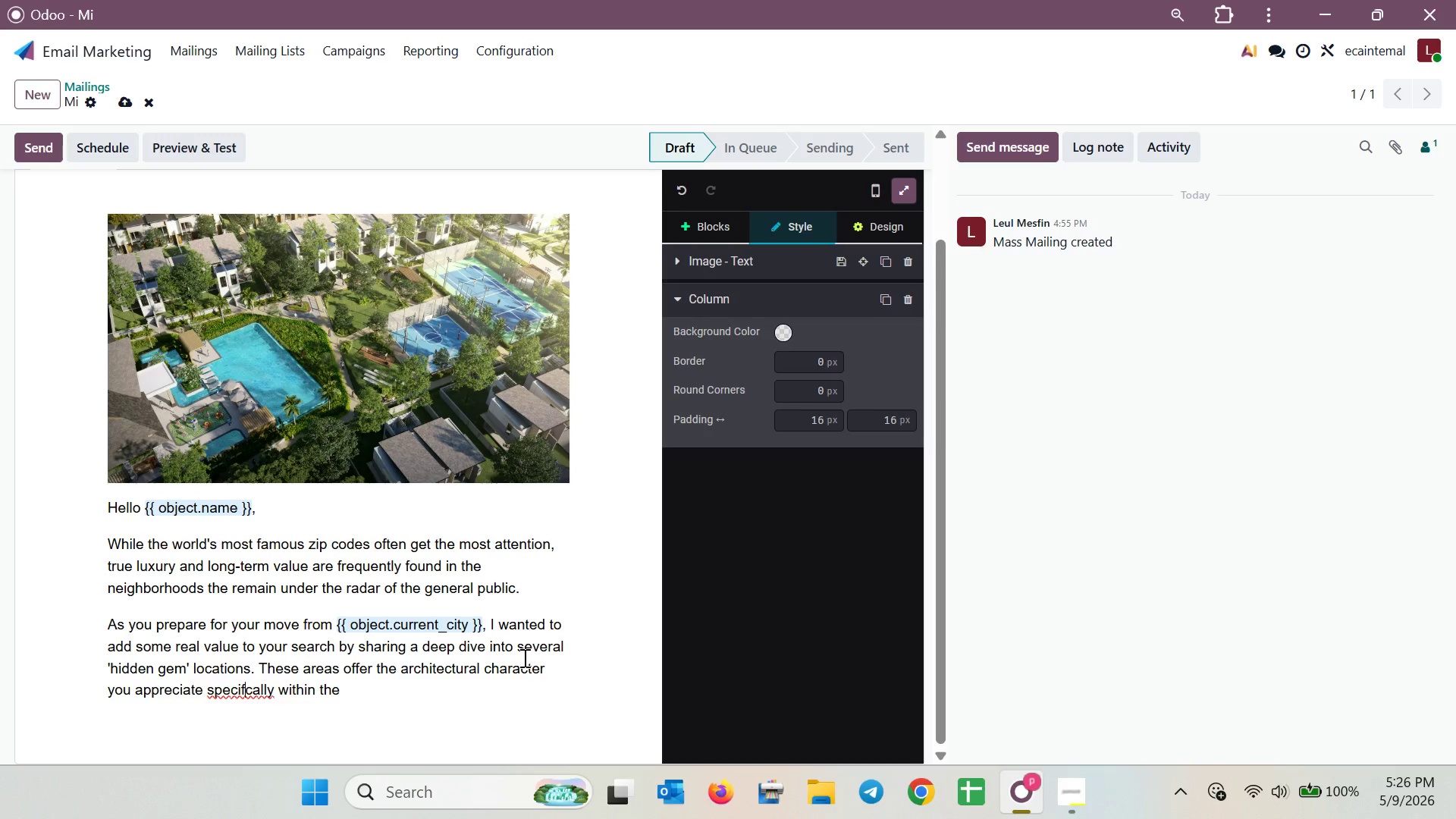 
key(ArrowLeft)
 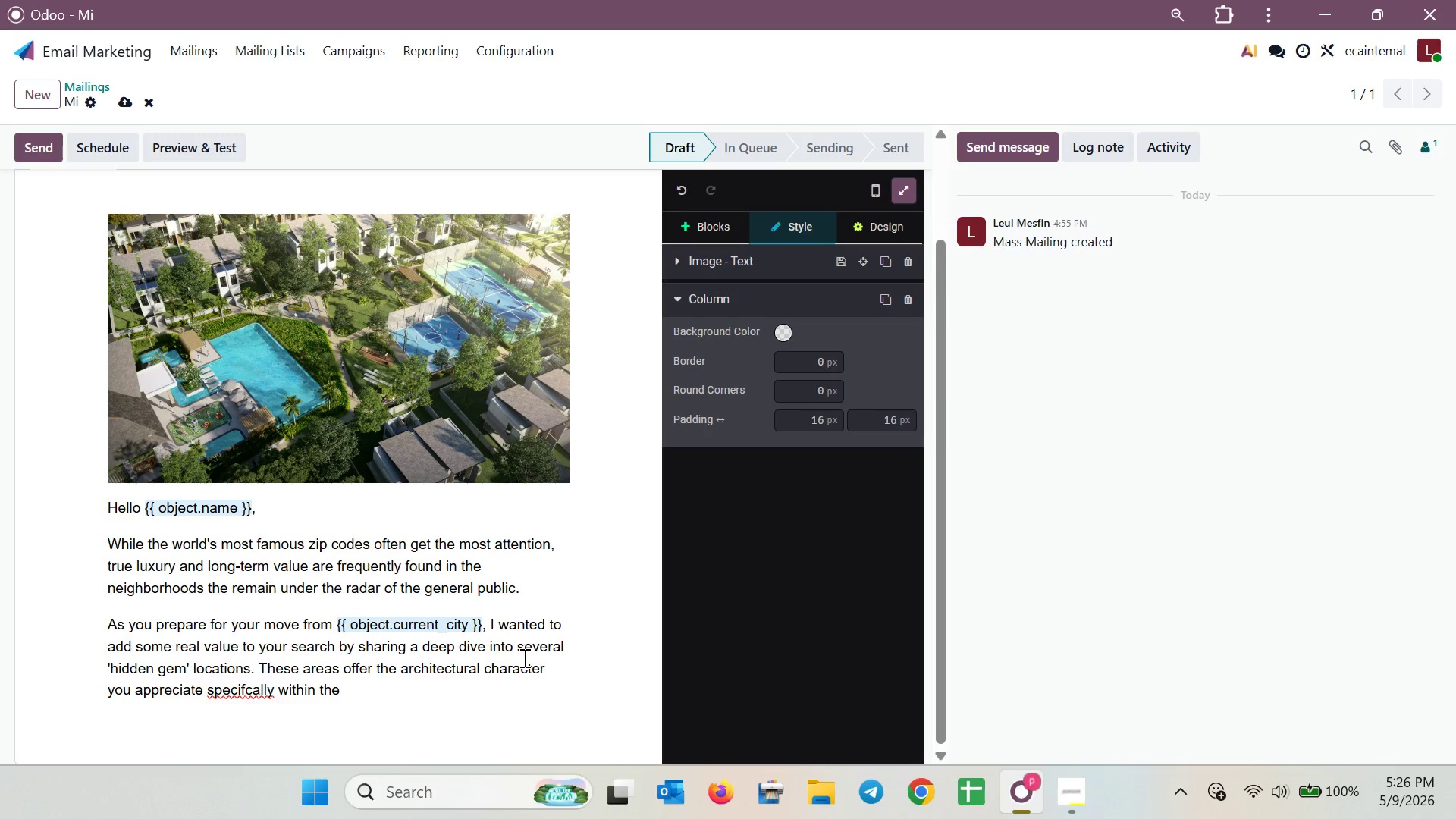 
key(I)
 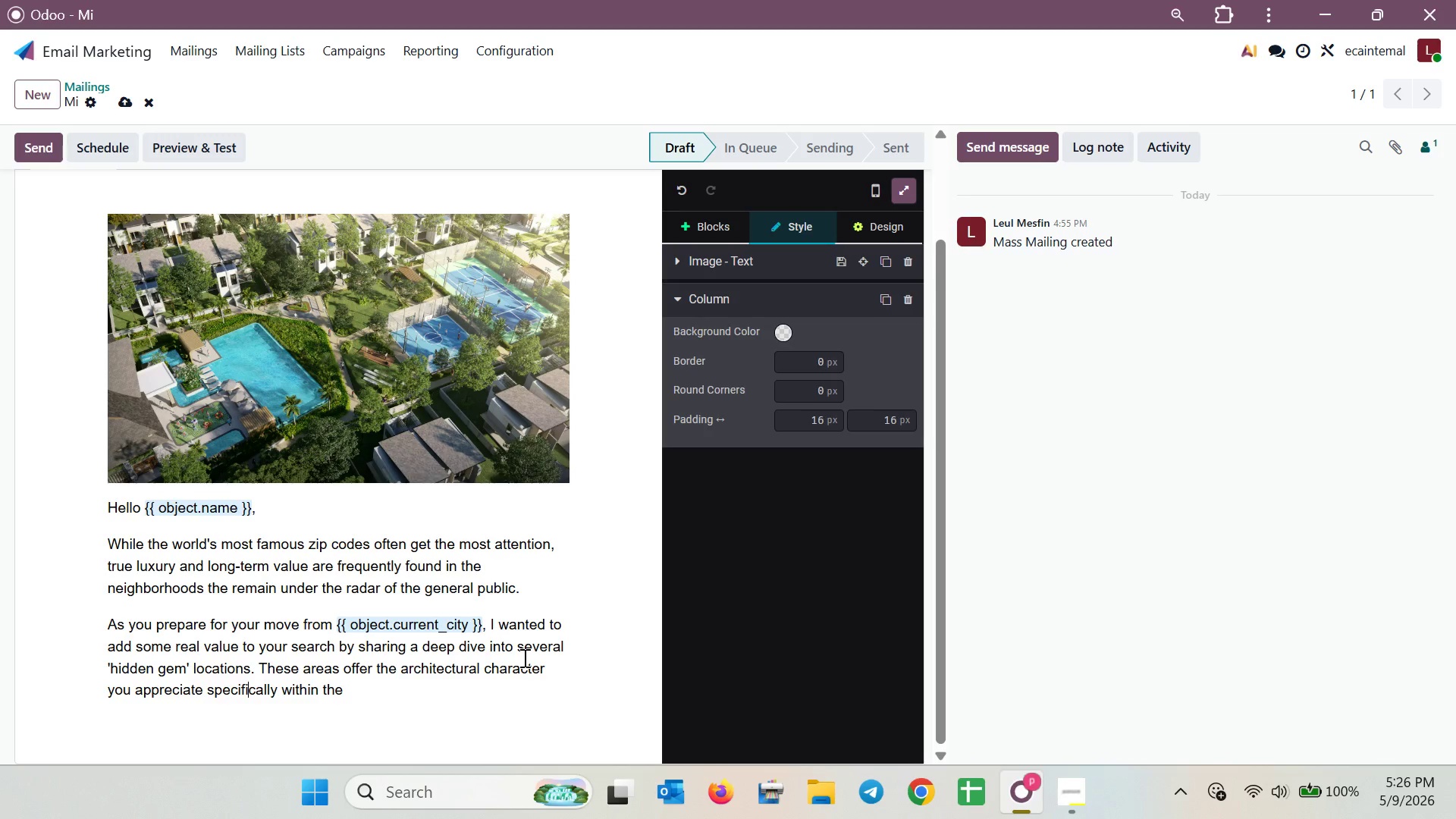 
wait(26.38)
 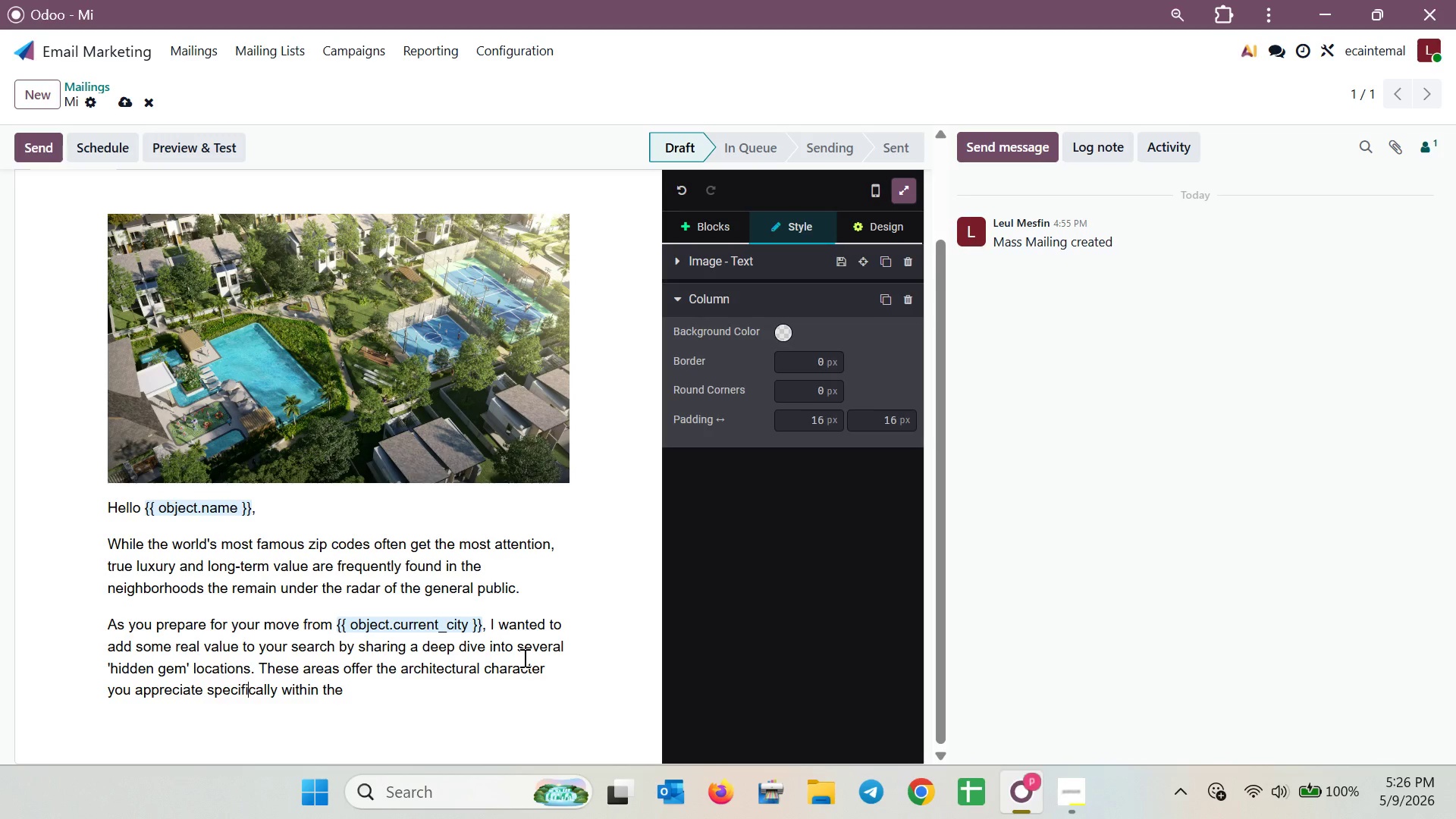 
key(ArrowDown)
 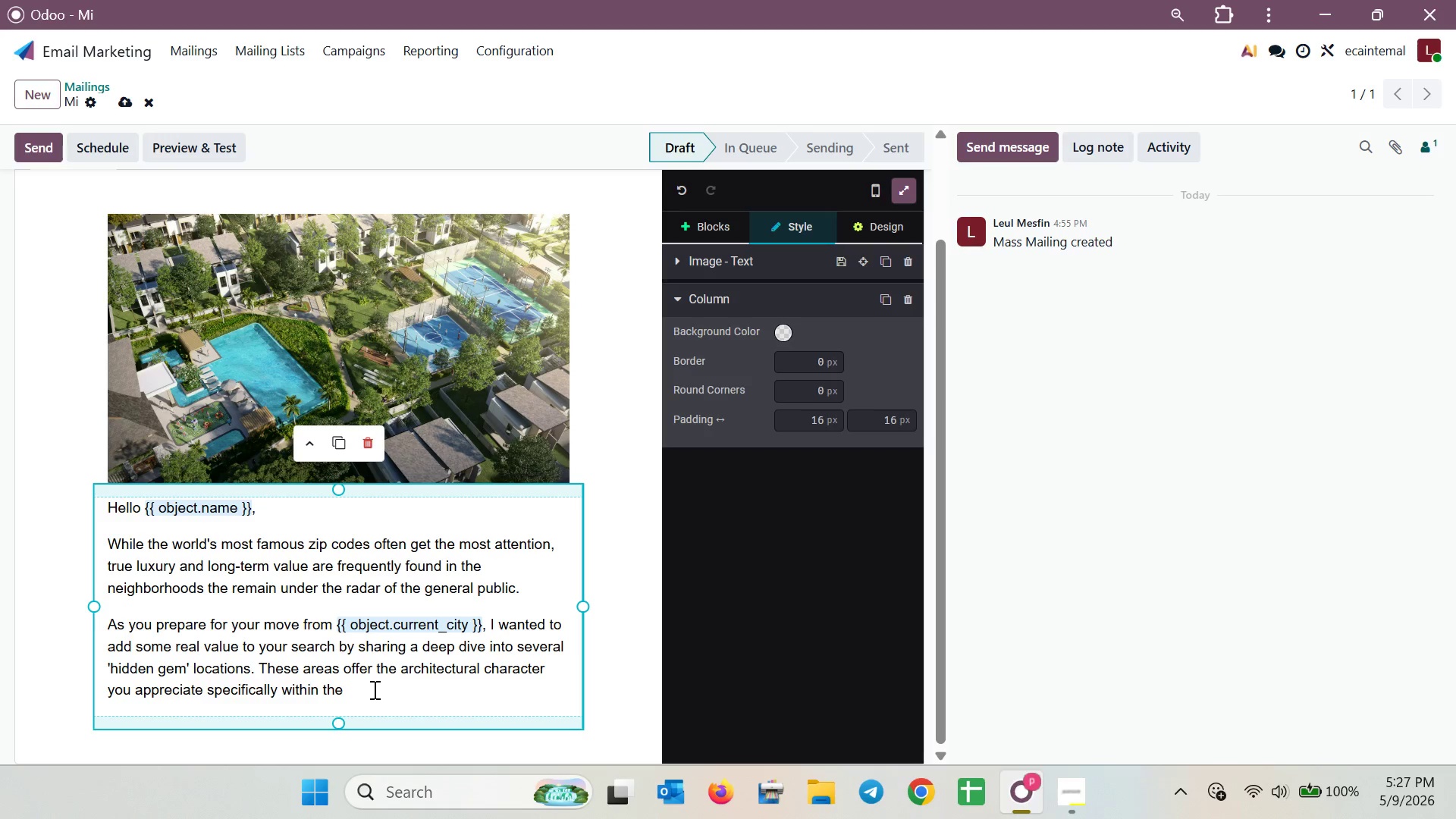 
wait(31.0)
 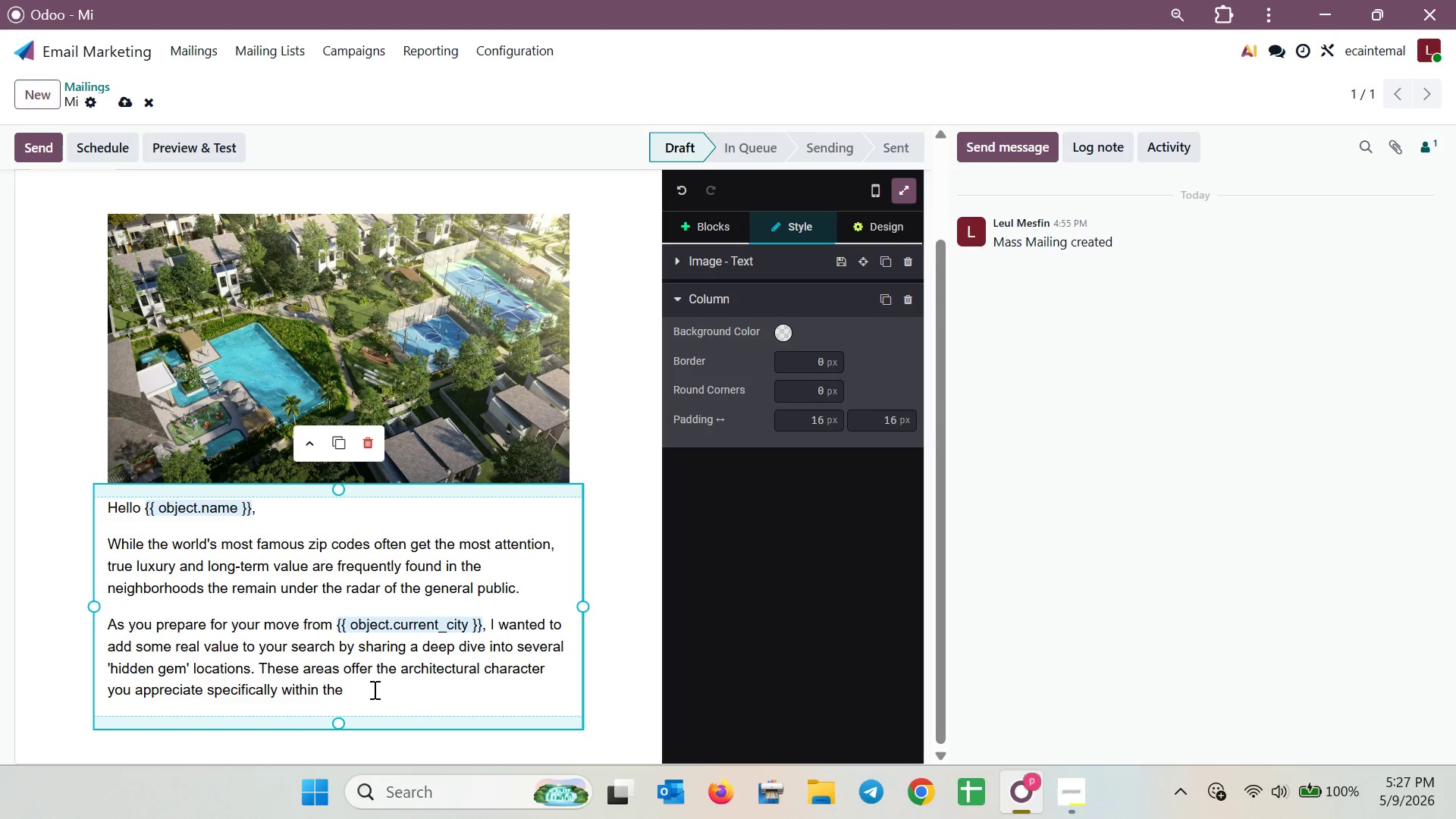 
left_click([373, 689])
 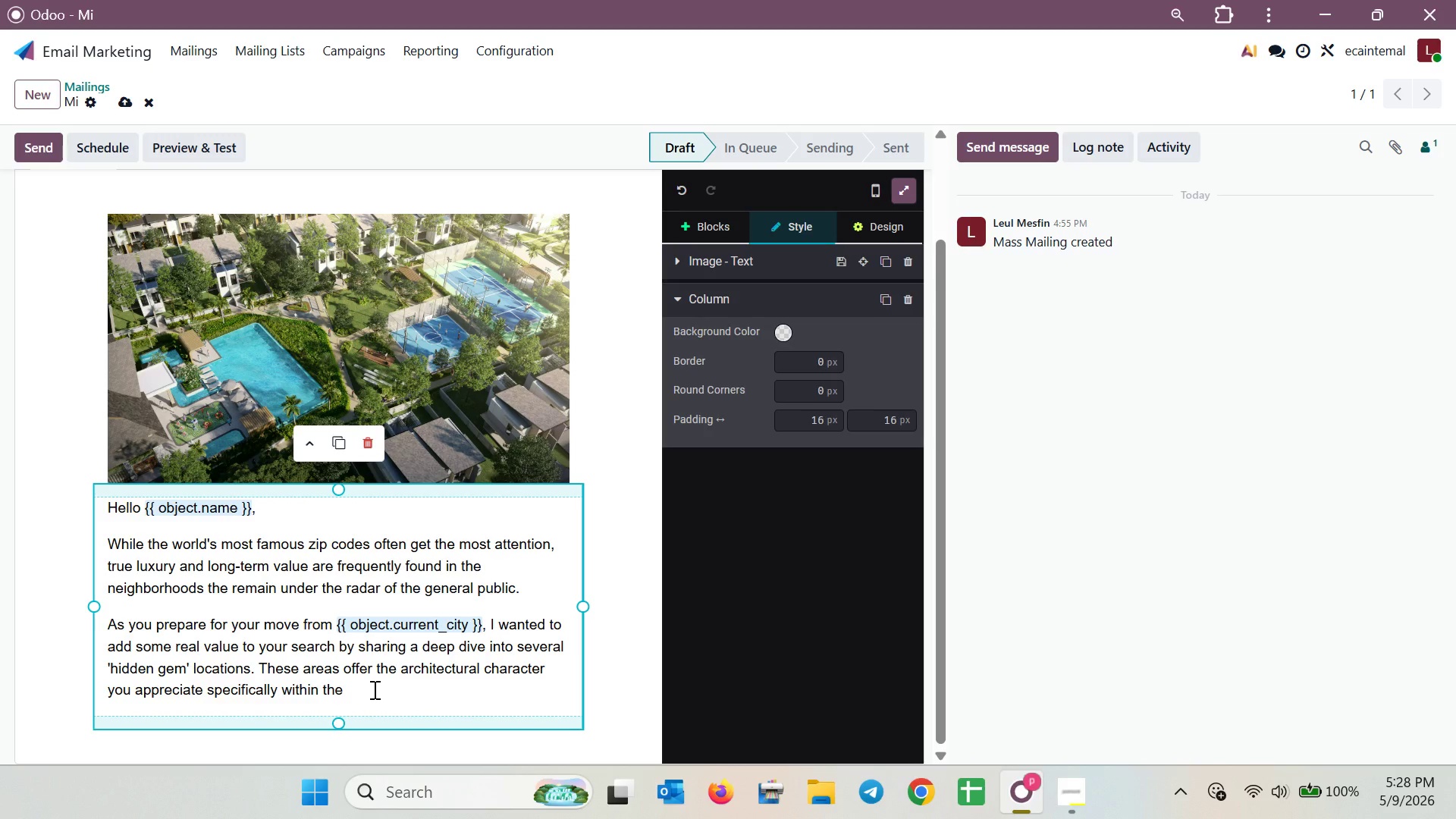 
wait(42.55)
 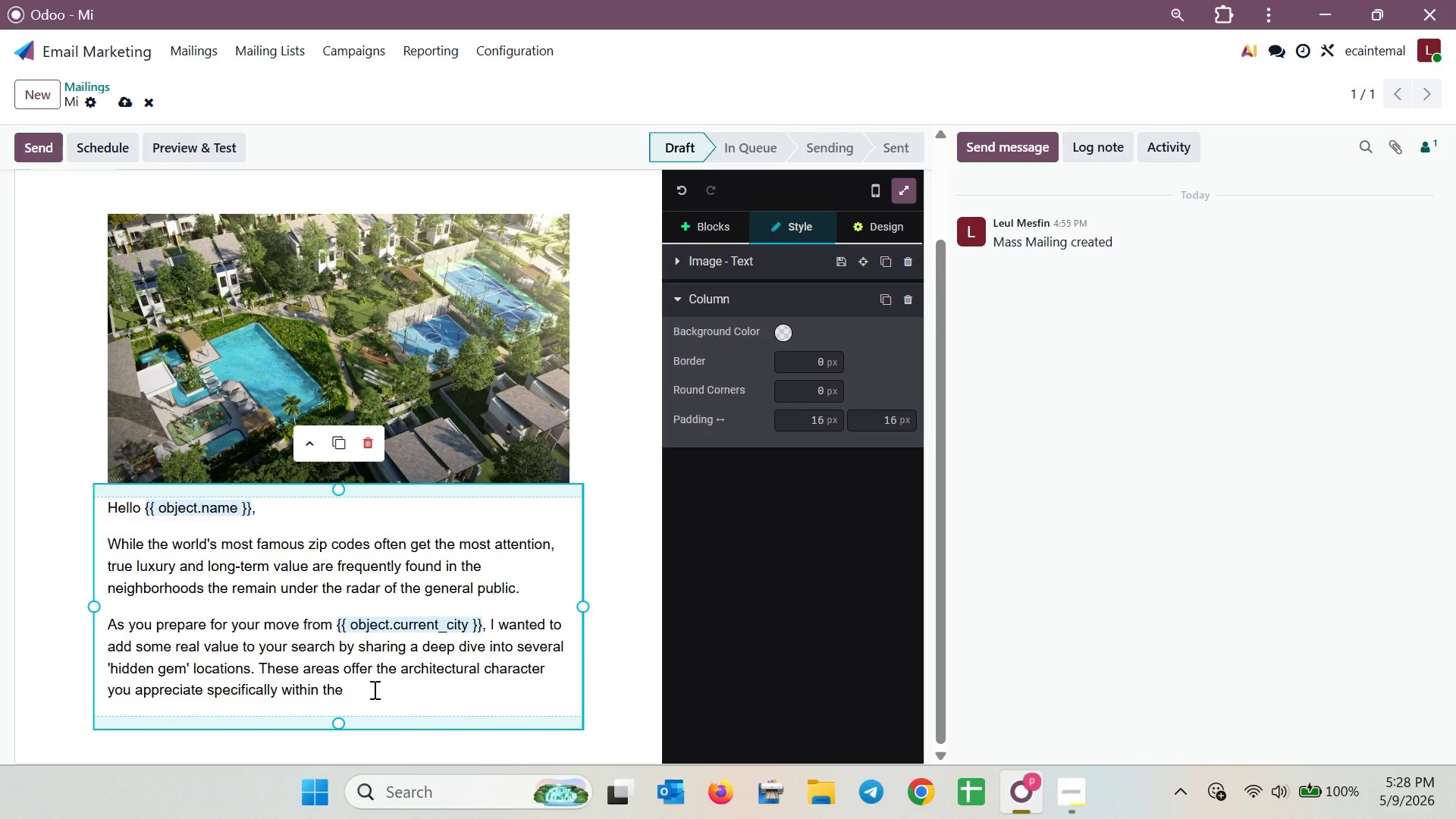 
key(Slash)
 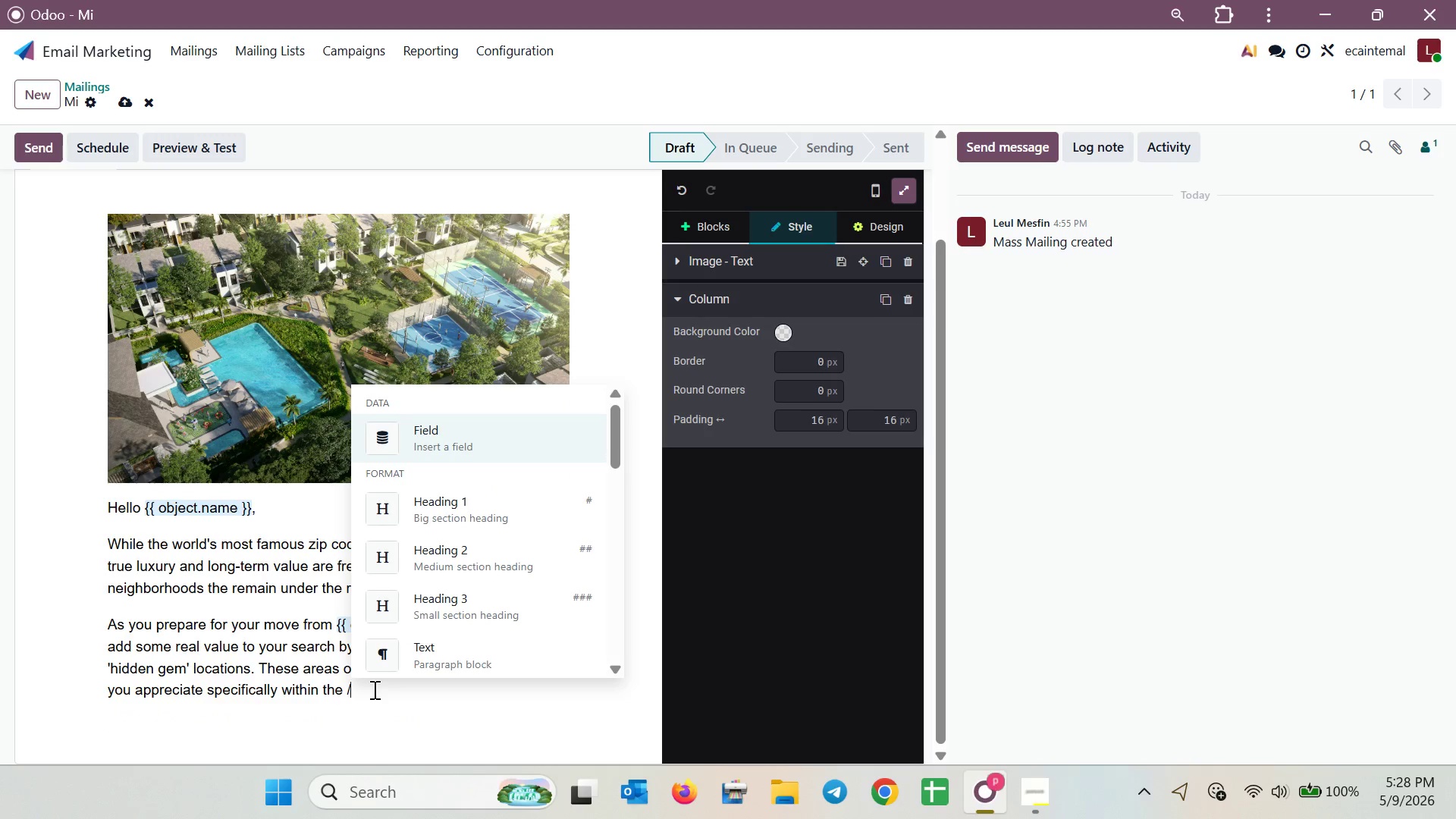 
wait(9.25)
 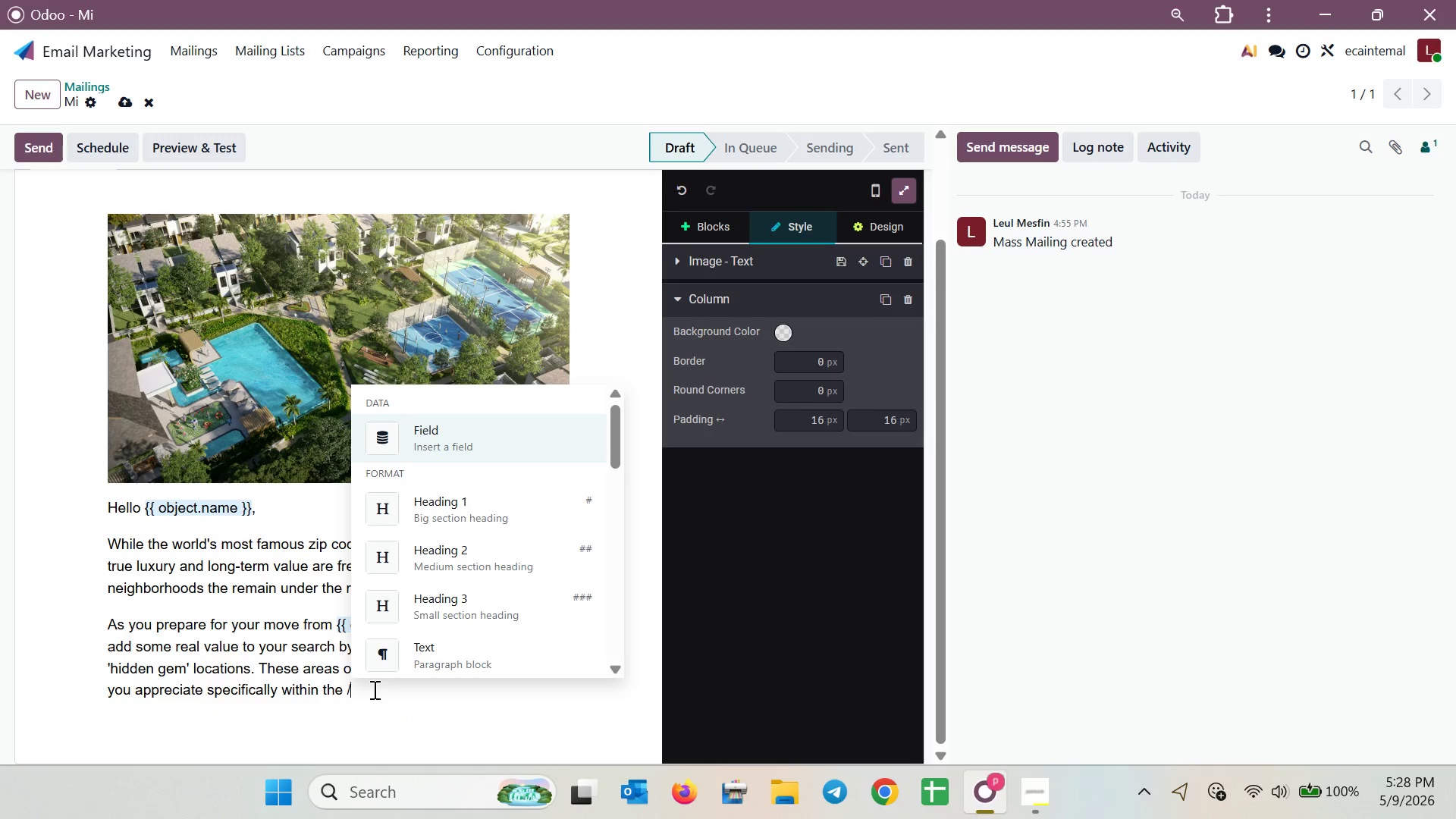 
left_click([381, 442])
 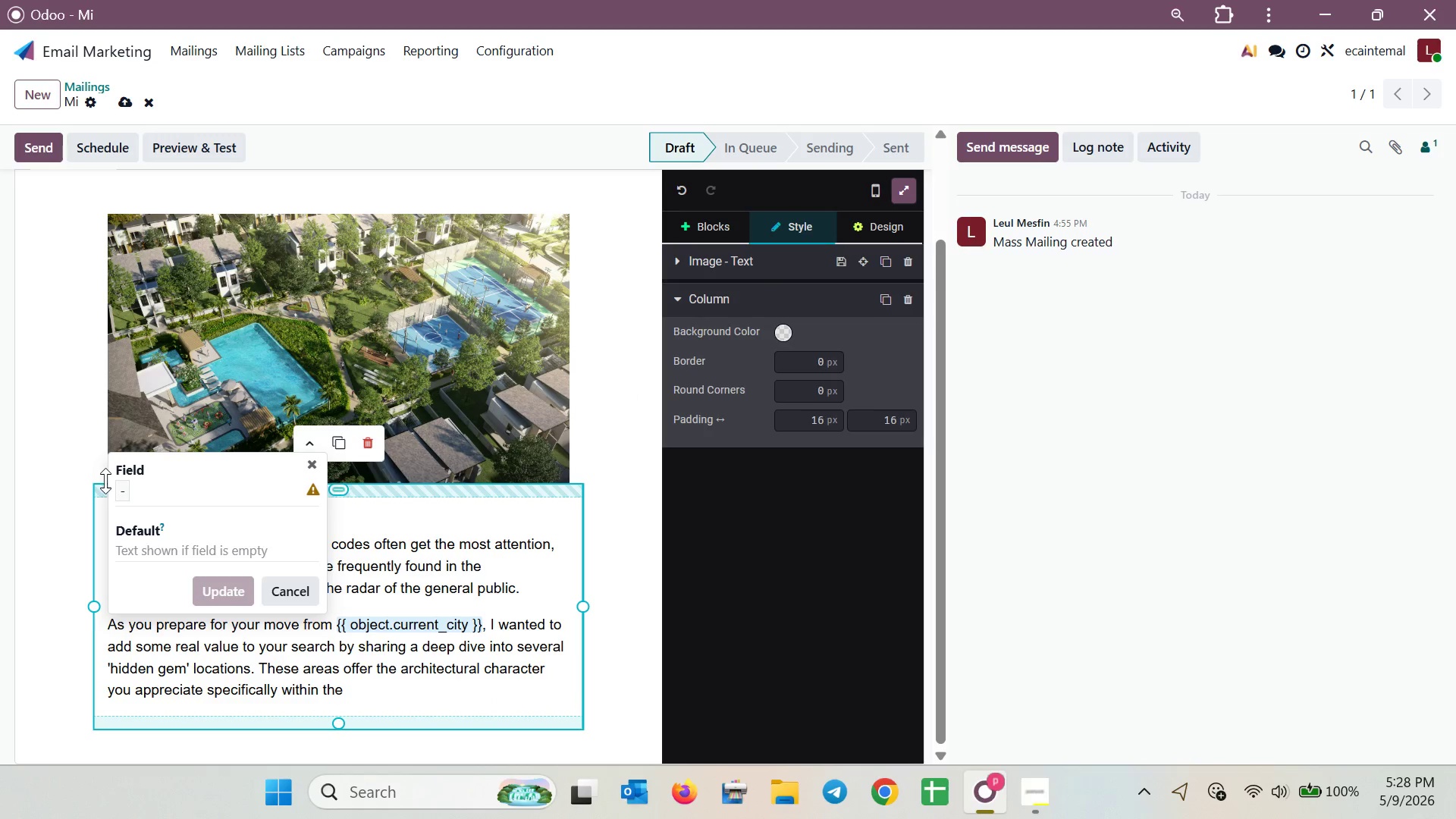 
left_click([118, 488])
 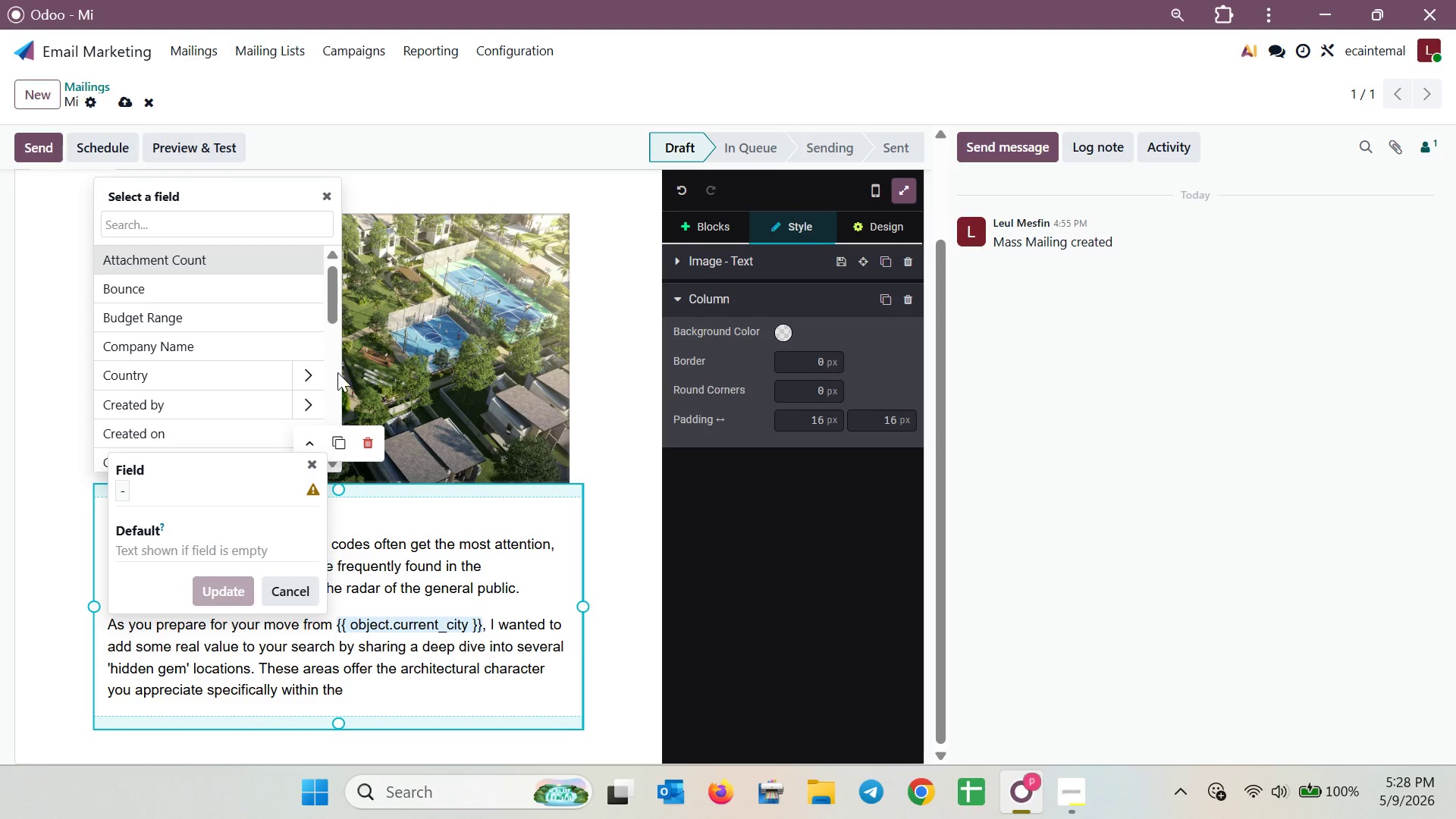 
wait(6.97)
 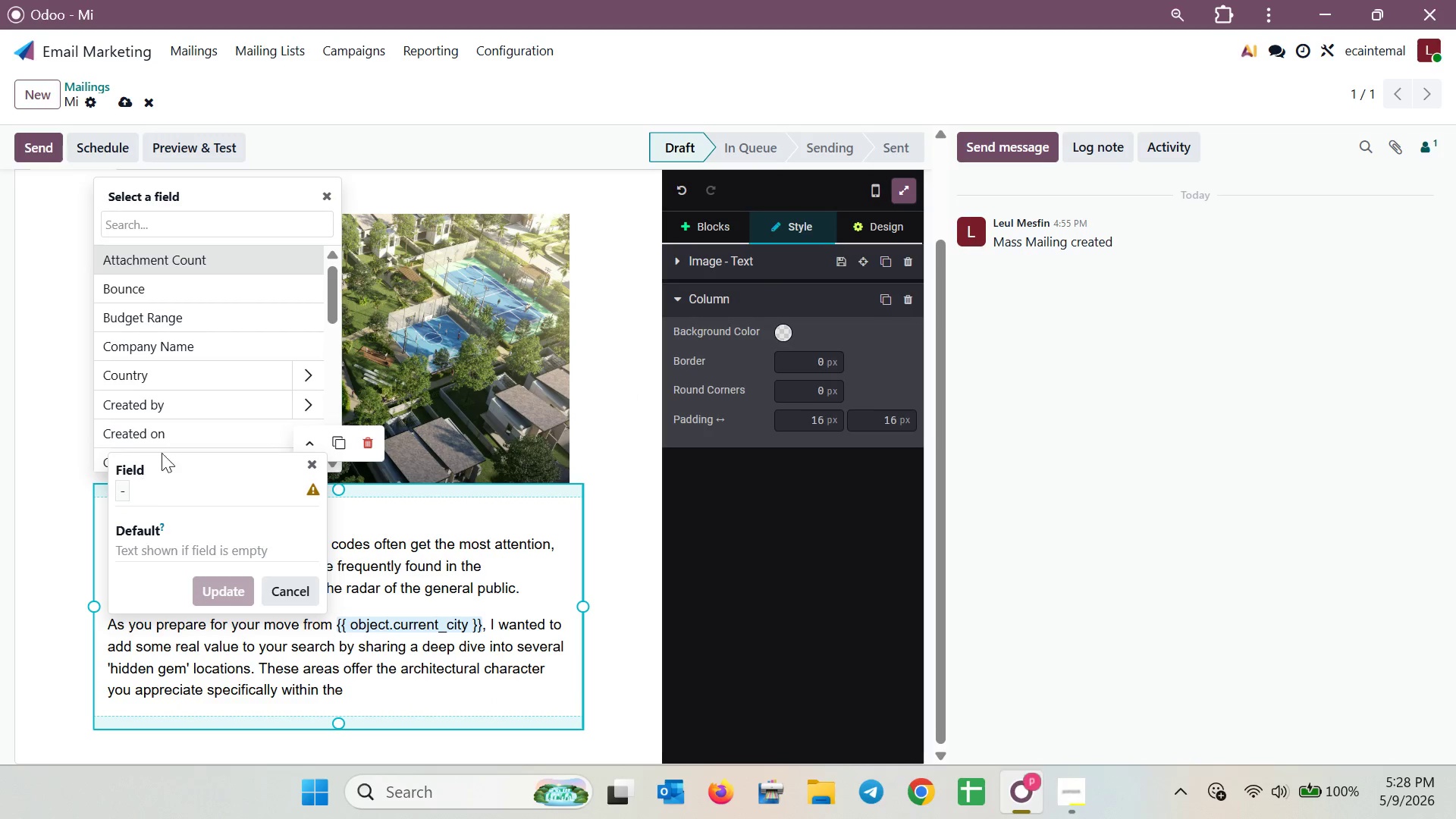 
scroll: coordinate [271, 379], scroll_direction: down, amount: 2.0
 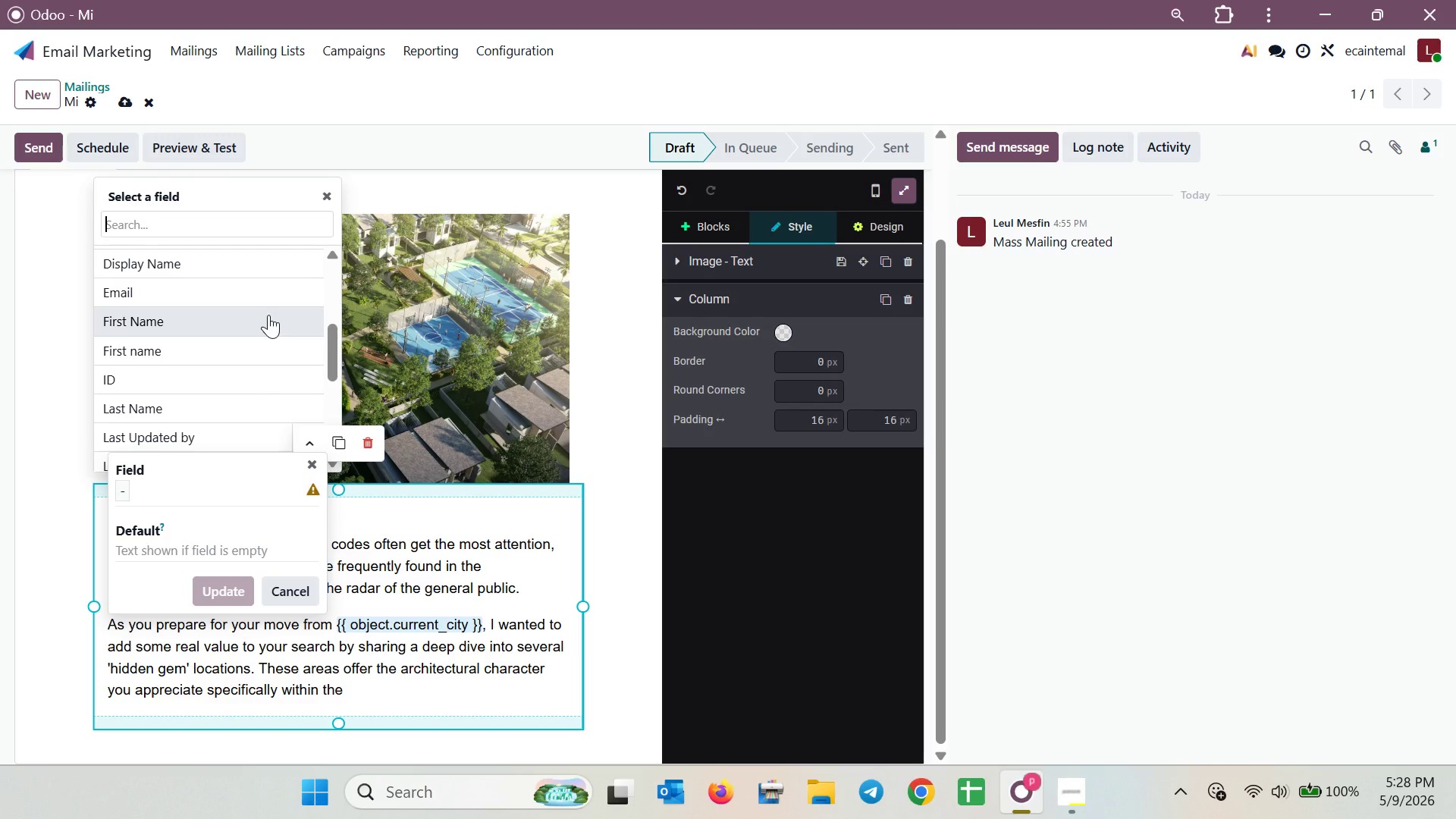 
scroll: coordinate [268, 315], scroll_direction: up, amount: 3.0
 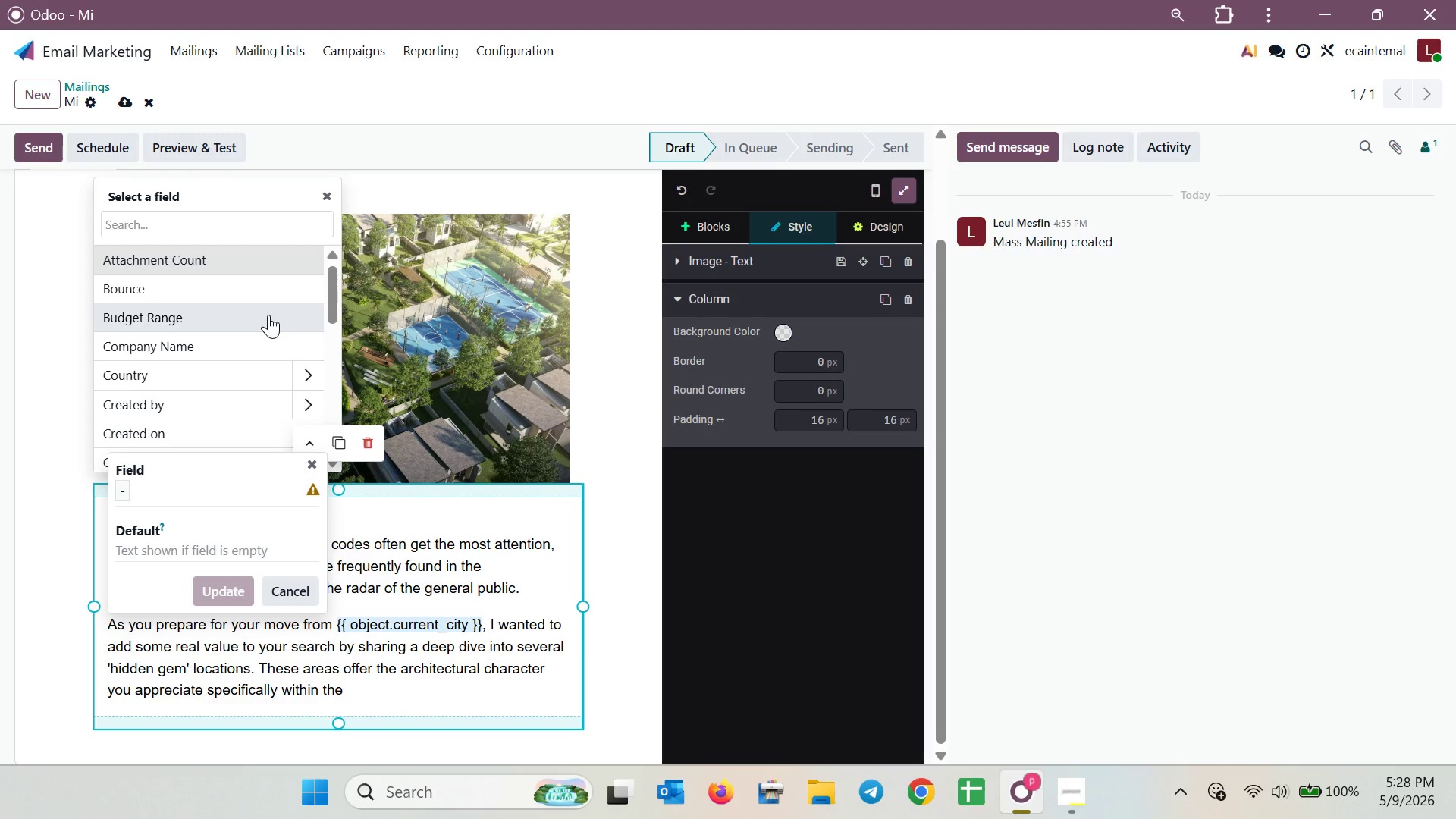 
wait(13.87)
 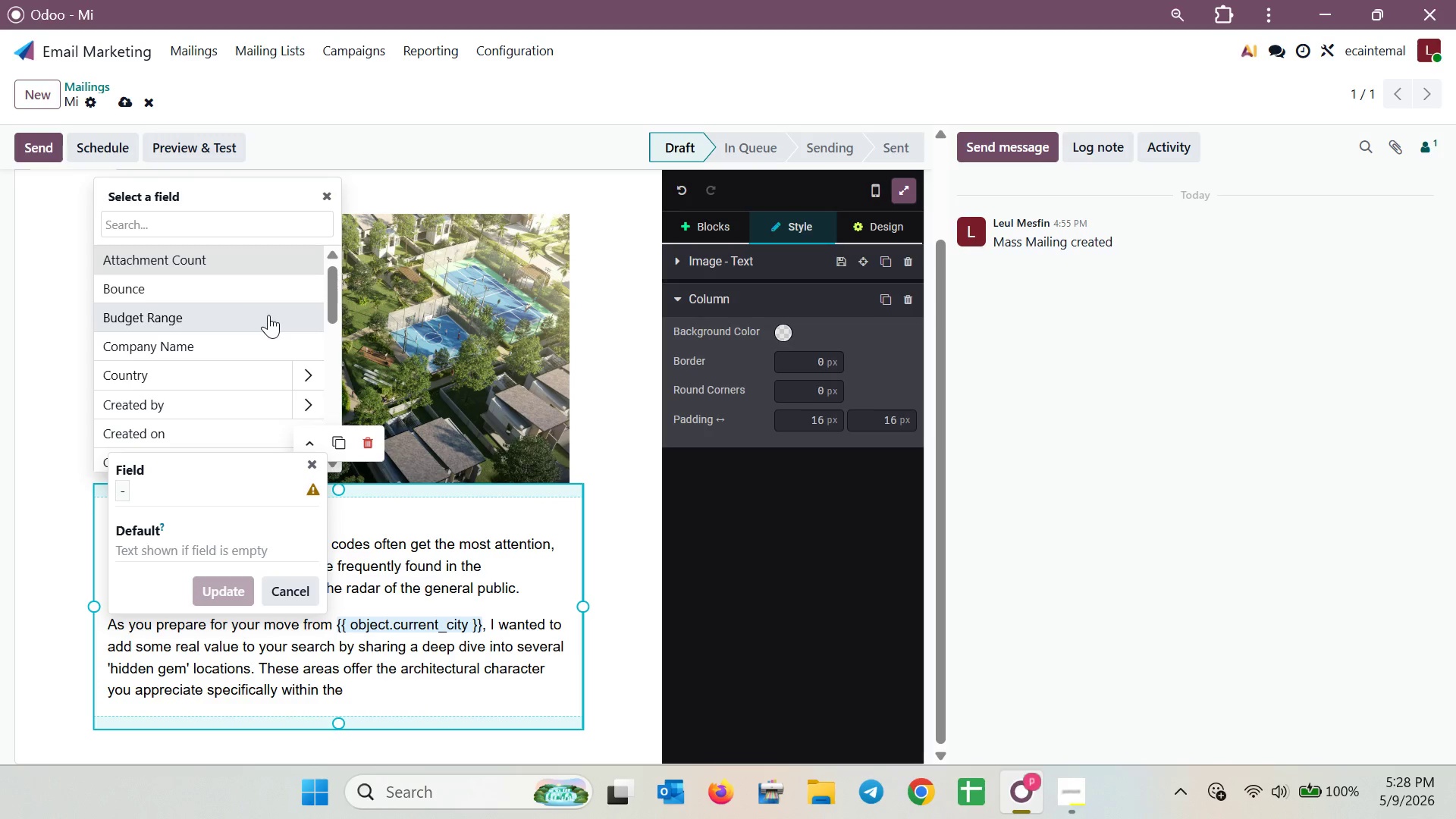 
left_click([248, 355])
 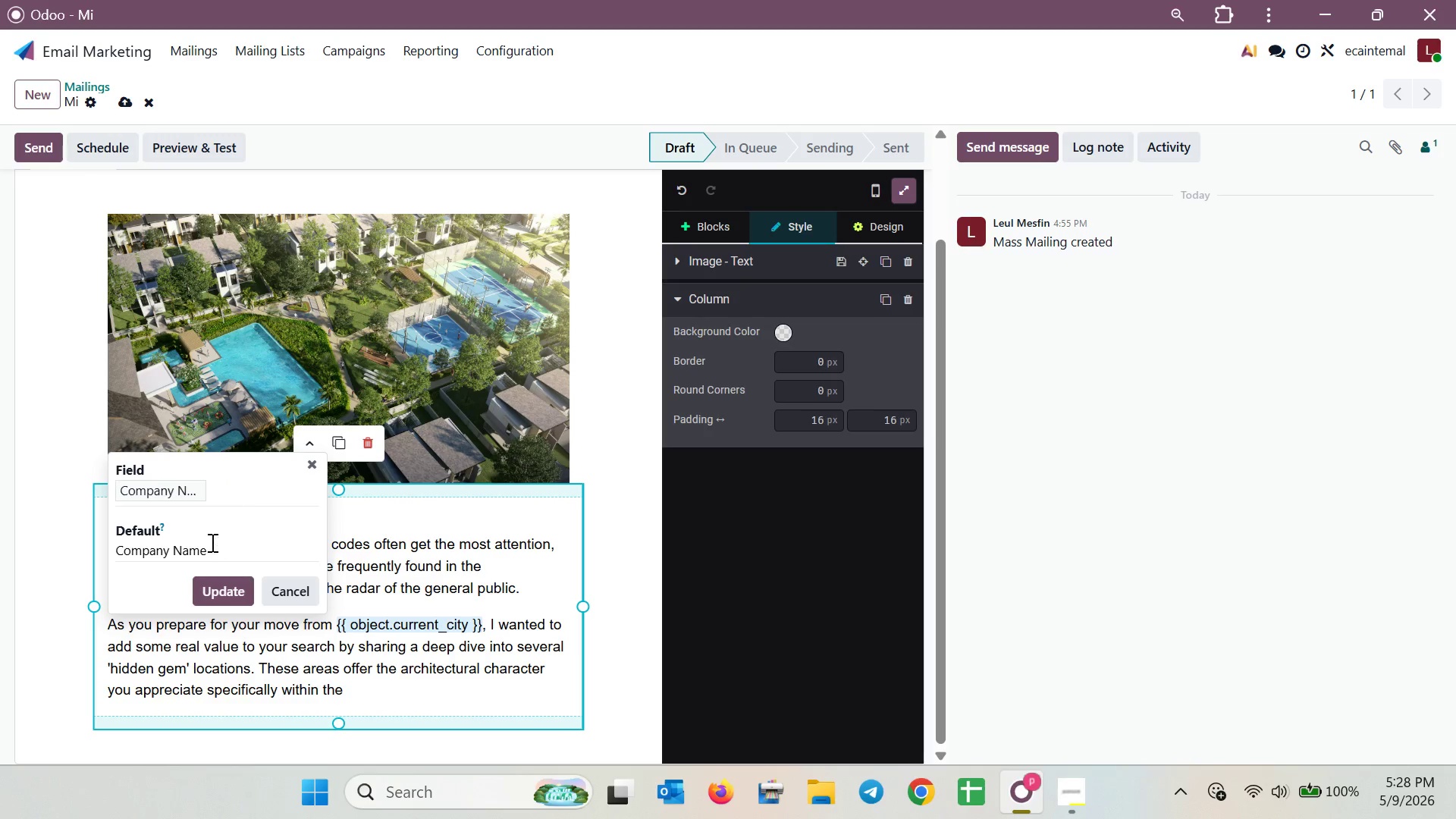 
left_click_drag(start_coordinate=[211, 542], to_coordinate=[2, 584])
 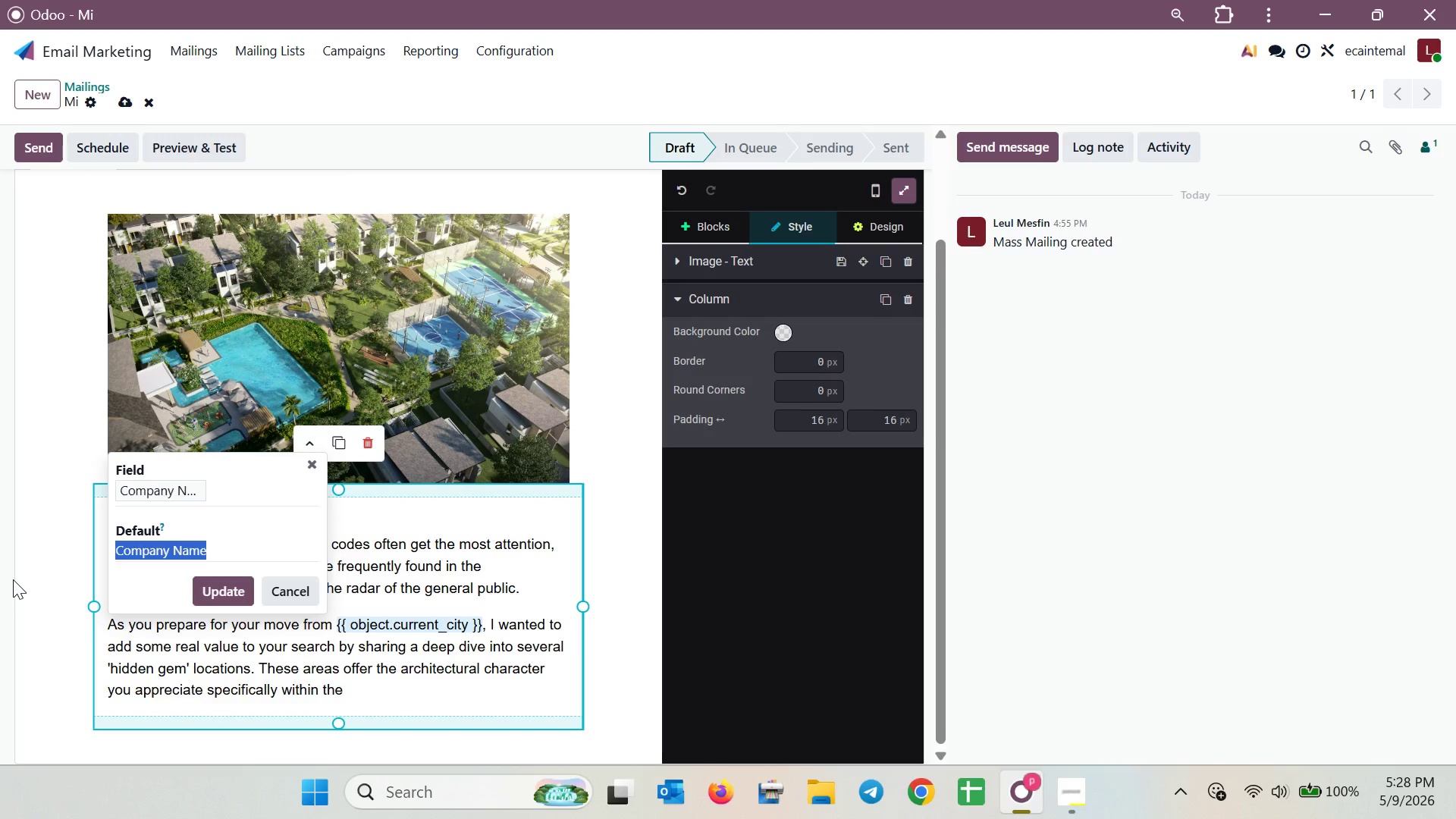 
key(Backspace)
 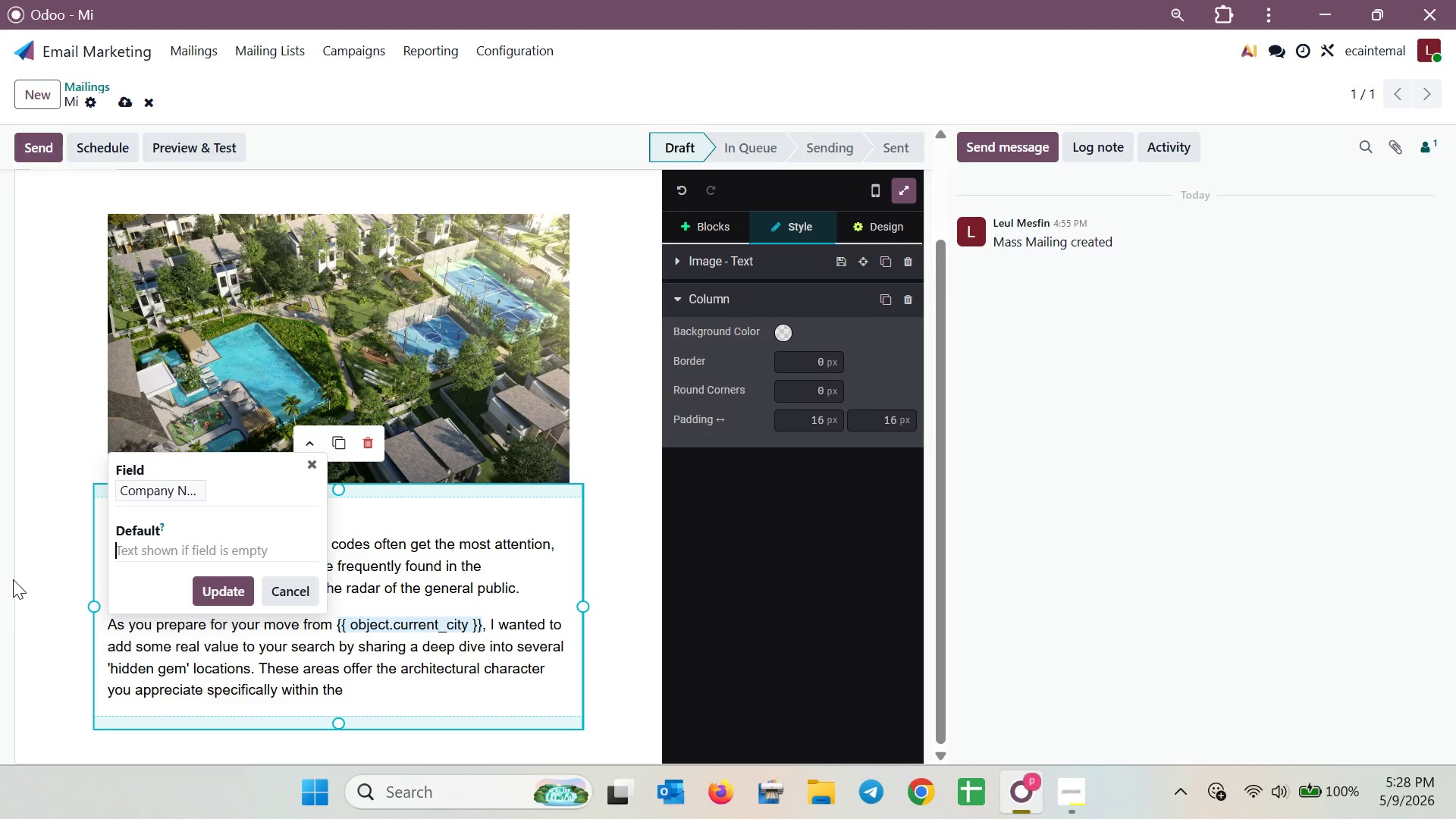 
key(Shift+BracketLeft)
 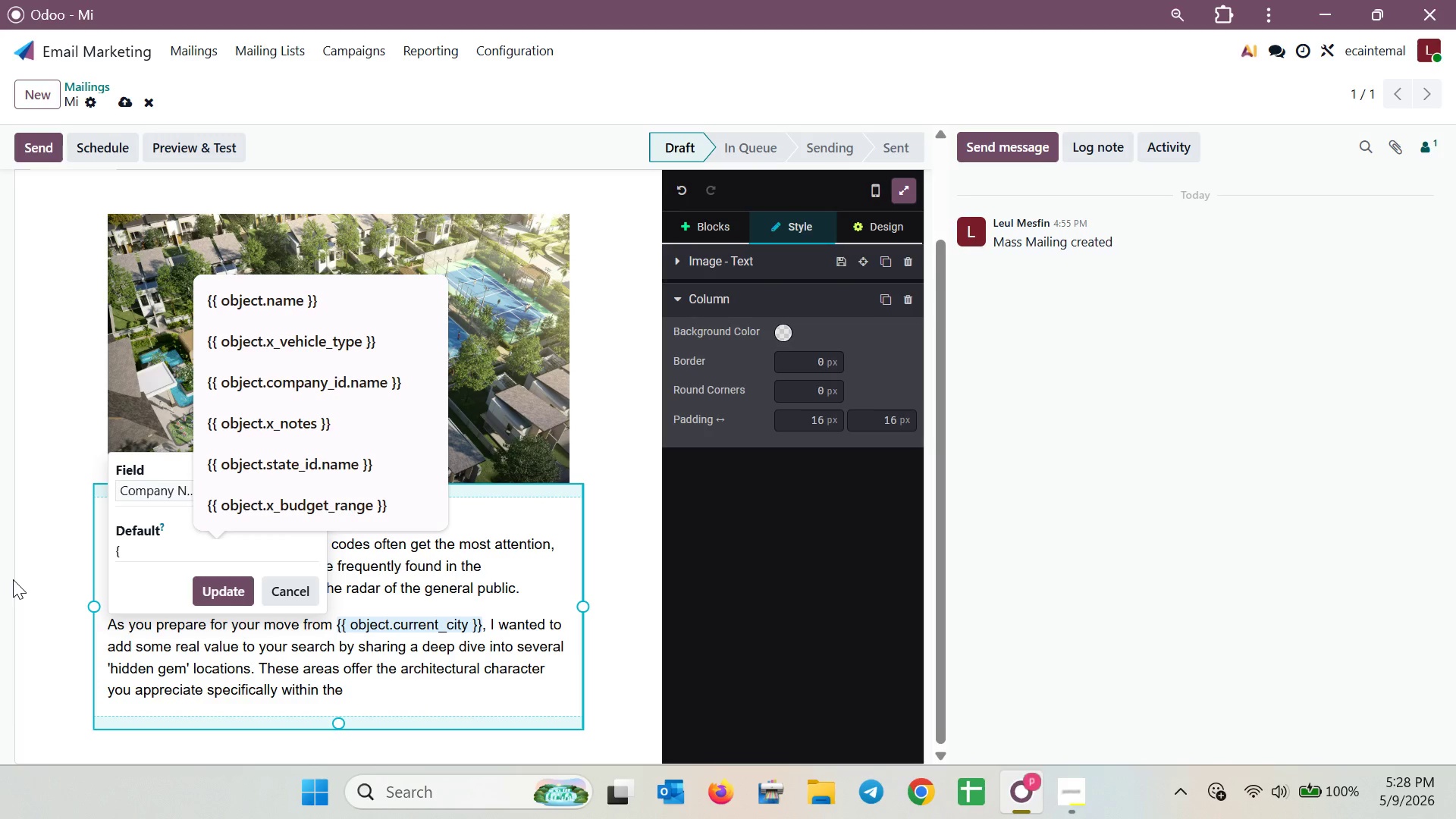 
key(Shift+BracketLeft)
 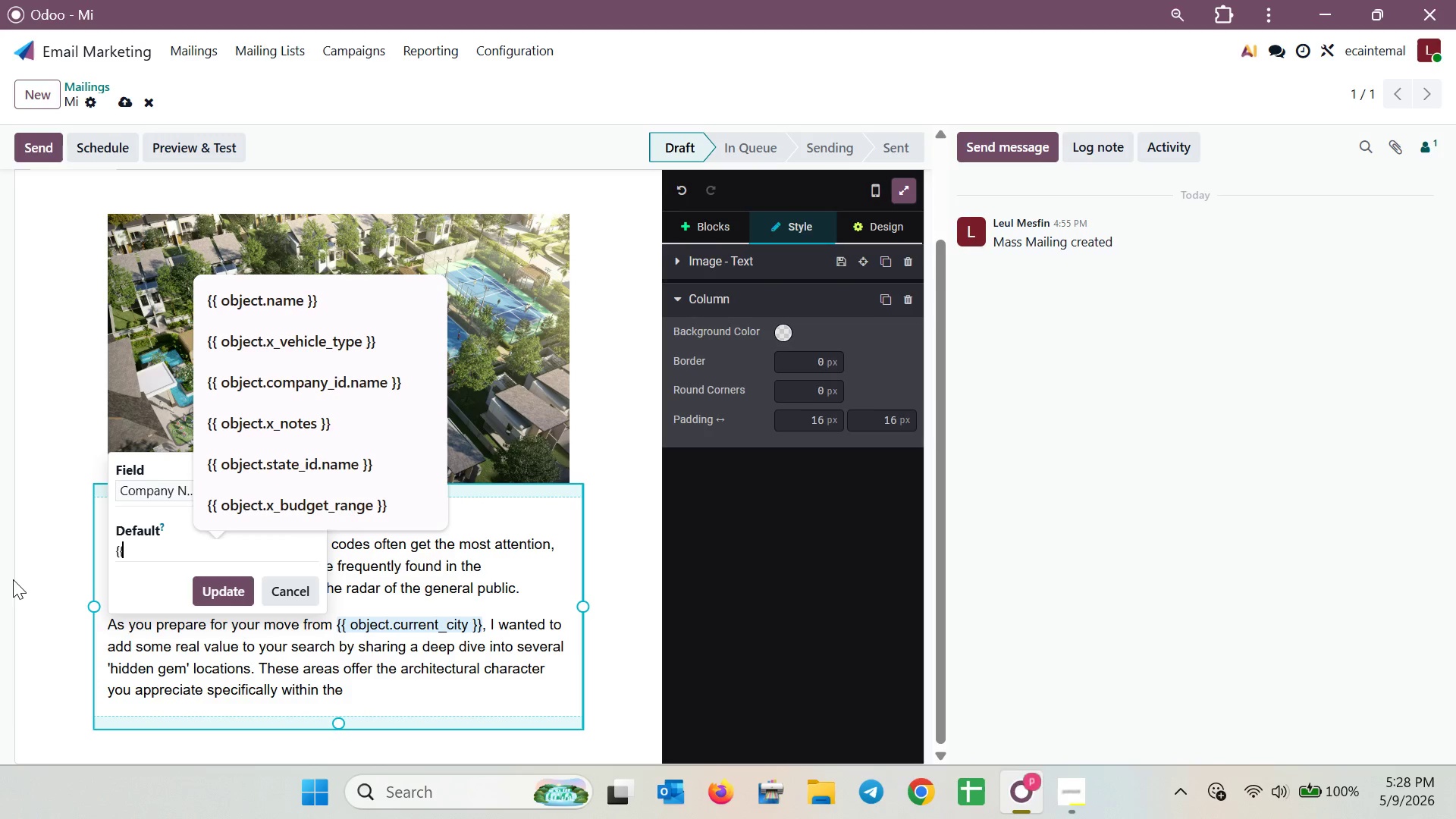 
key(Space)
 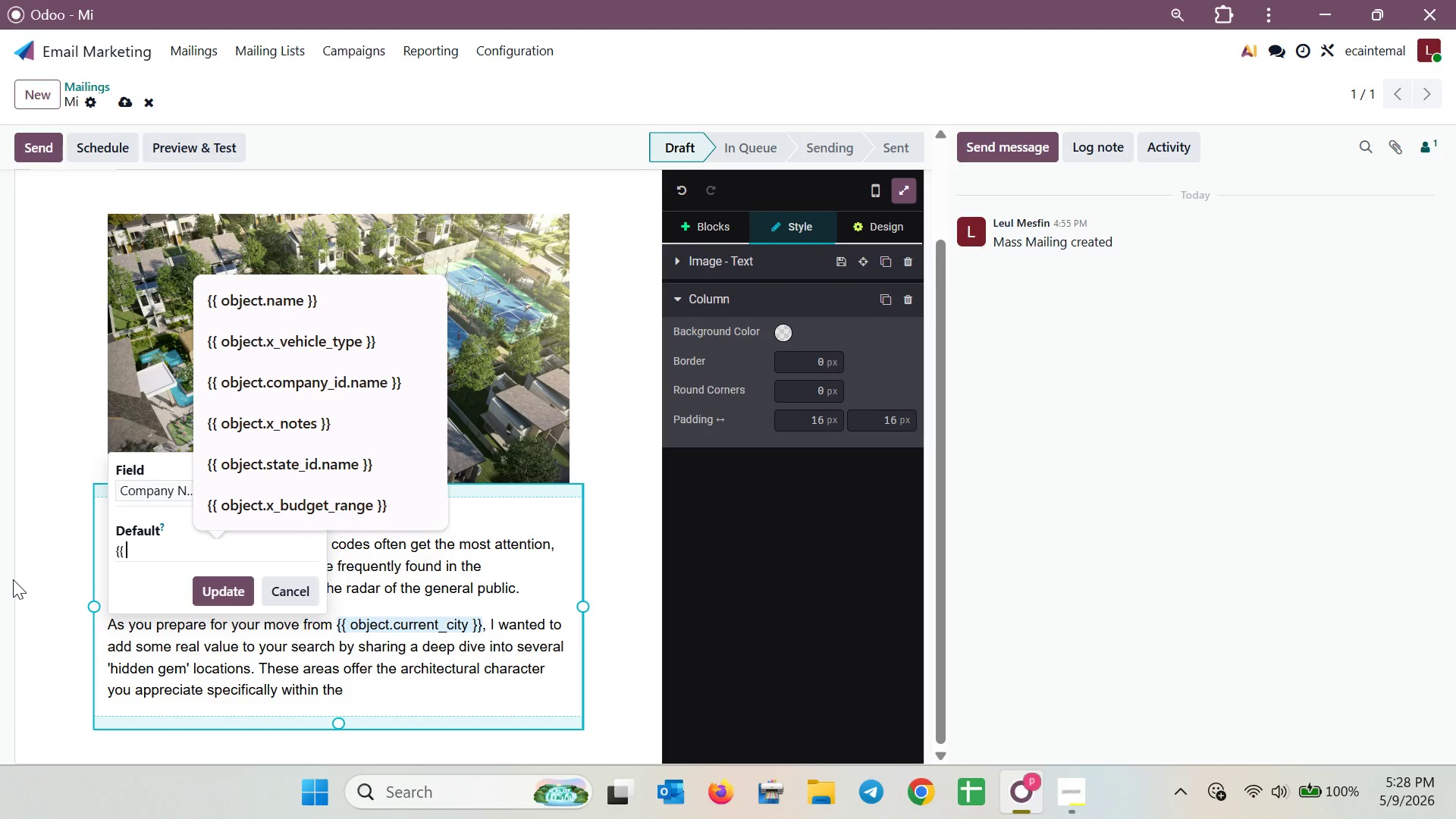 
type(ob)
 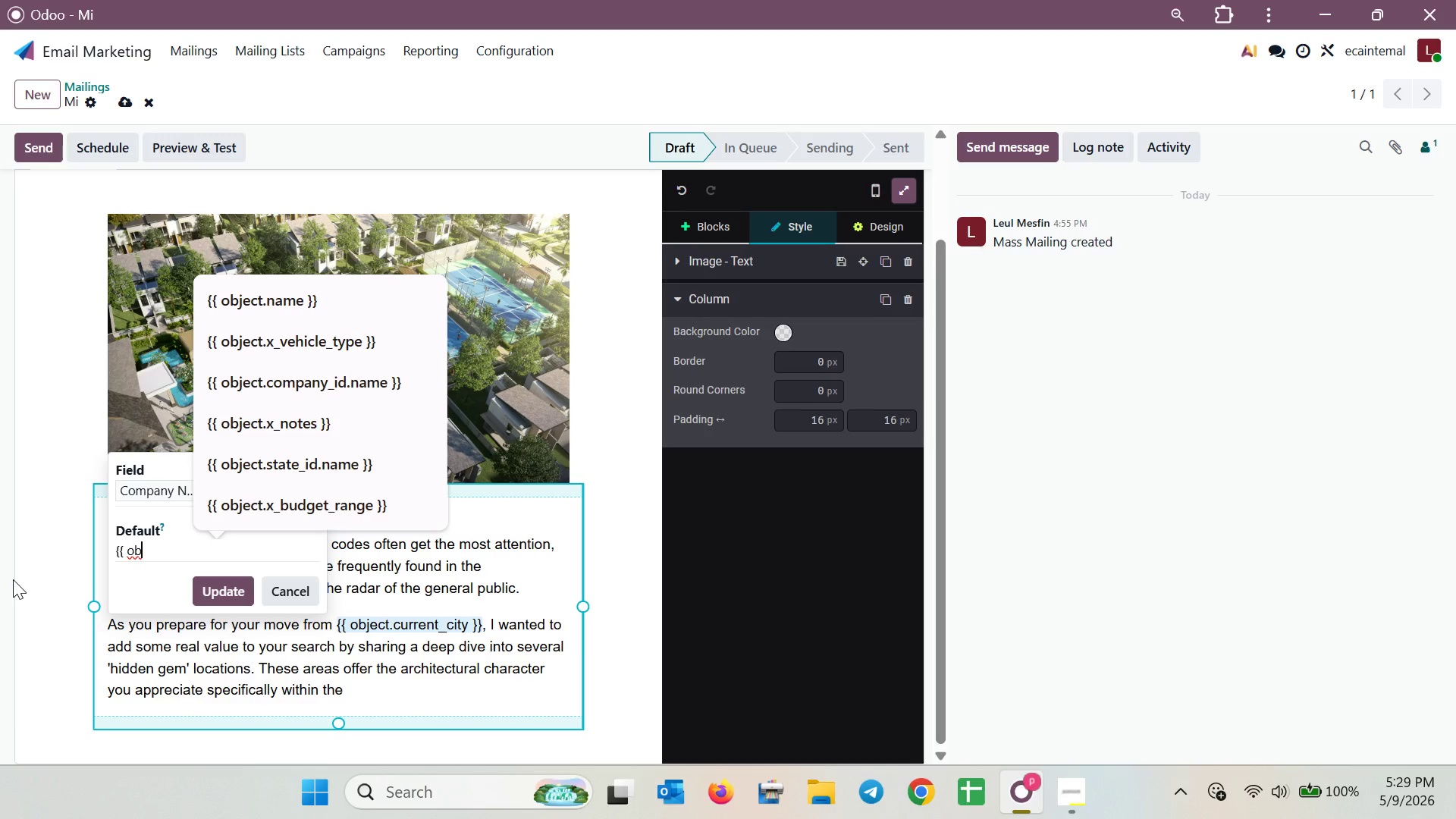 
wait(16.61)
 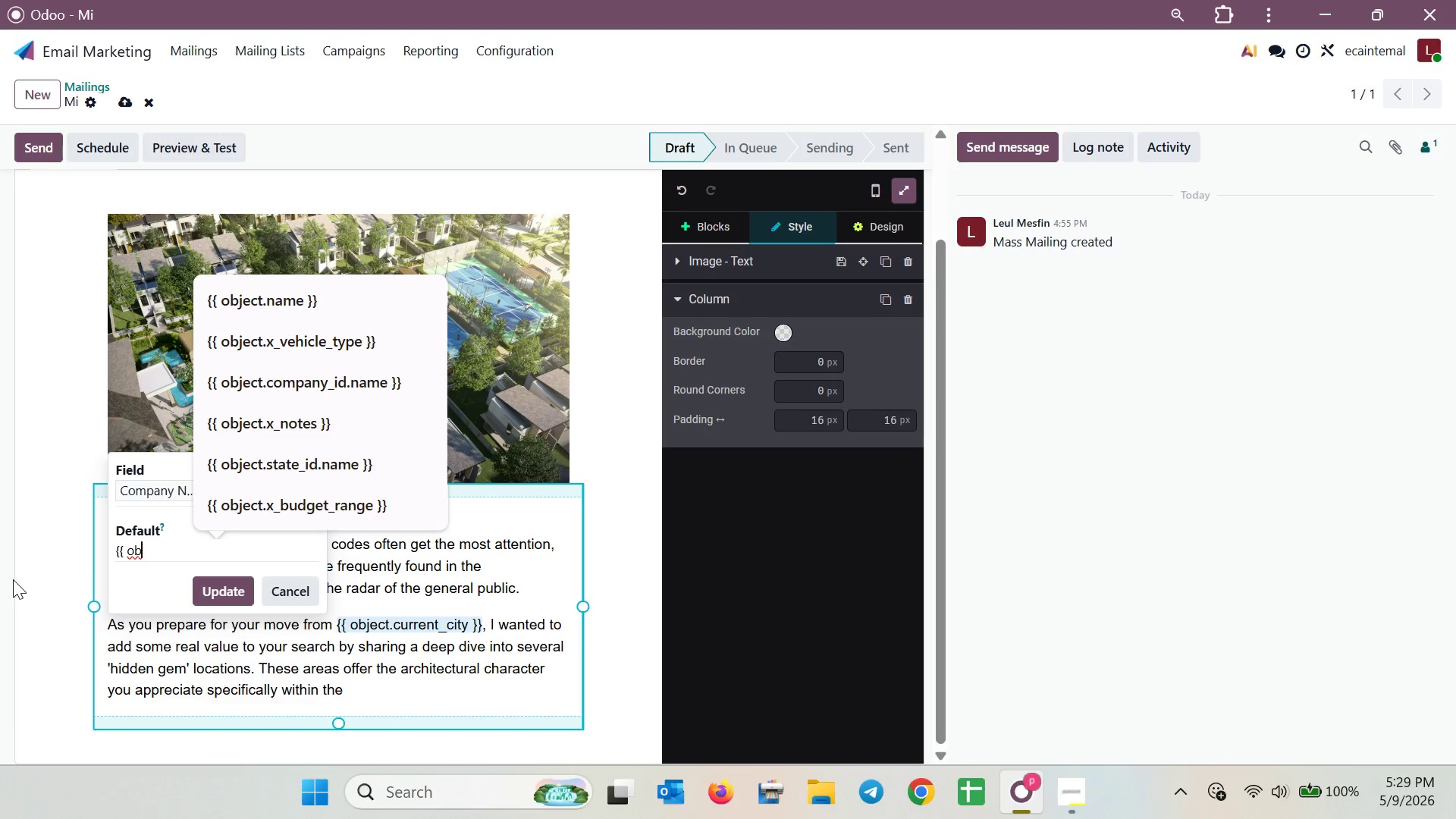 
type(ject.x_)
 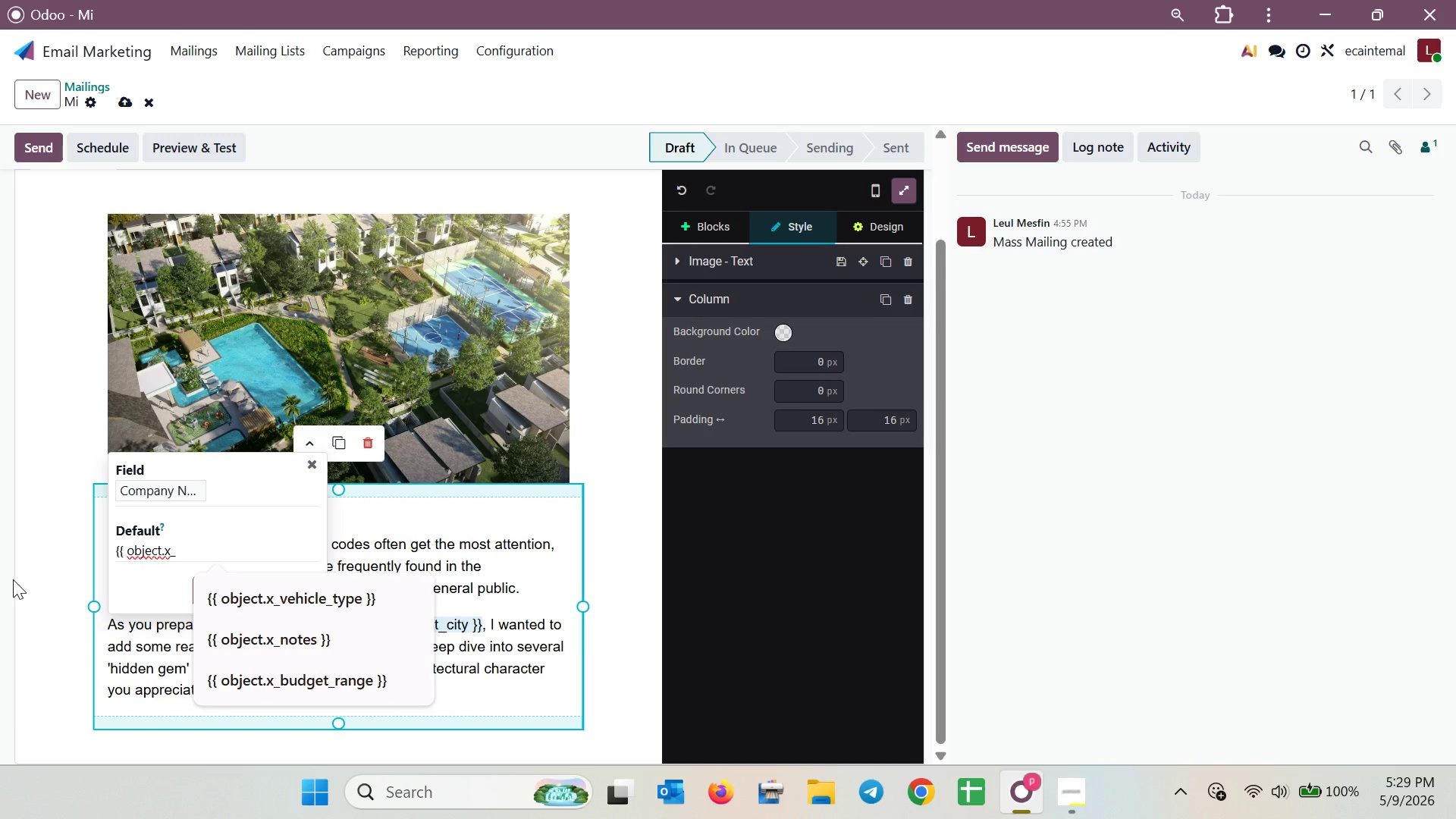 
wait(8.98)
 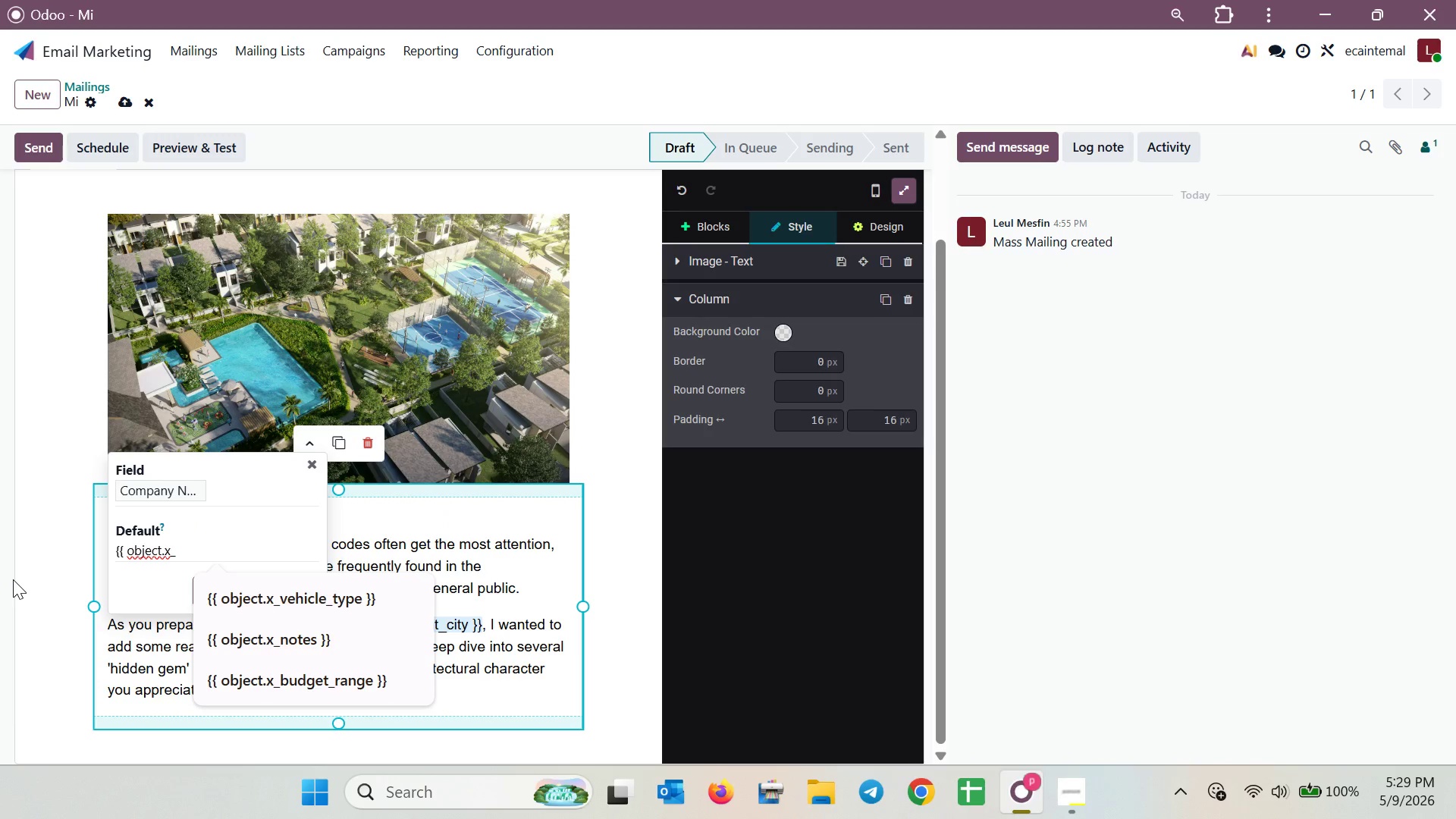 
type(pr)
 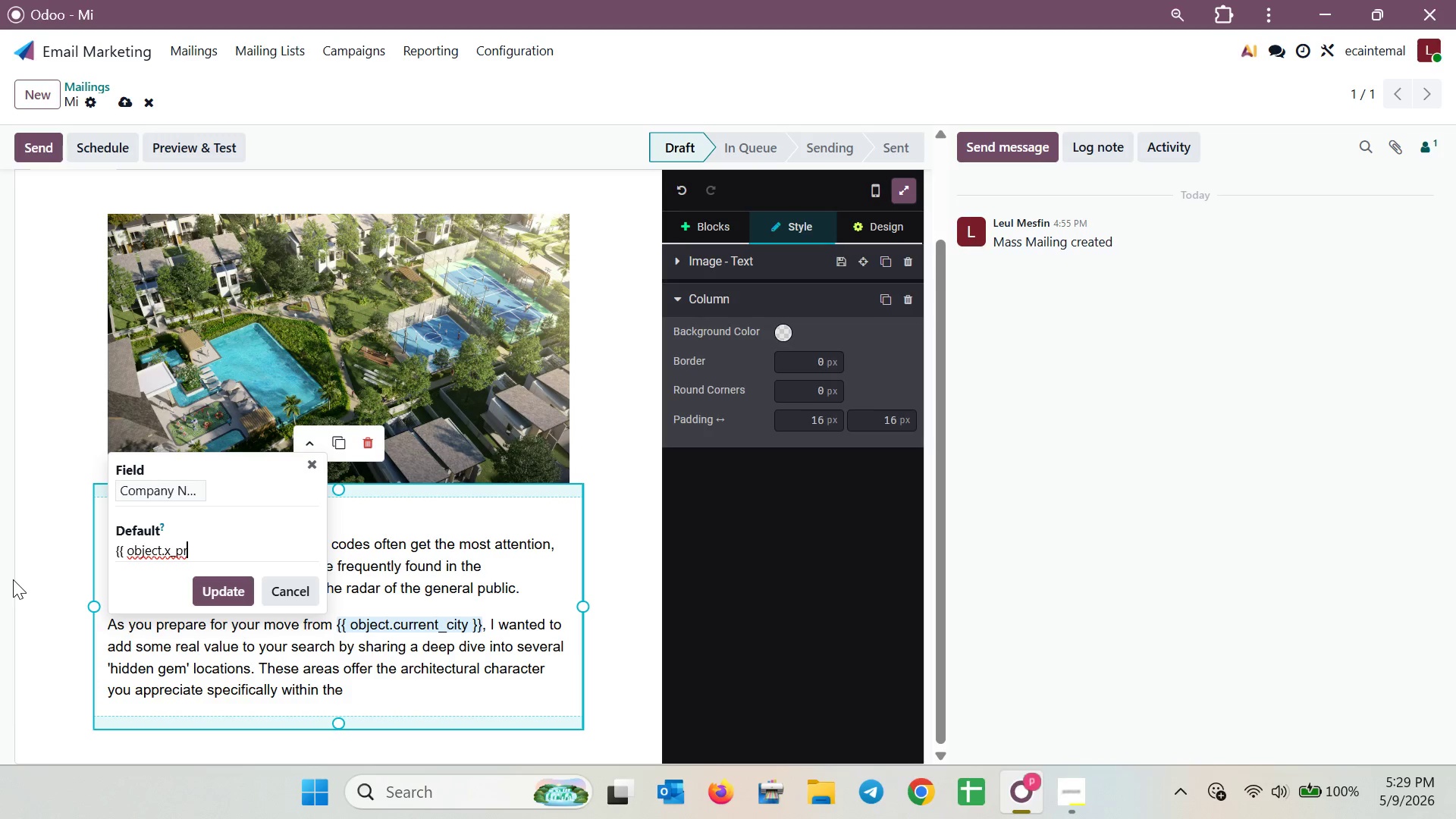 
wait(16.78)
 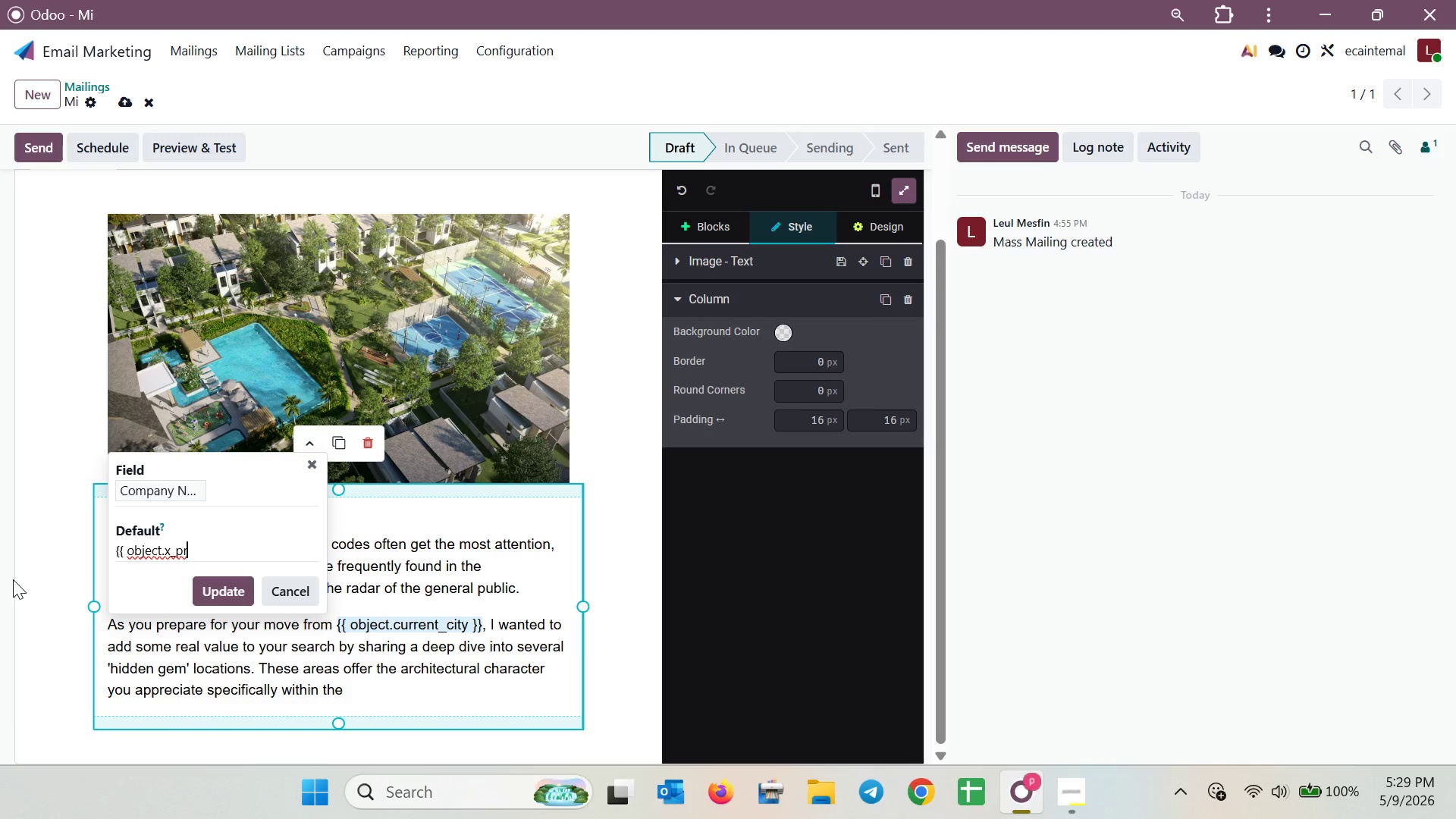 
type(operty)
 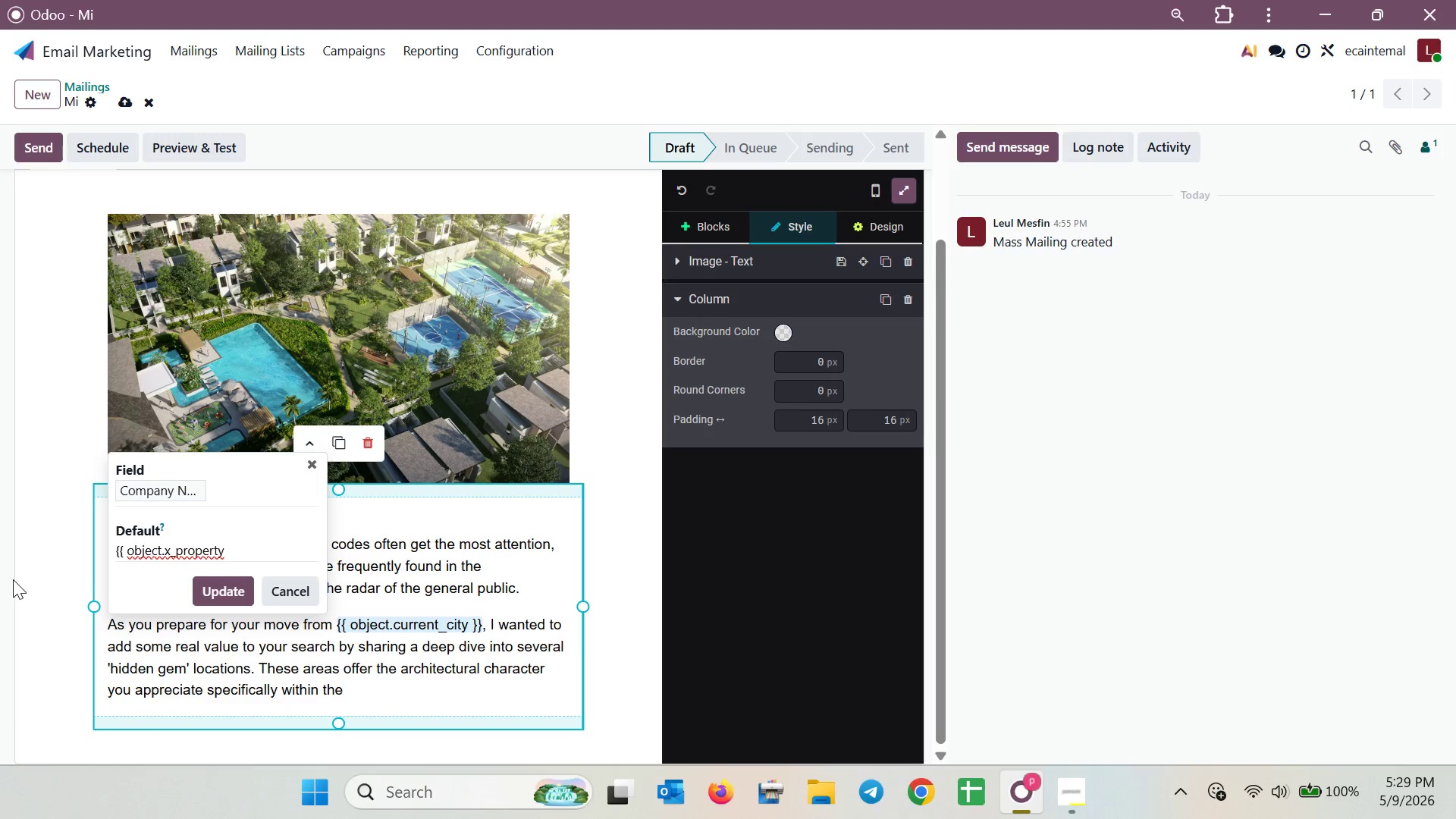 
key(Shift+Minus)
 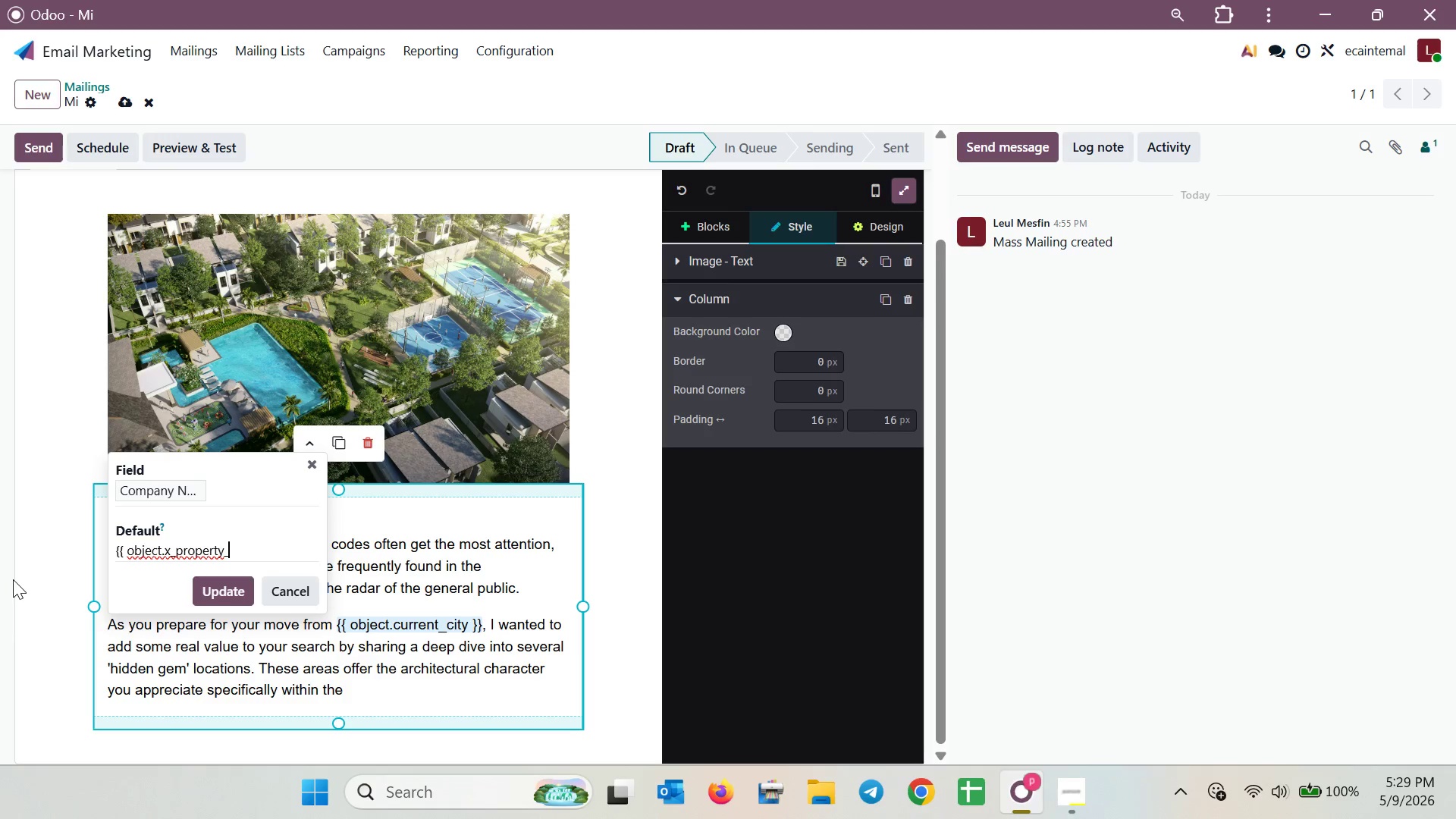 
wait(8.25)
 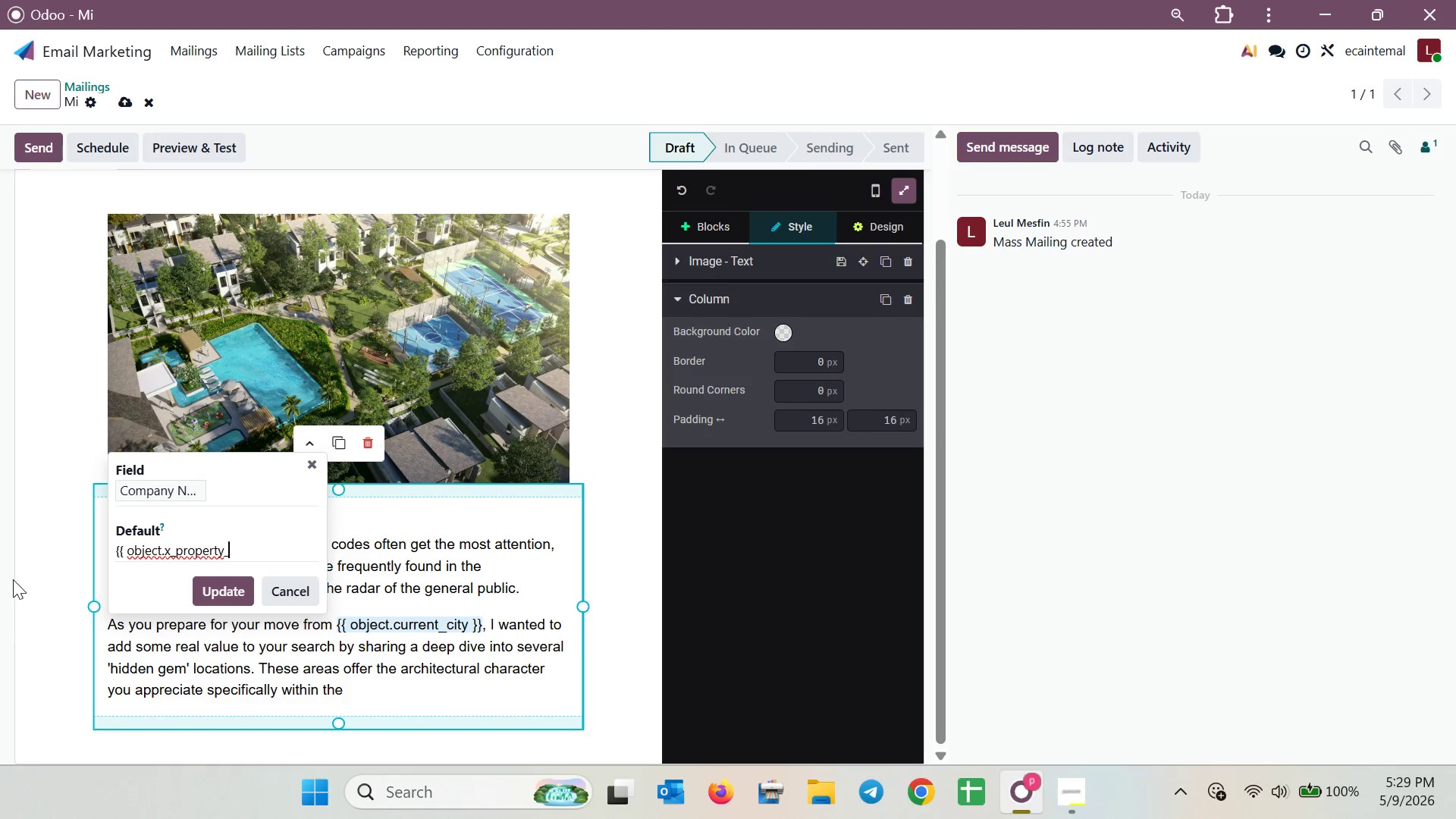 
type(type_preference }})
 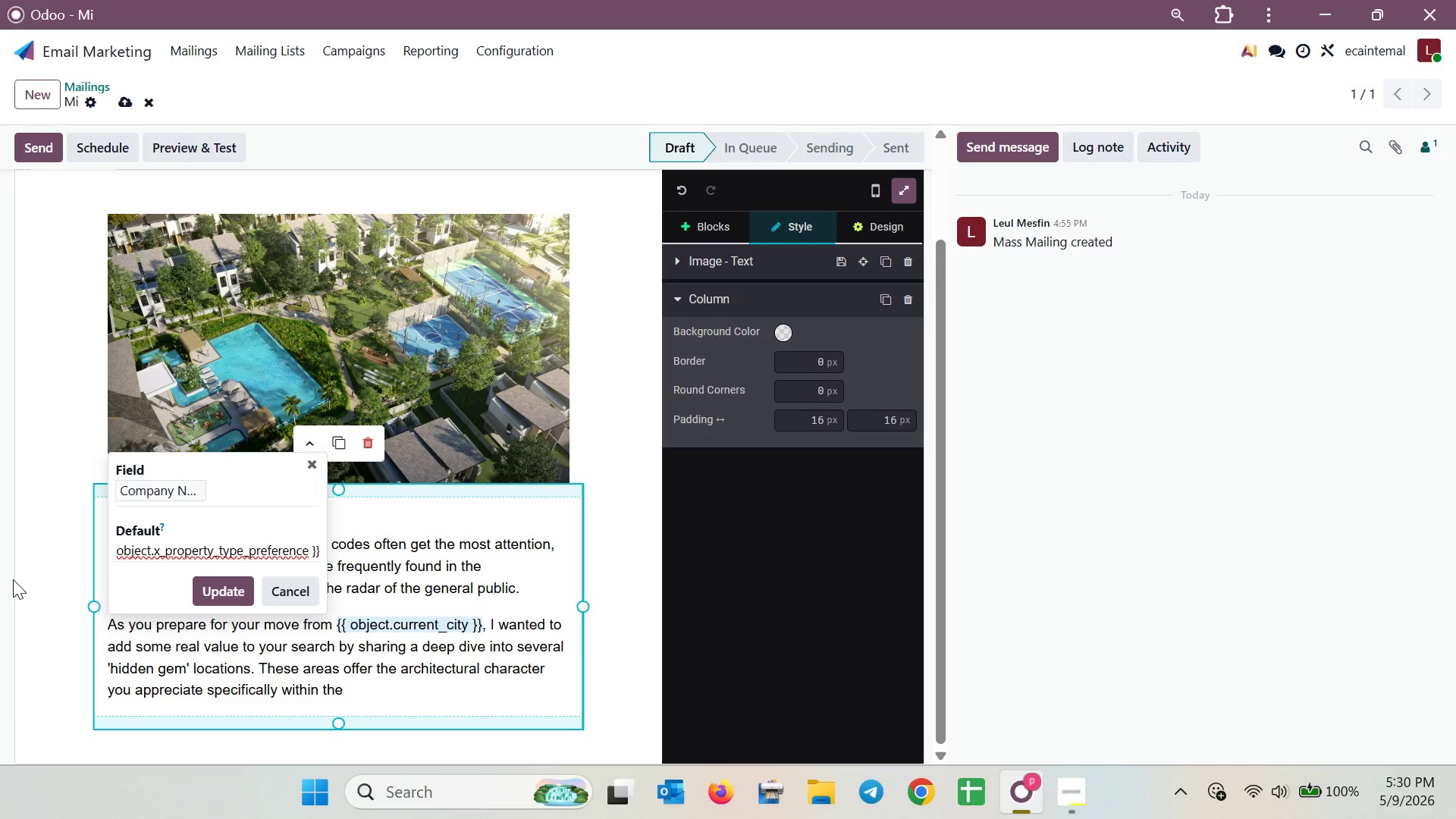 
left_click([243, 597])
 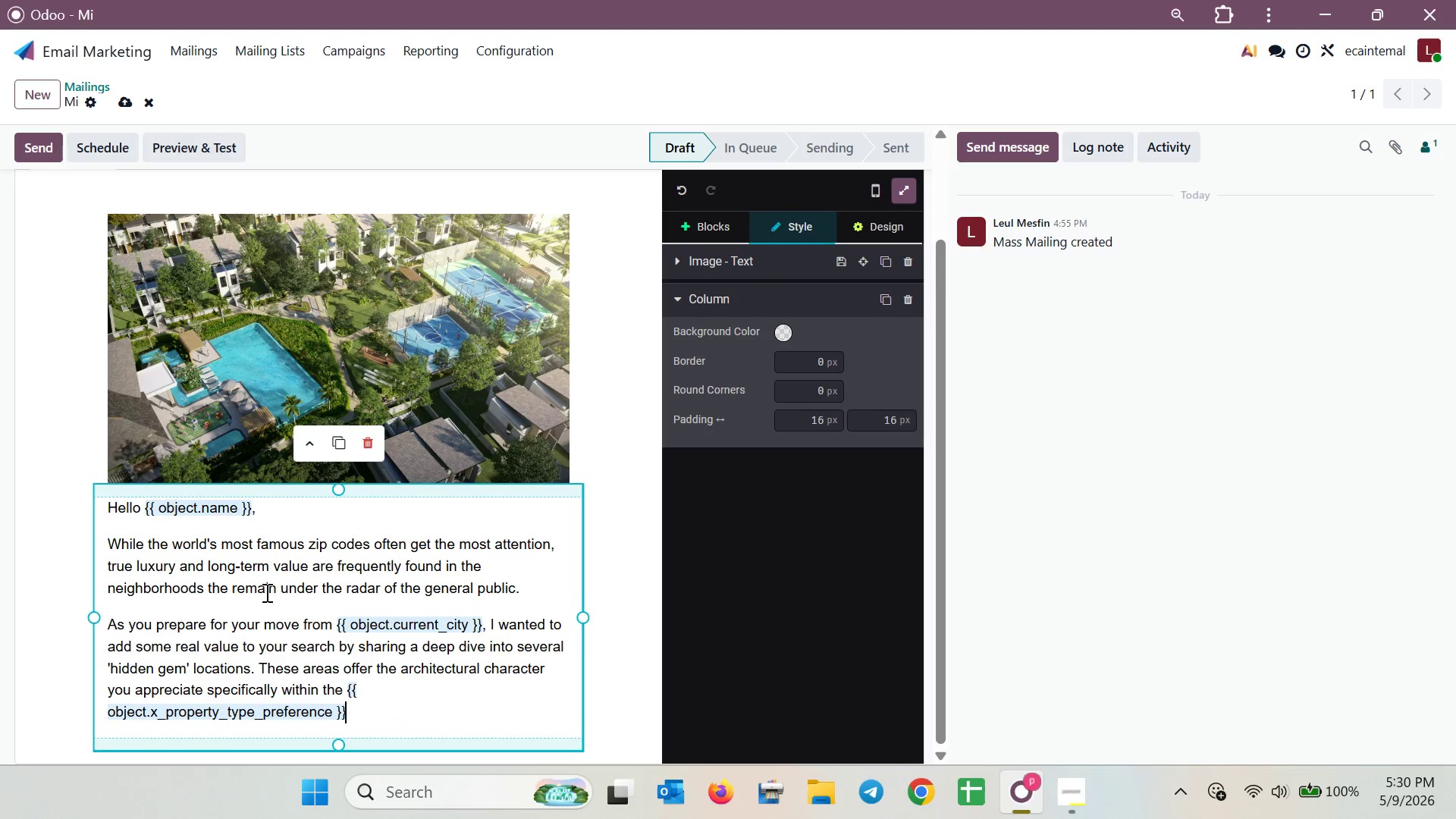 
scroll: coordinate [285, 592], scroll_direction: down, amount: 3.0
 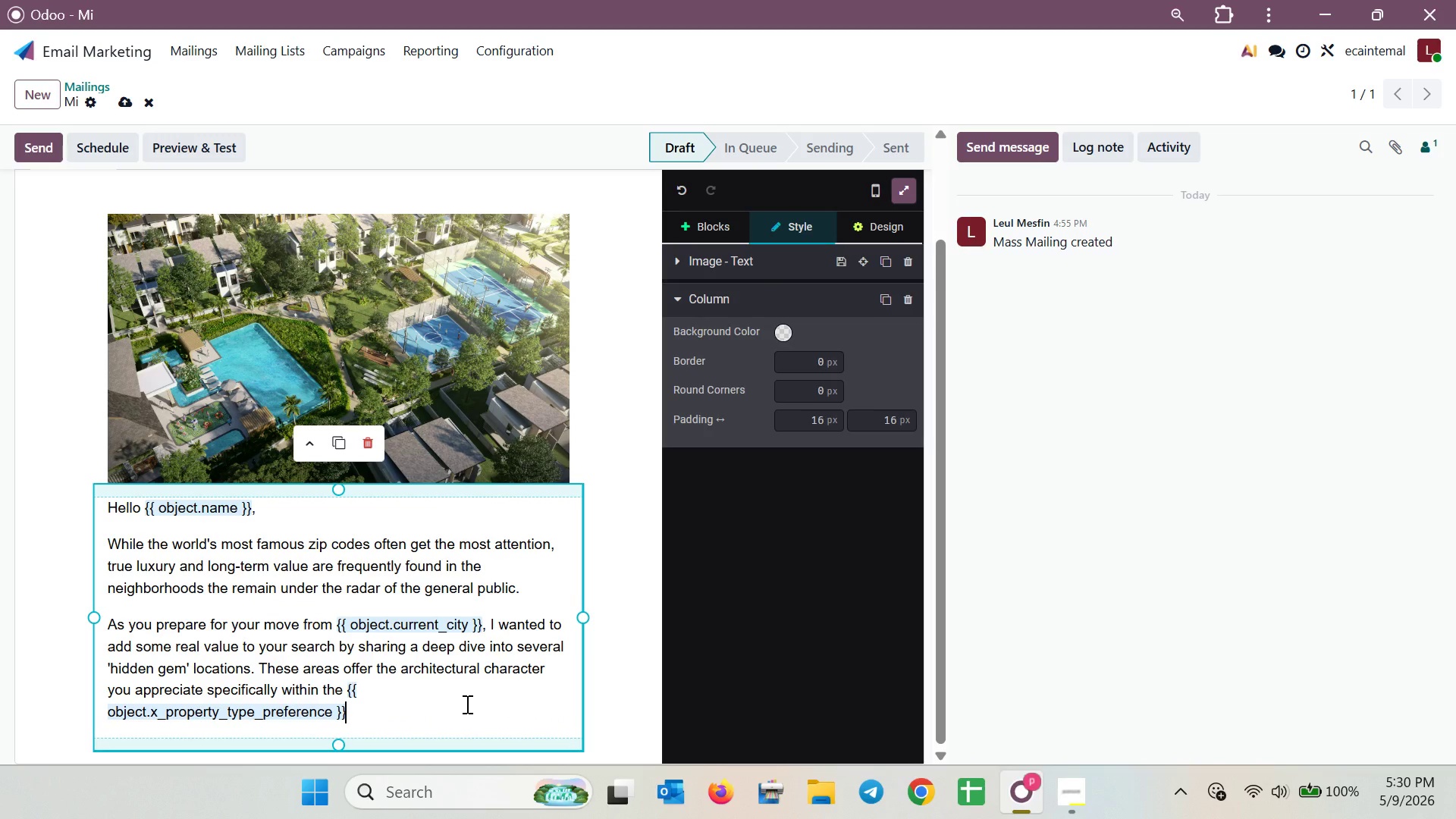 
type( category)
 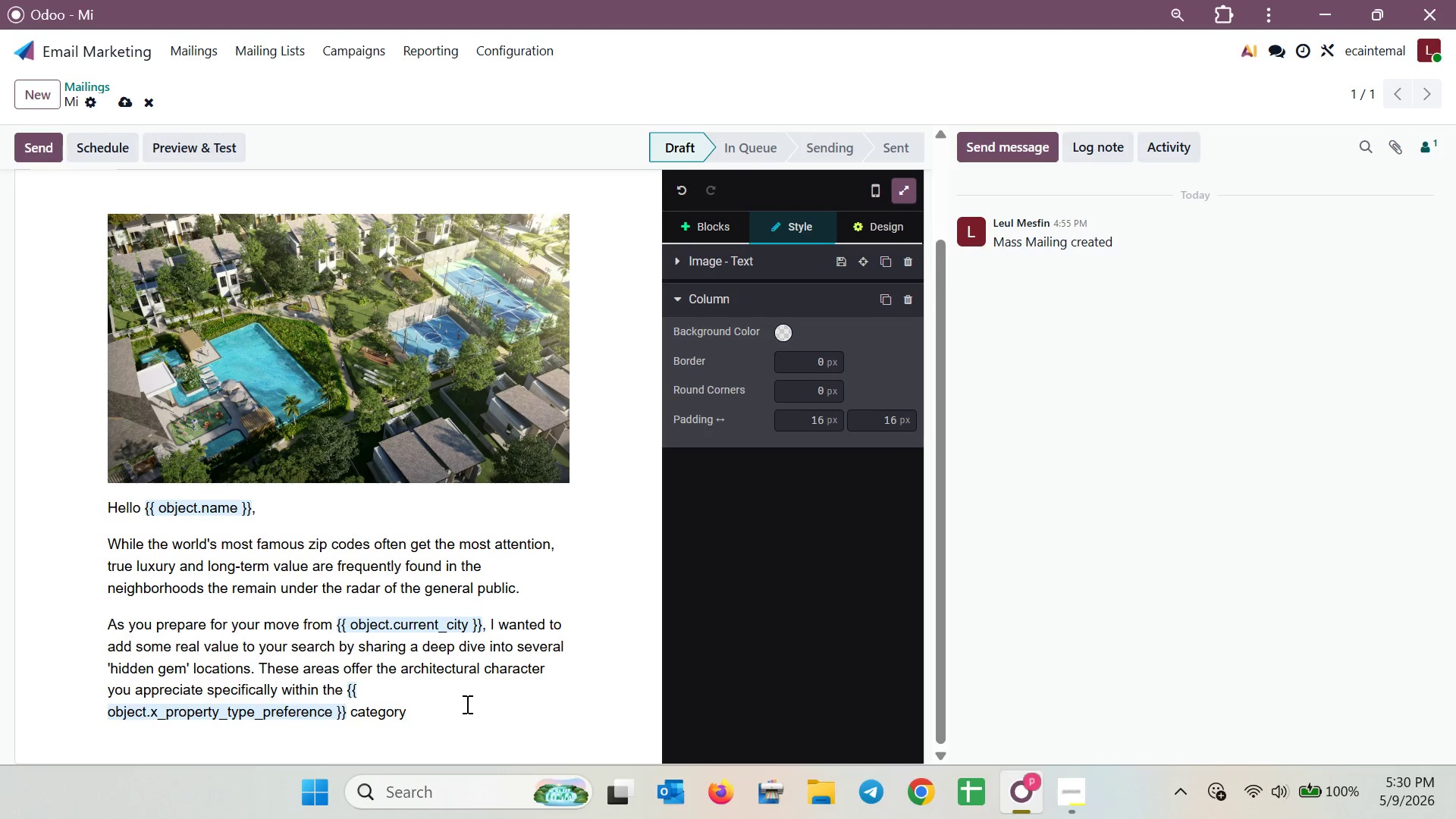 
key(Space)
 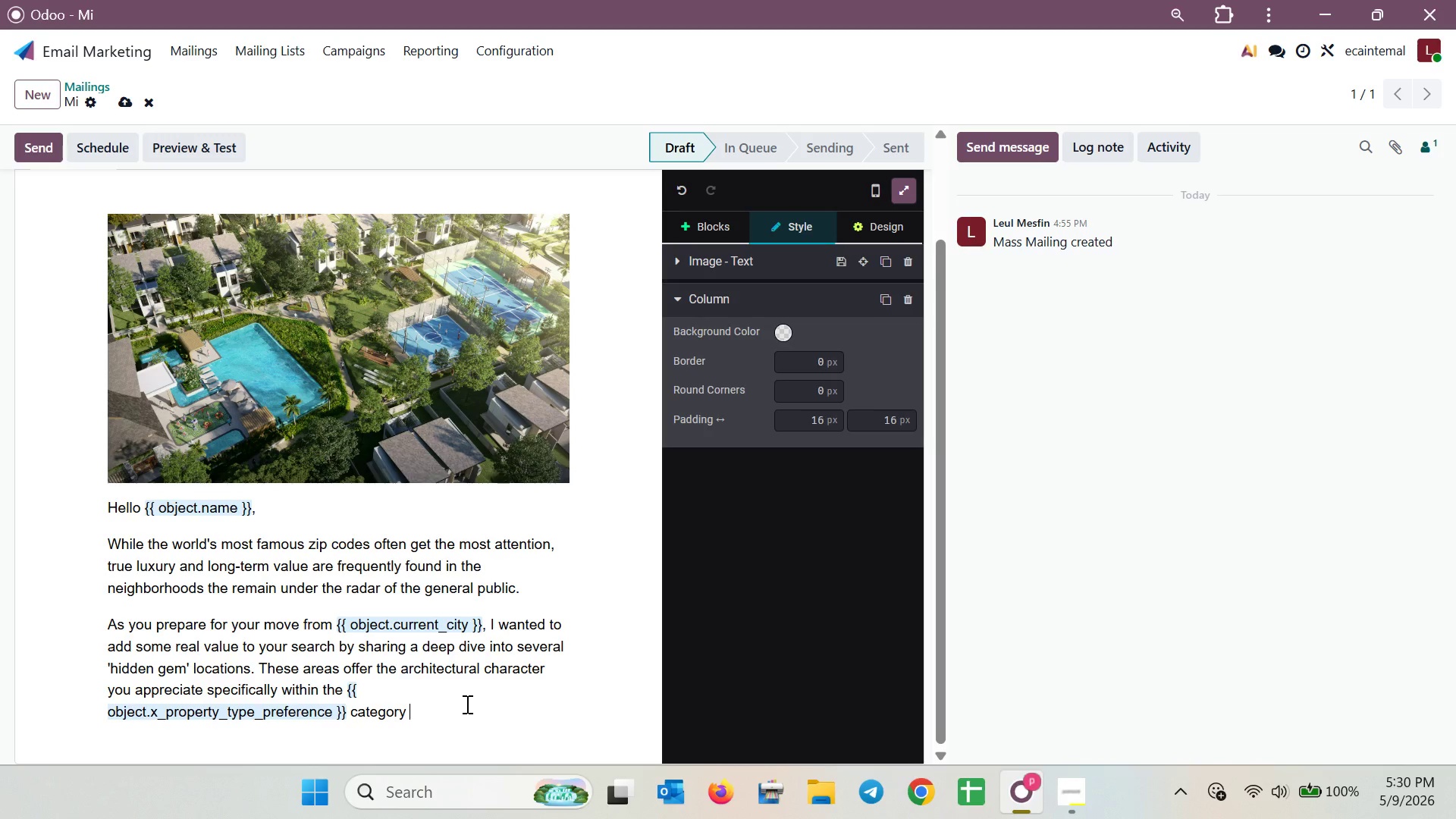 
key(W)
 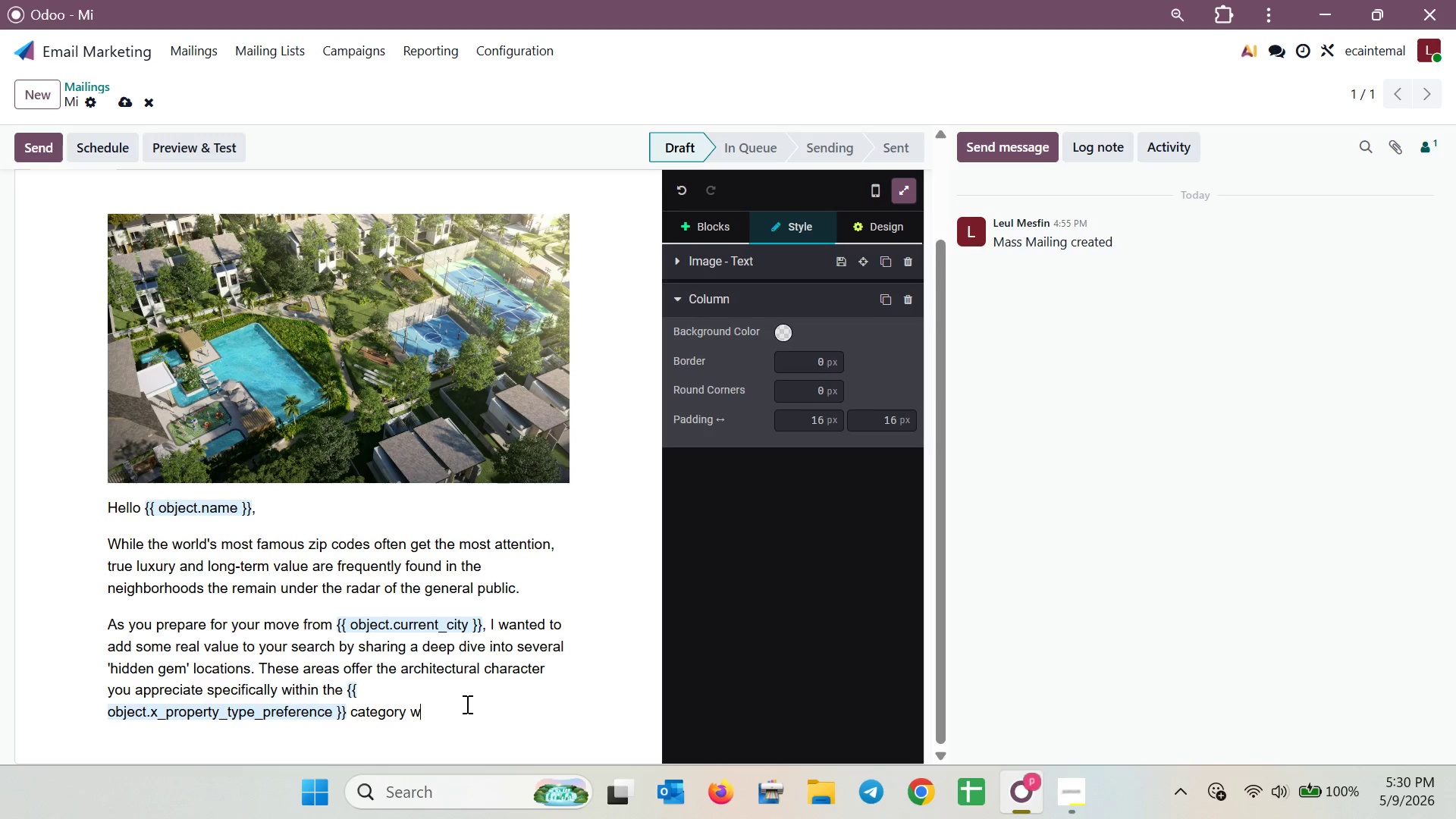 
type(hile provin)
key(Backspace)
 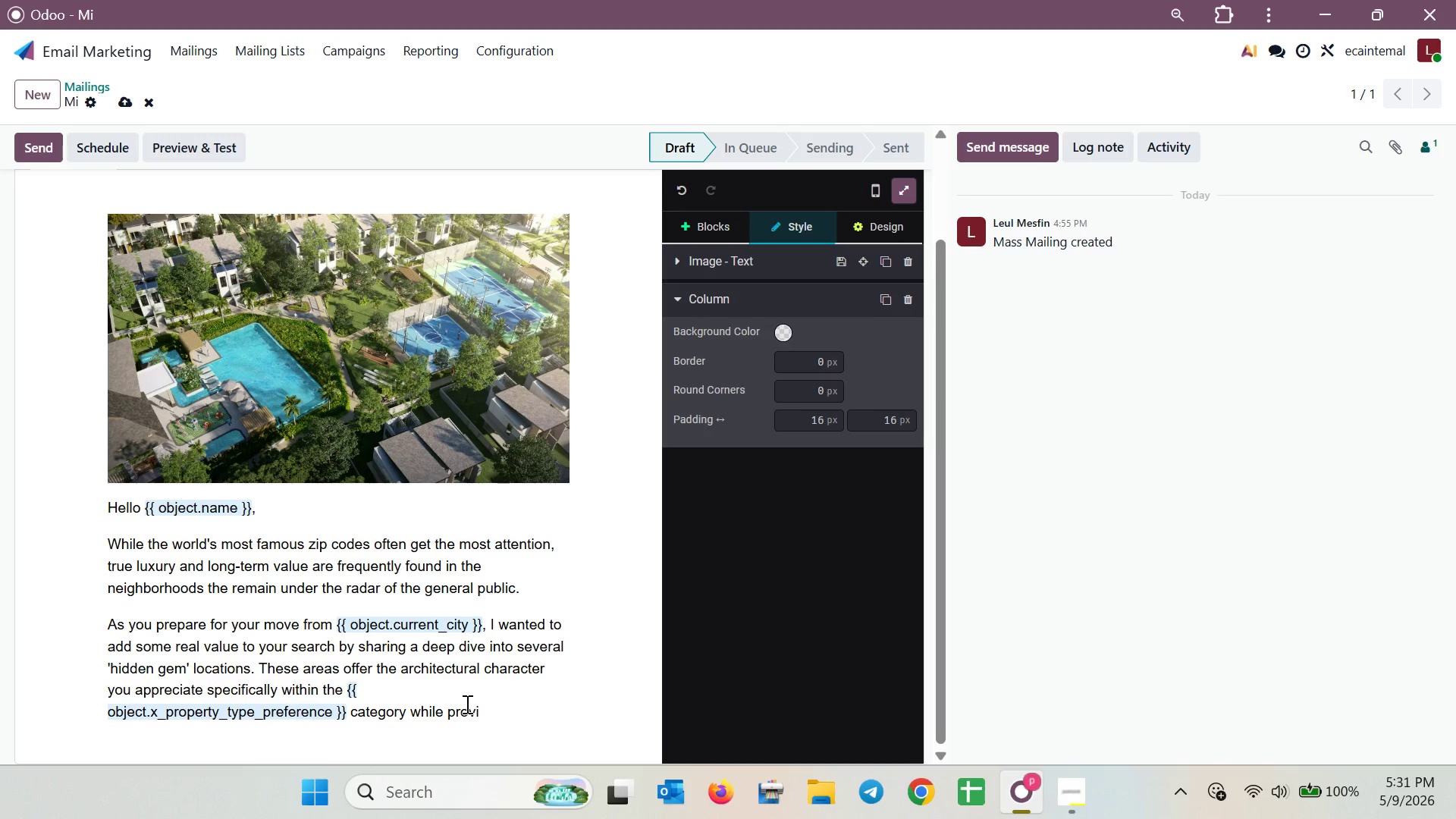 
type(ding a level of )
 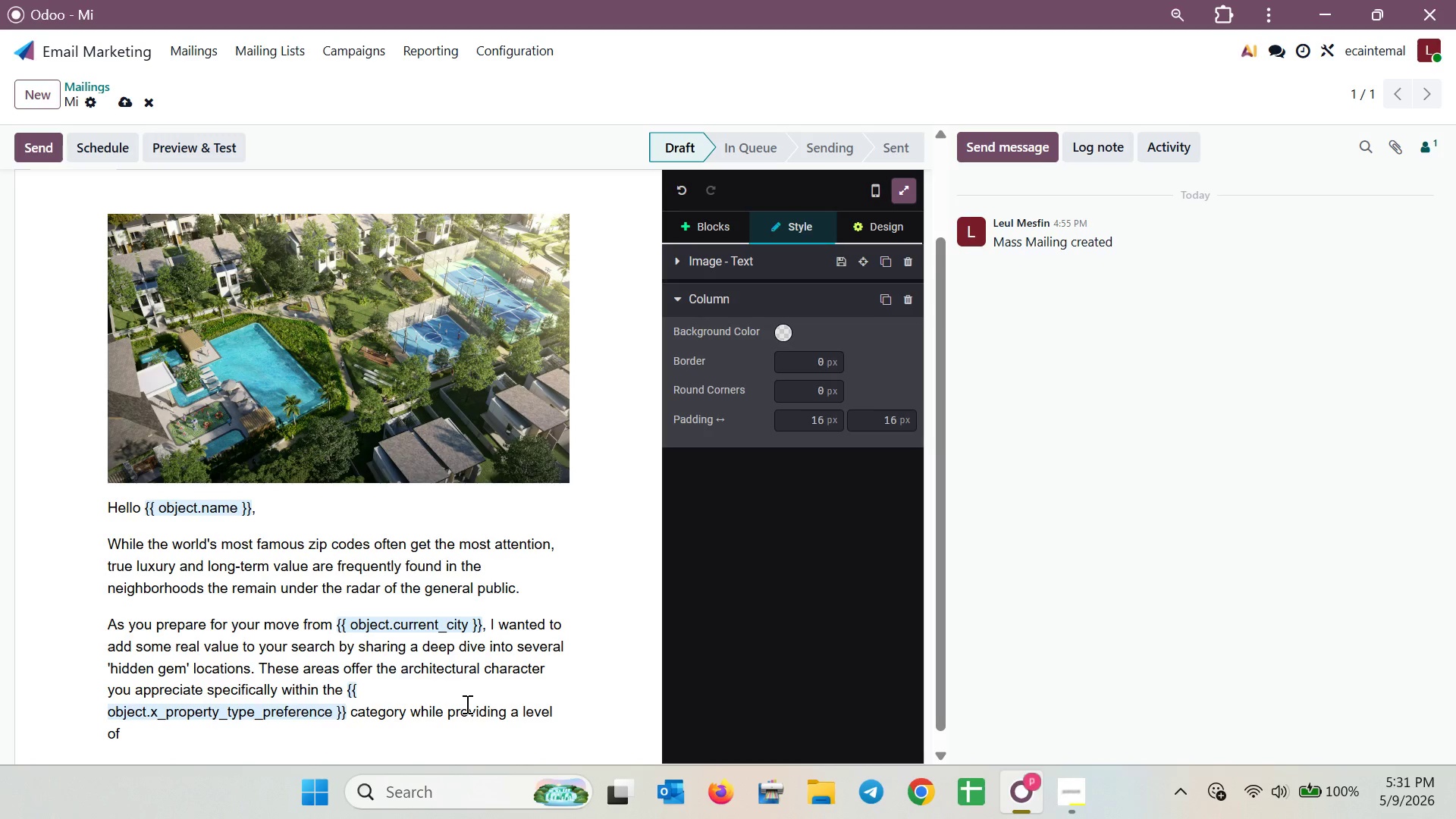 
type(pr)
 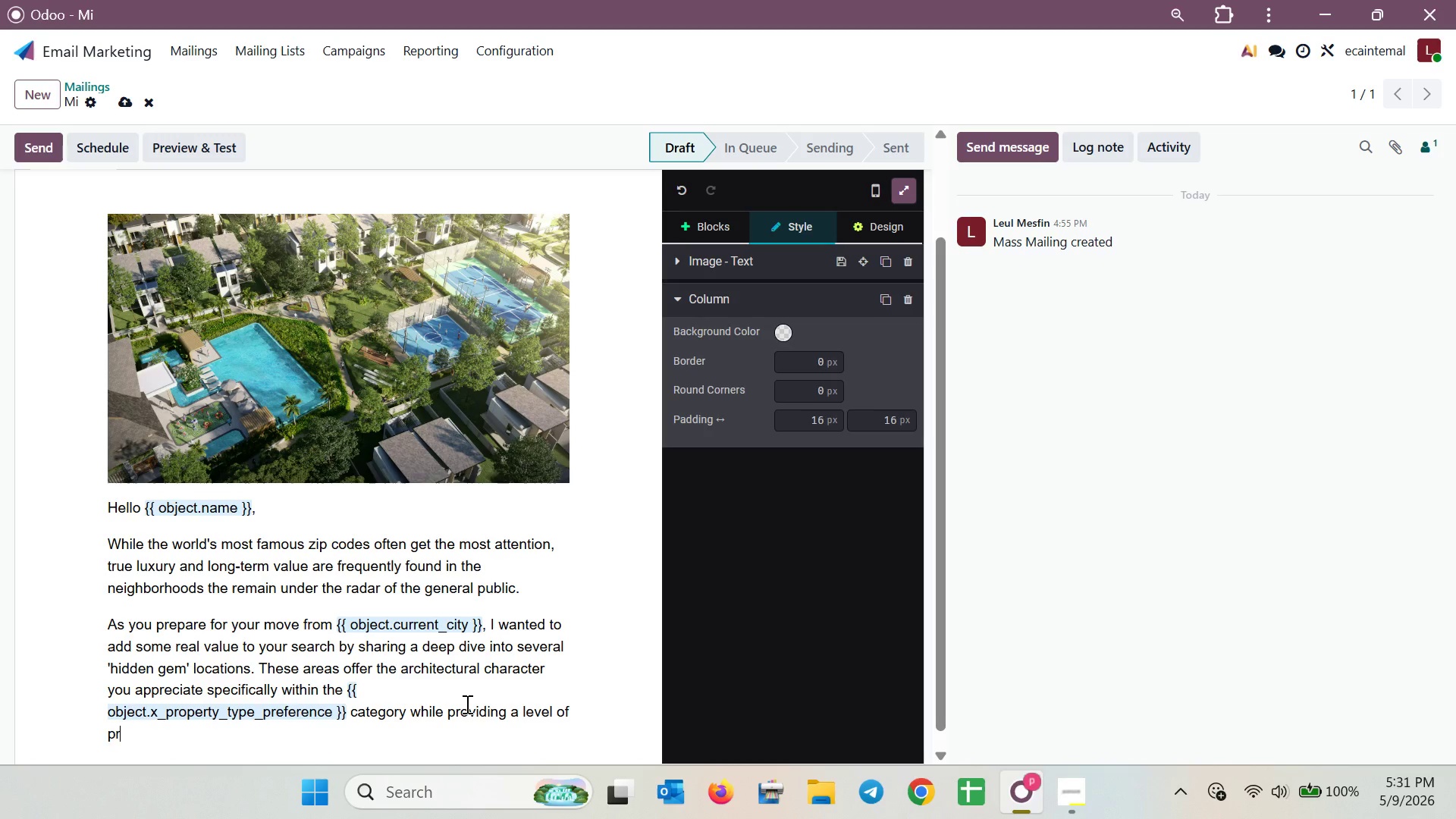 
wait(27.39)
 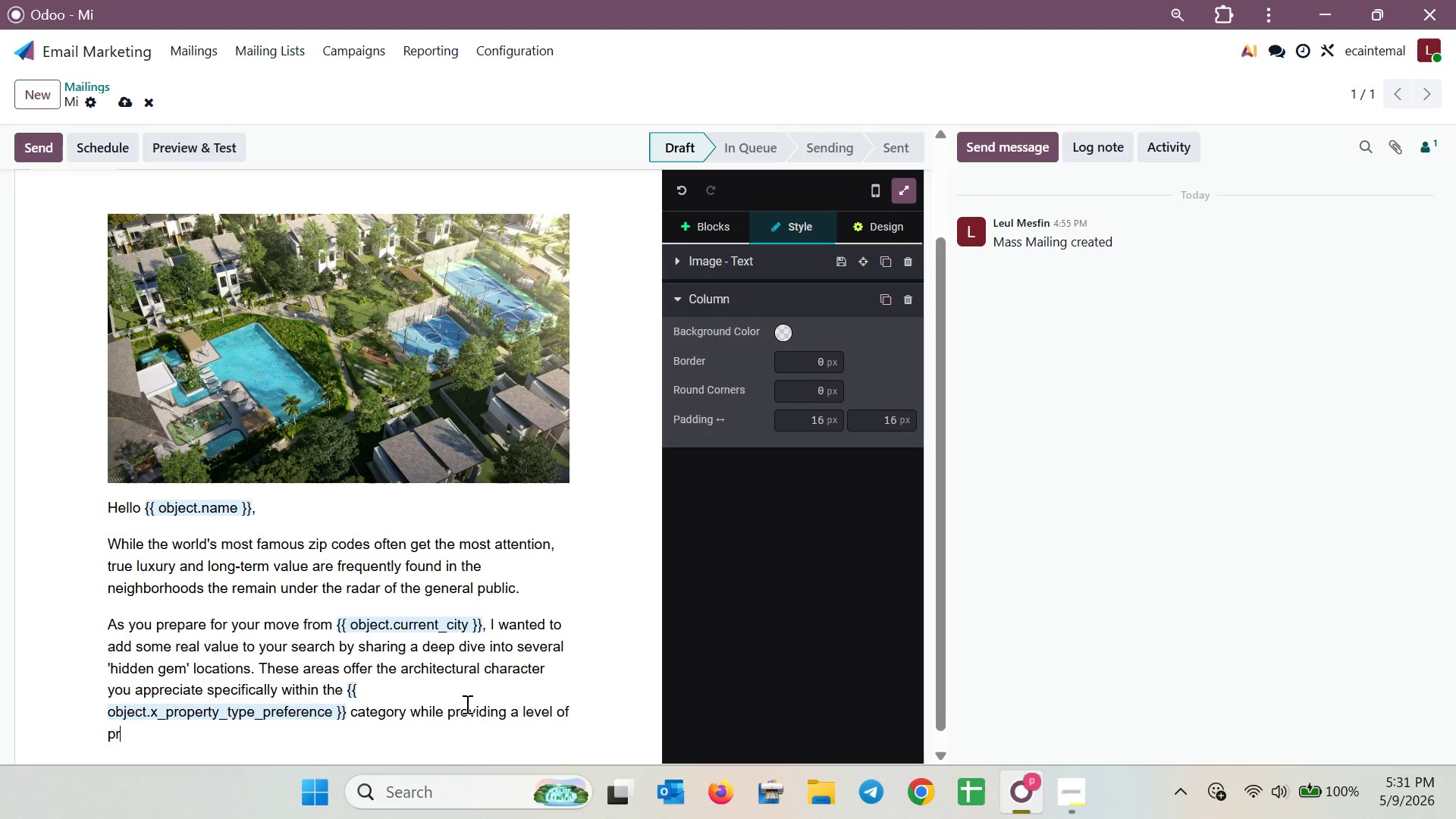 
type(ivacy and )
 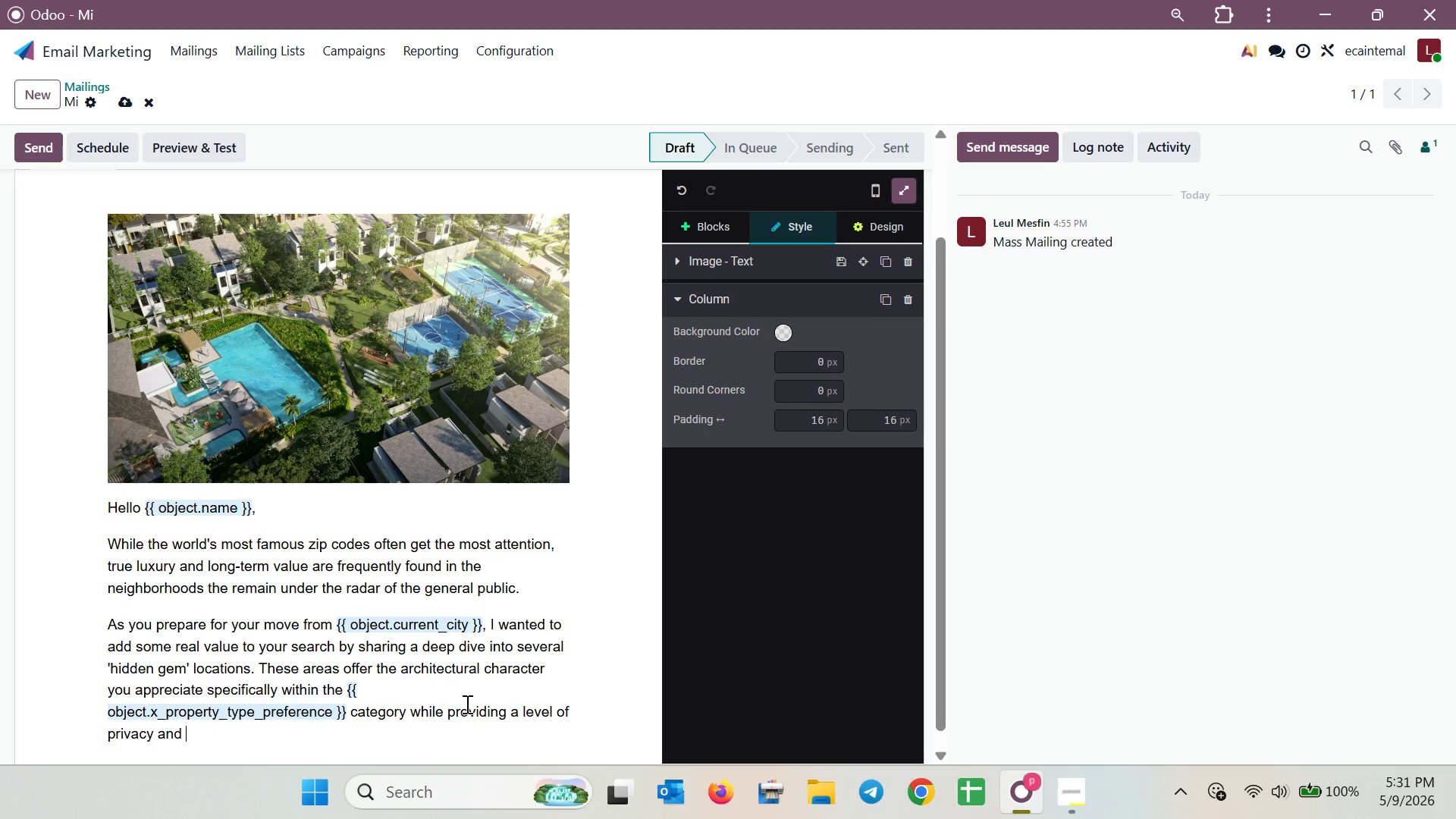 
hold_key(key=C, duration=0.31)
 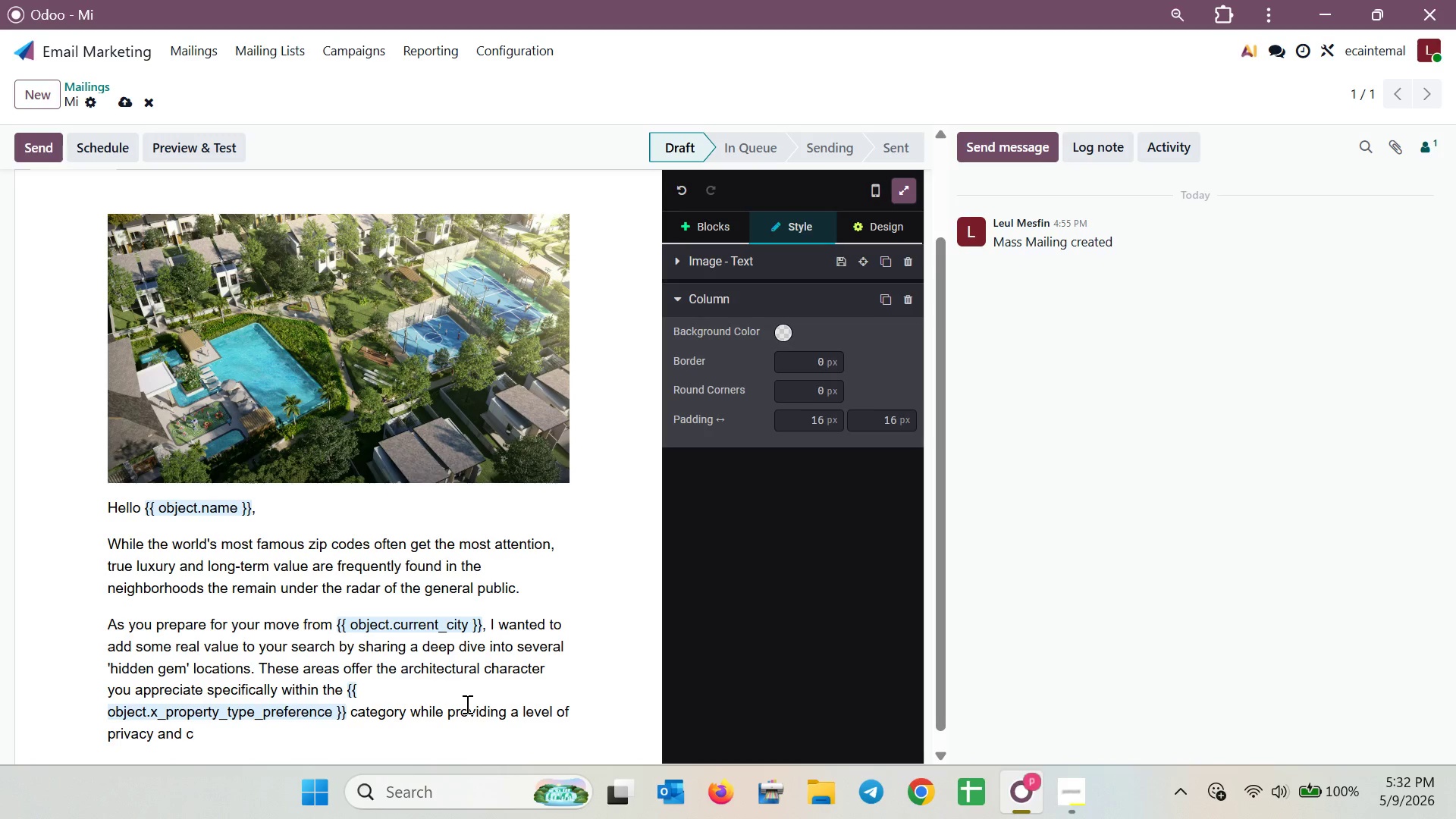 
type(ommunity that )
 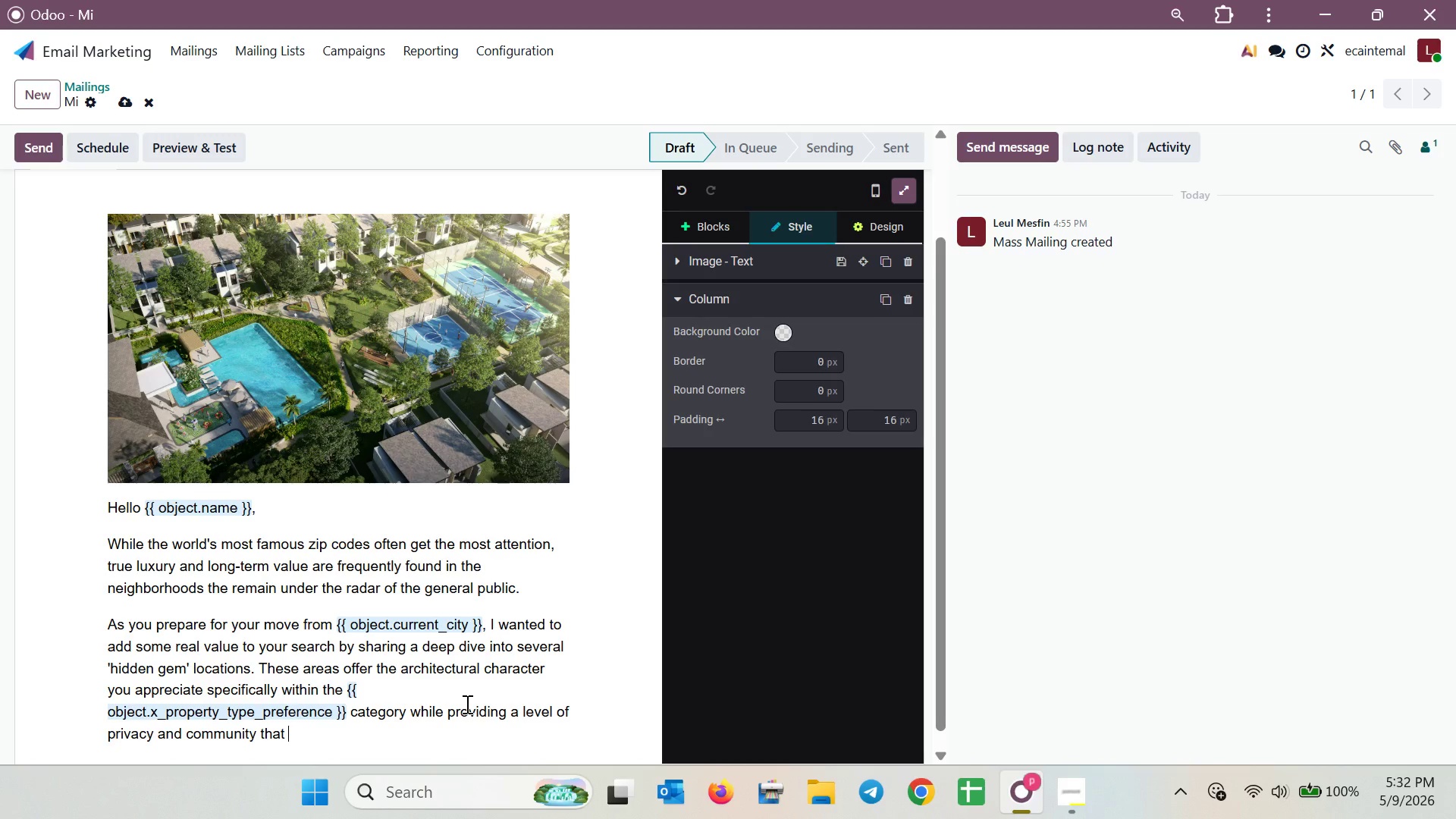 
wait(36.98)
 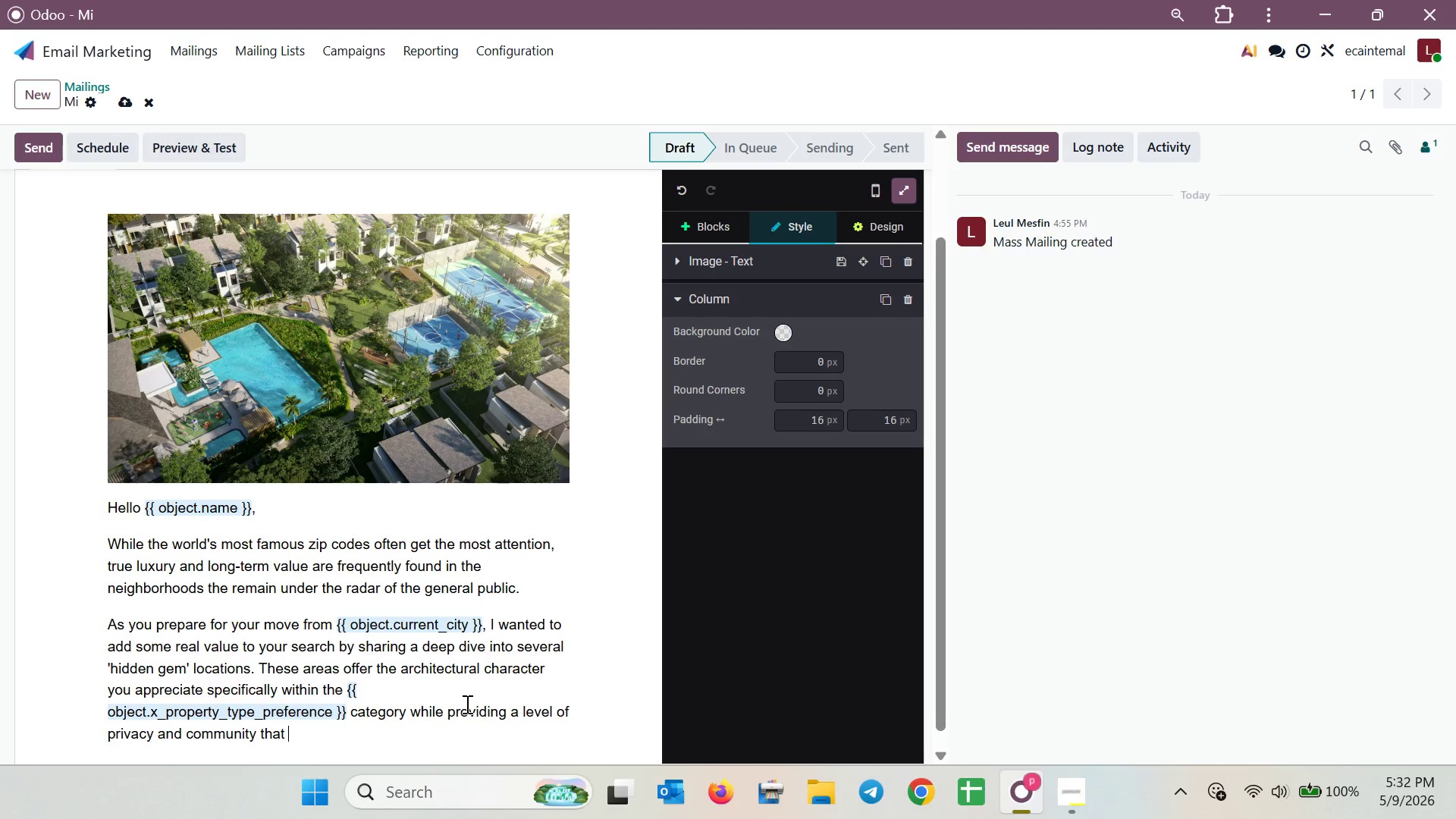 
type(is becoming increasingly rare. )
 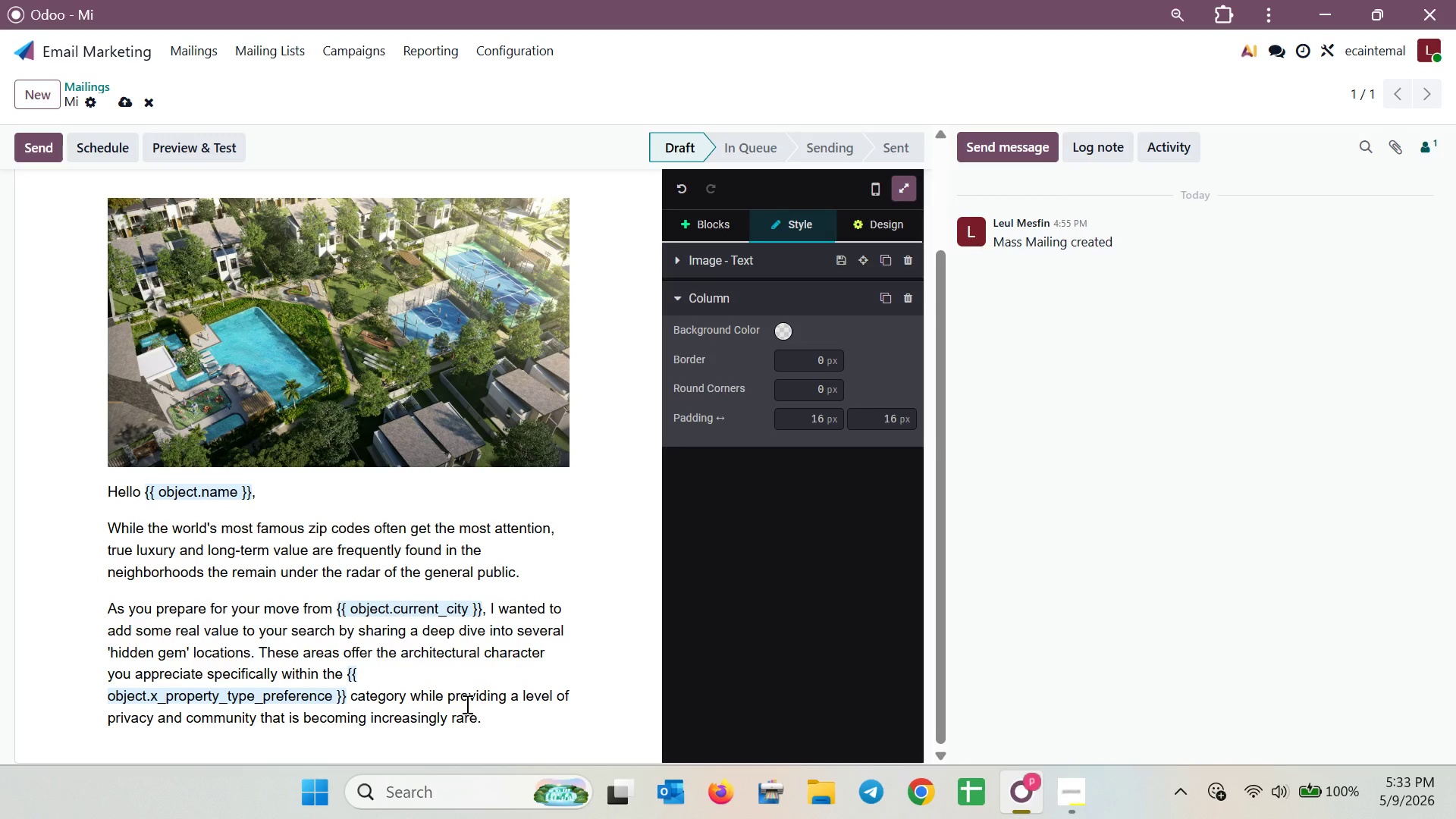 
wait(5.47)
 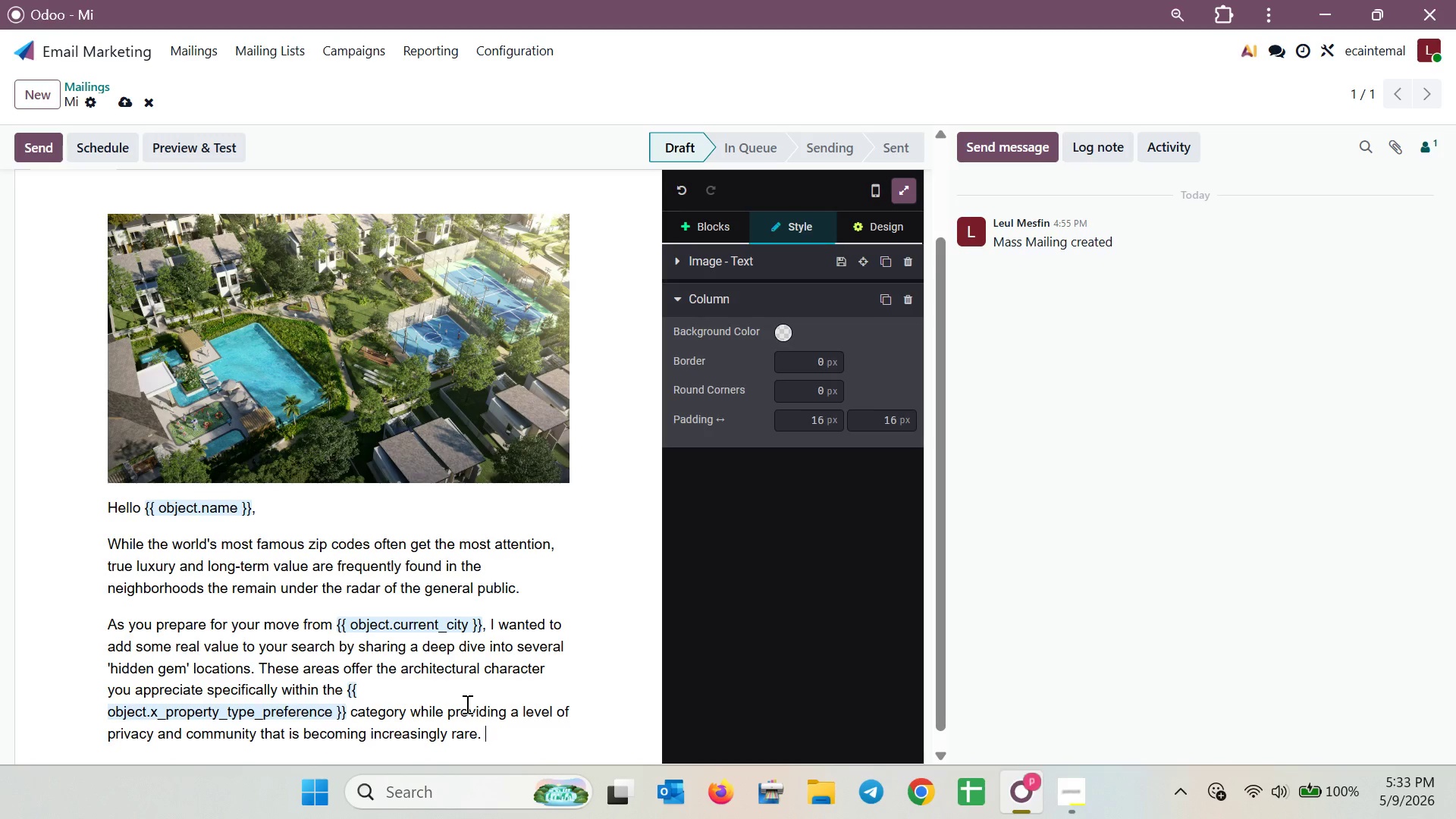 
key(Enter)
 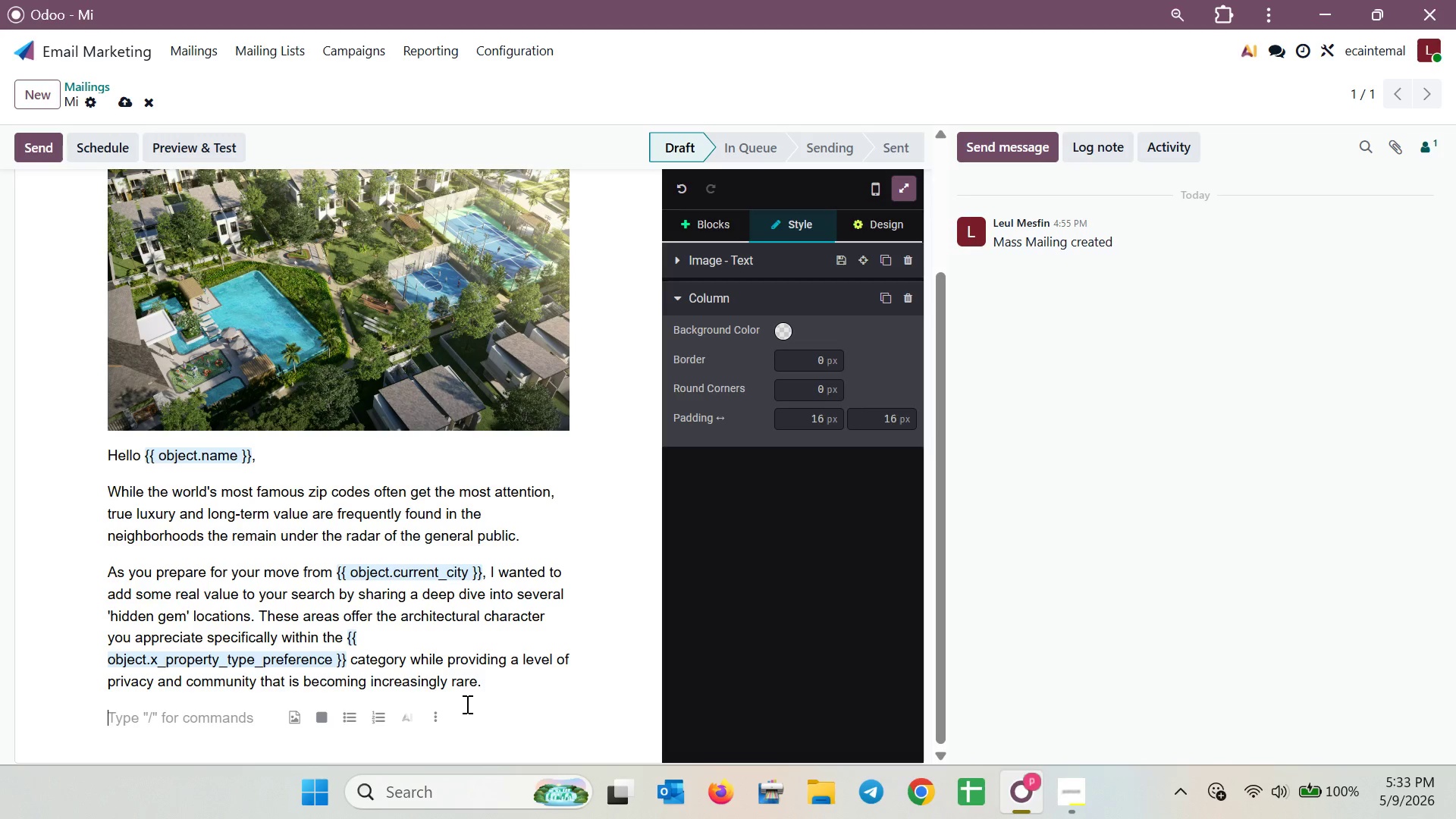 
wait(25.78)
 